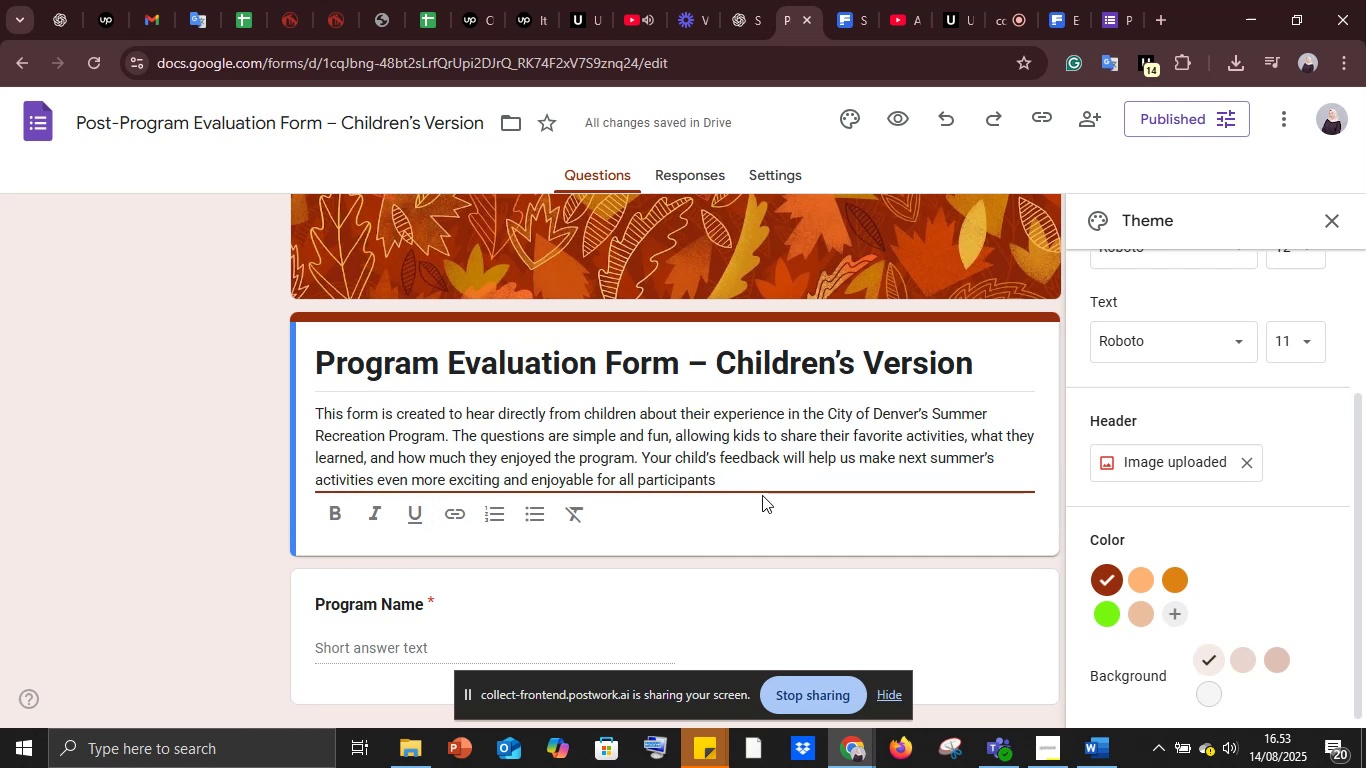 
key(Period)
 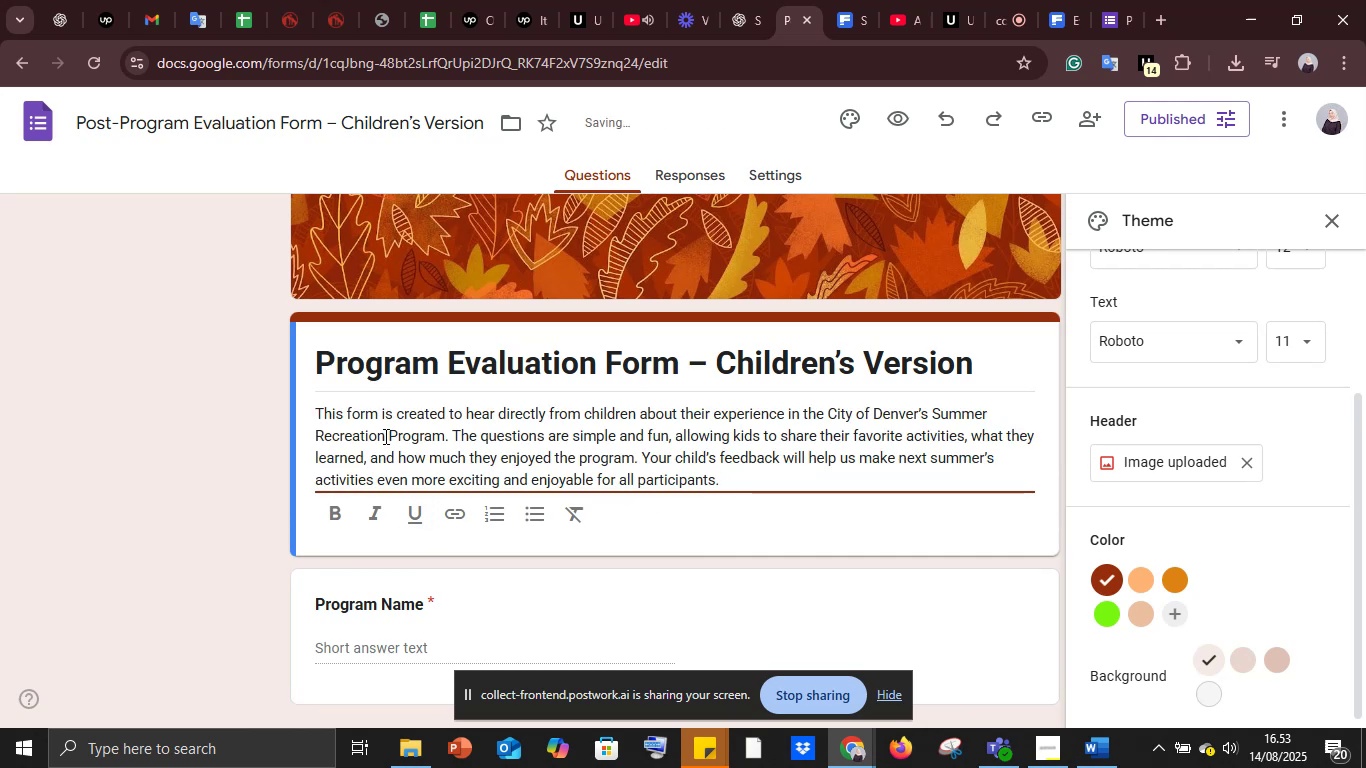 
left_click([196, 402])
 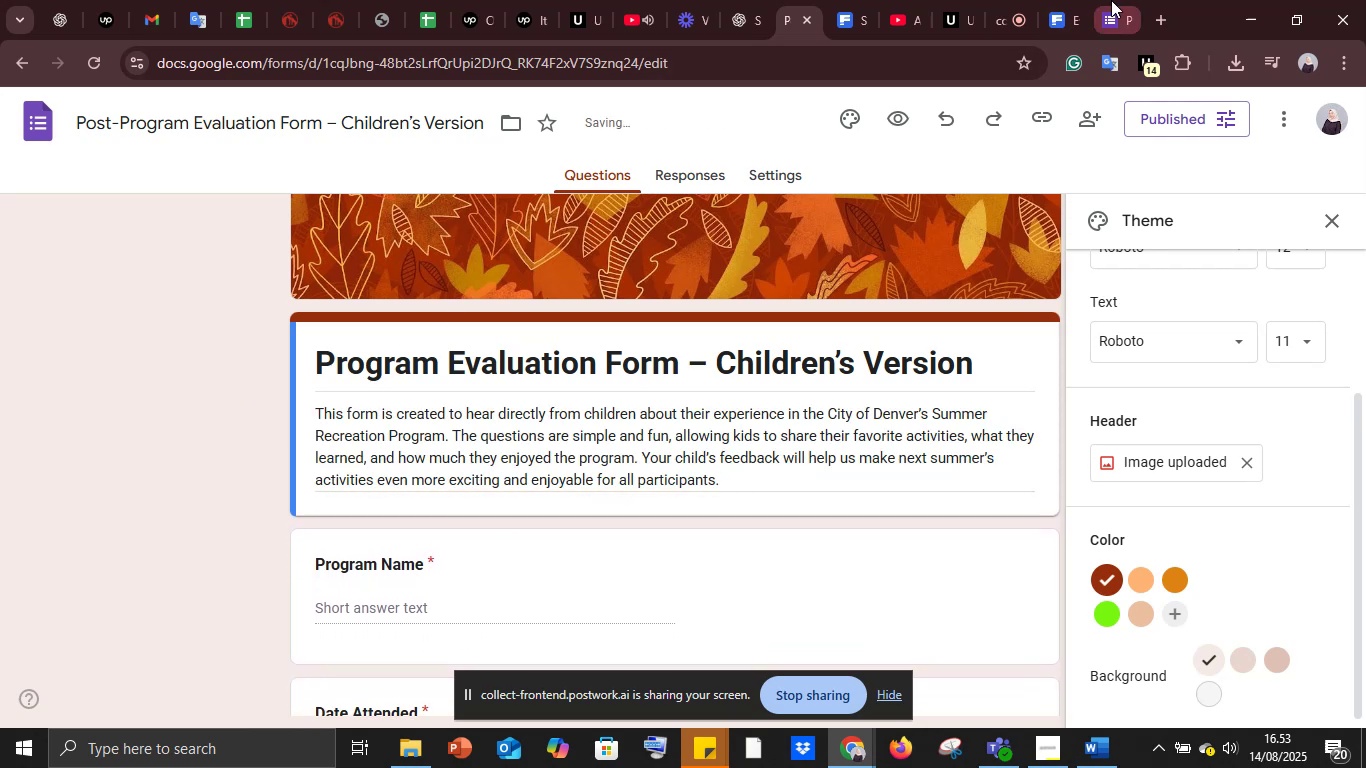 
left_click([1109, 0])
 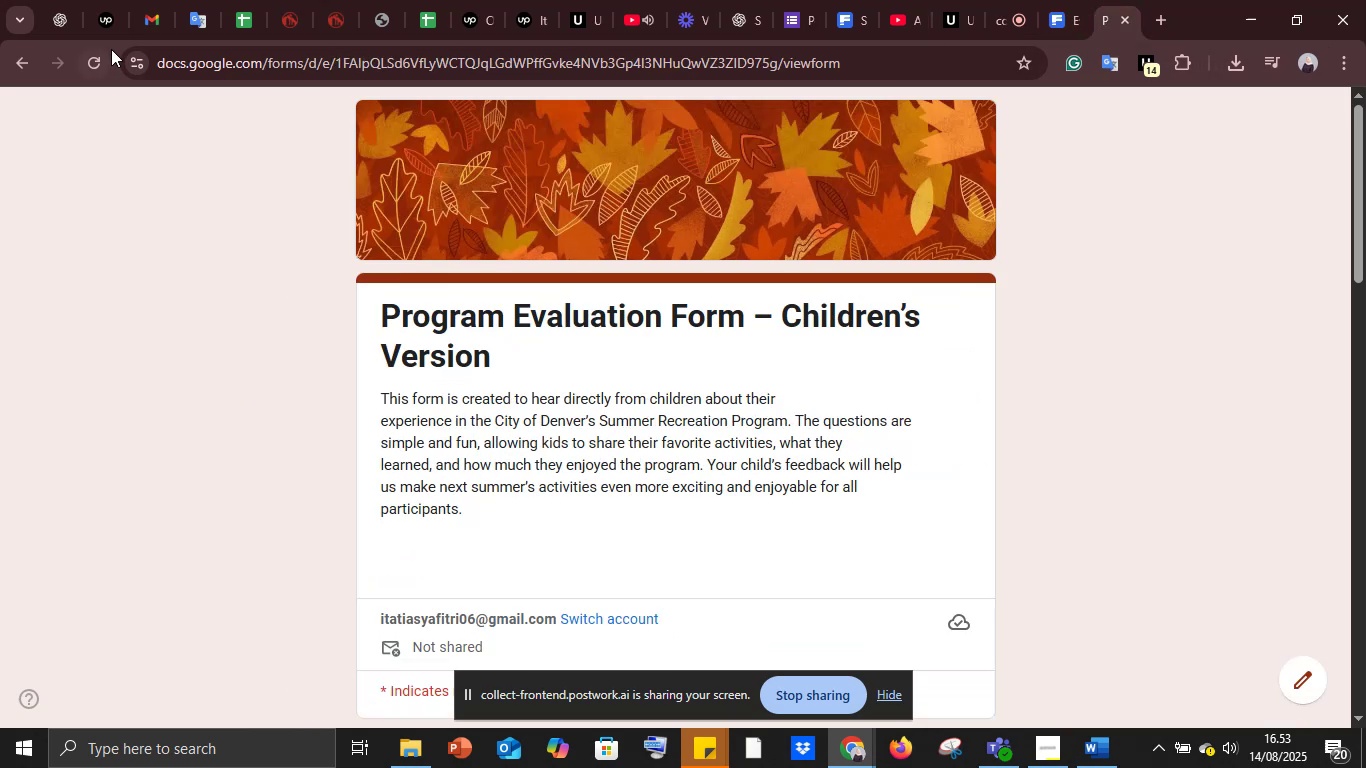 
left_click([98, 58])
 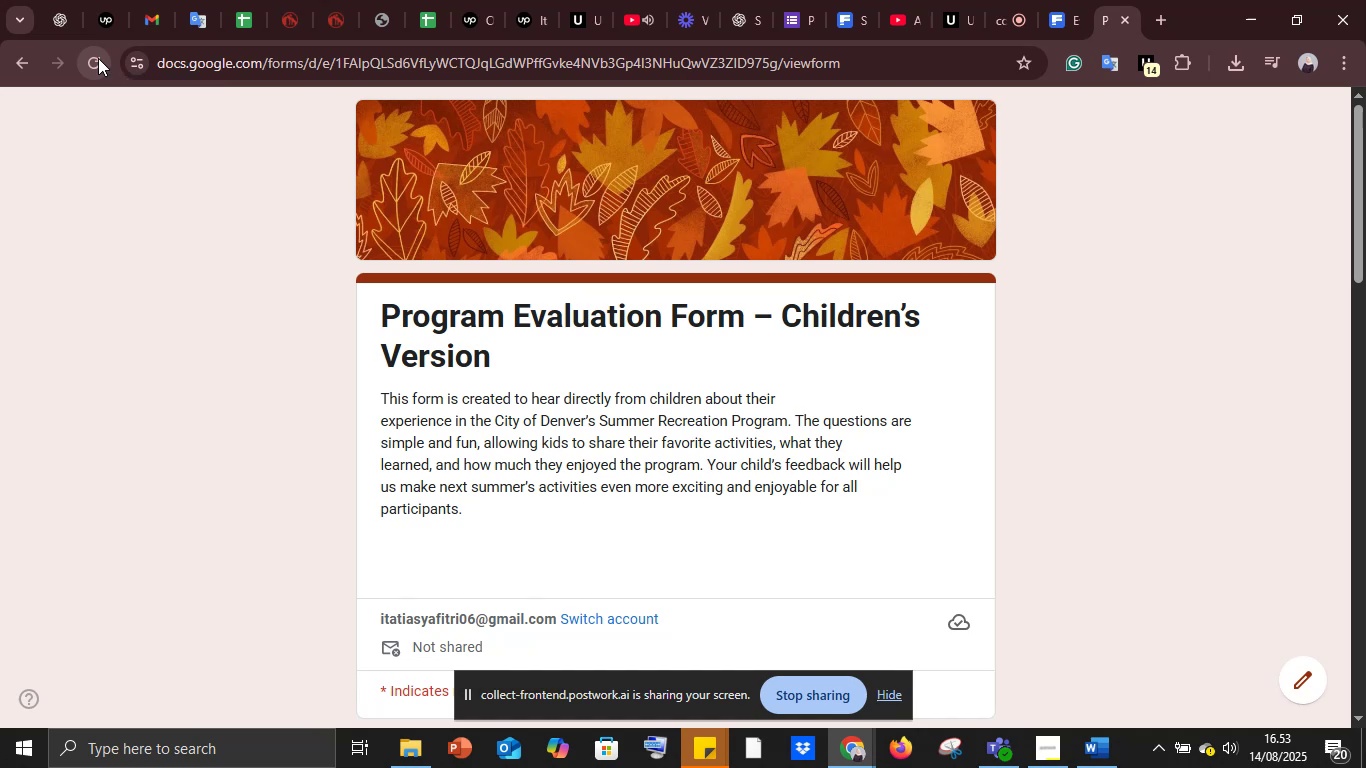 
wait(26.89)
 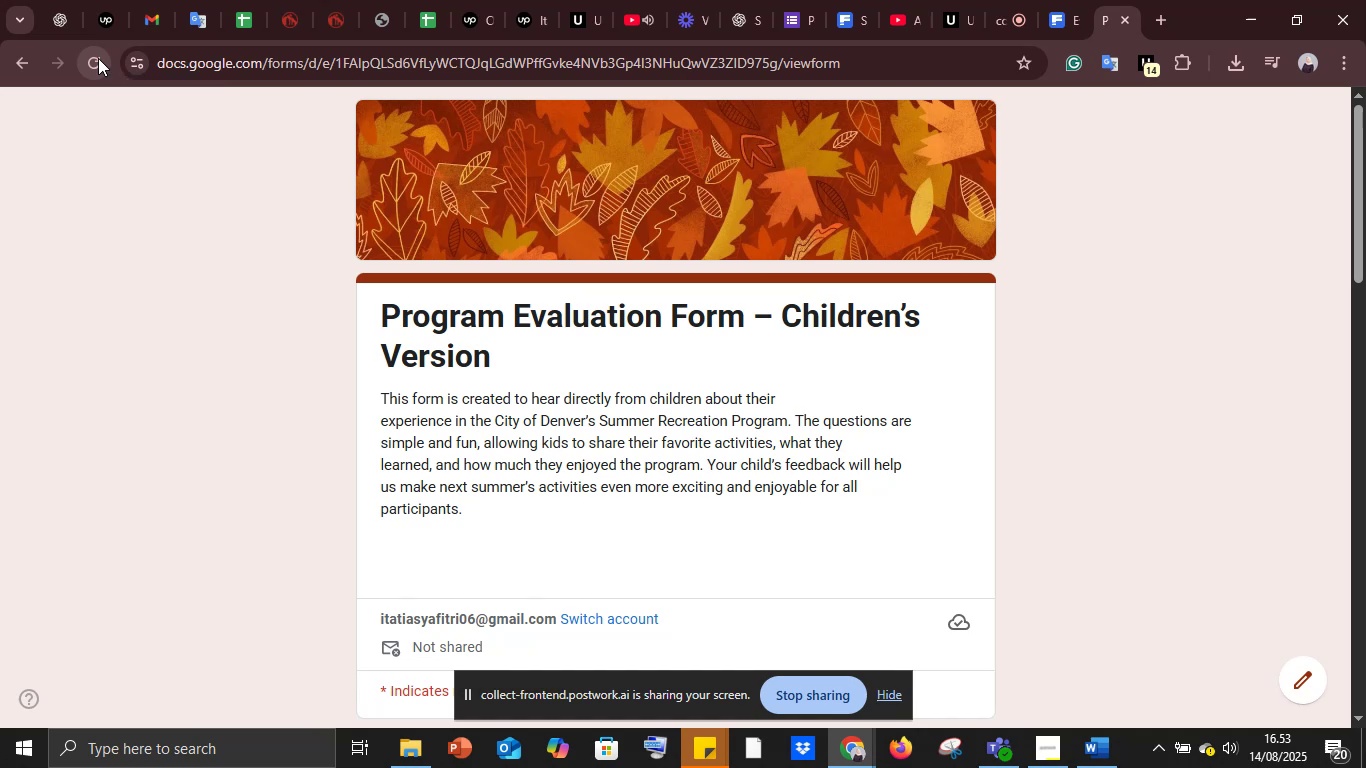 
scroll: coordinate [556, 282], scroll_direction: down, amount: 8.0
 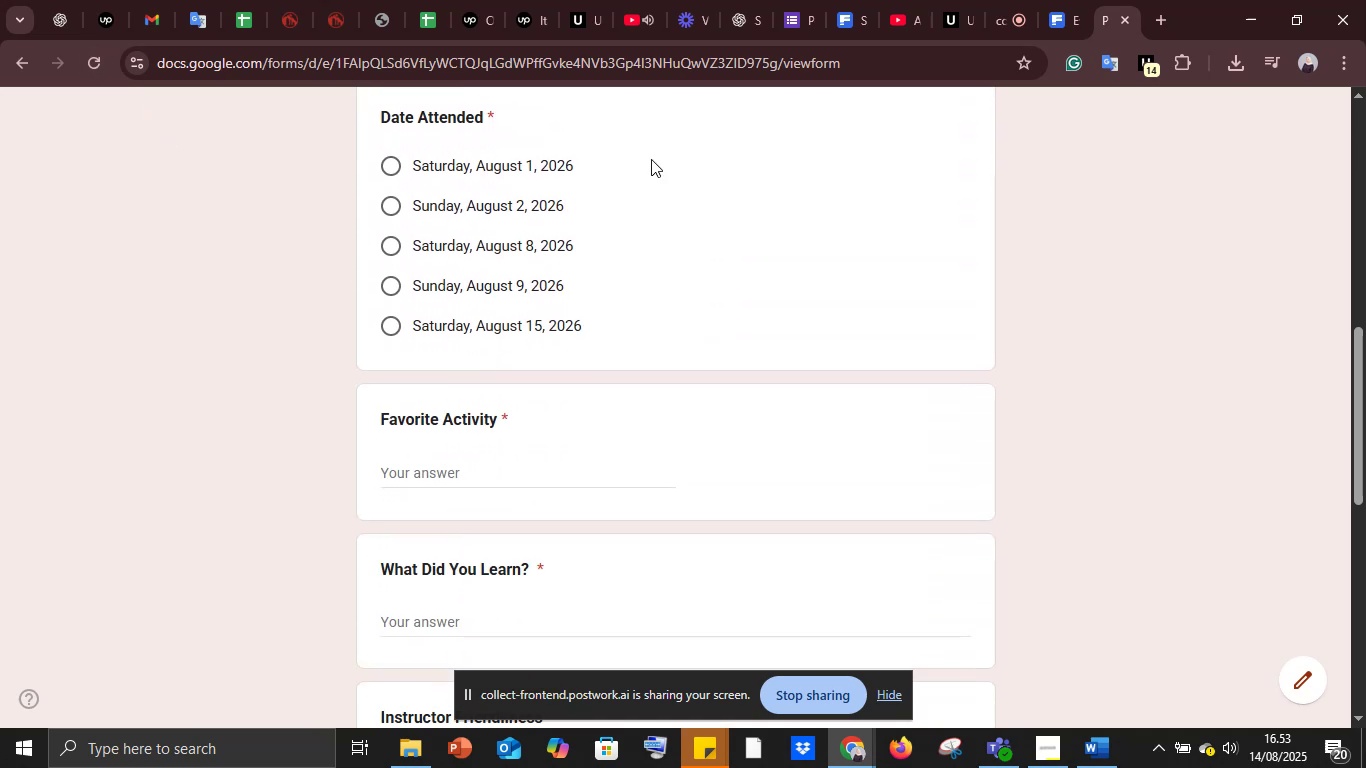 
mouse_move([746, 1])
 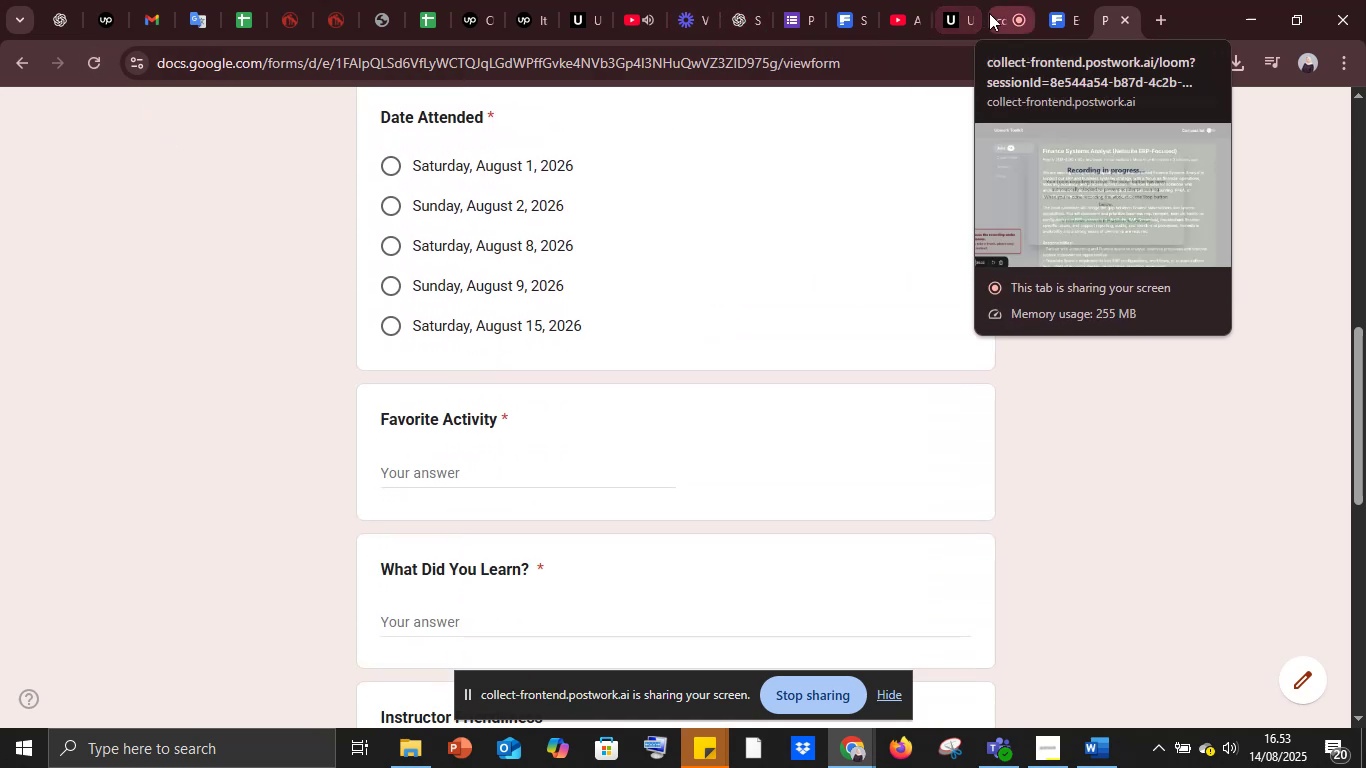 
left_click([990, 13])
 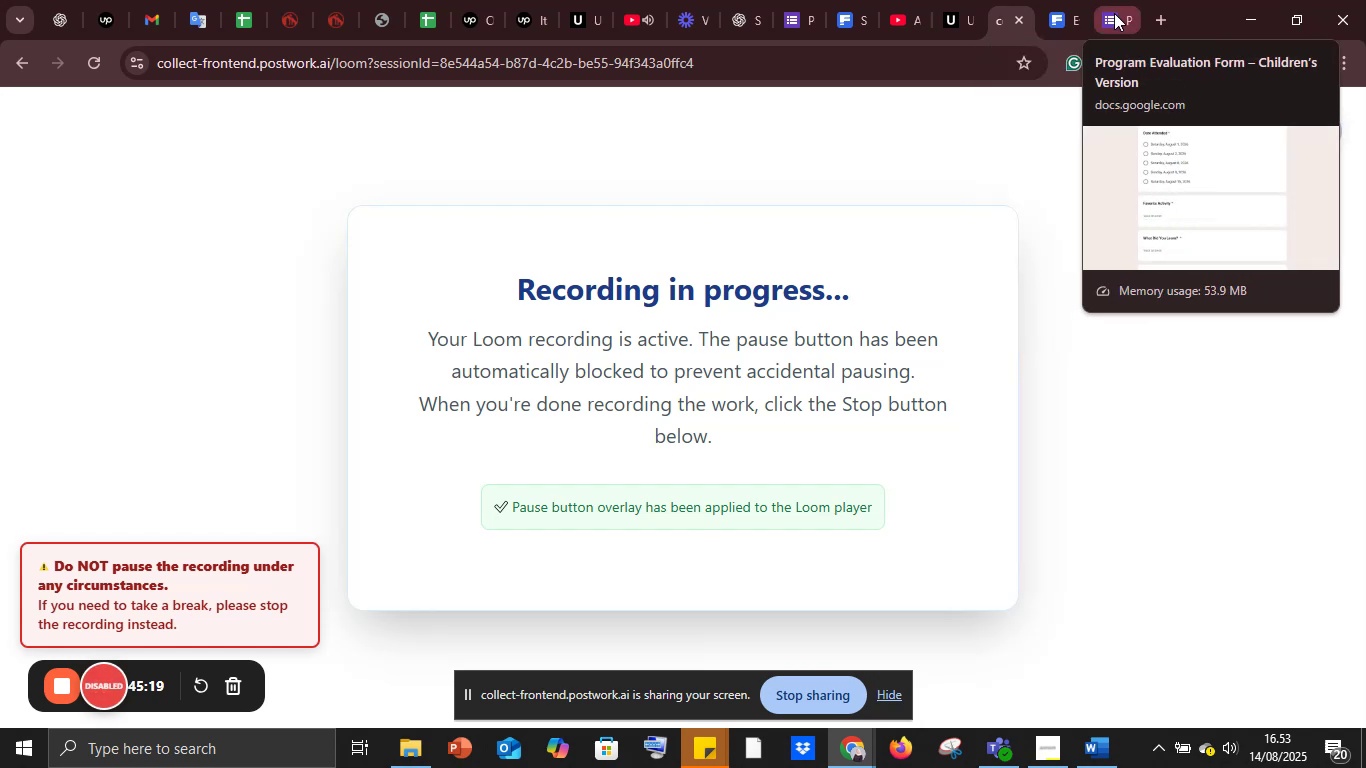 
left_click([1114, 13])
 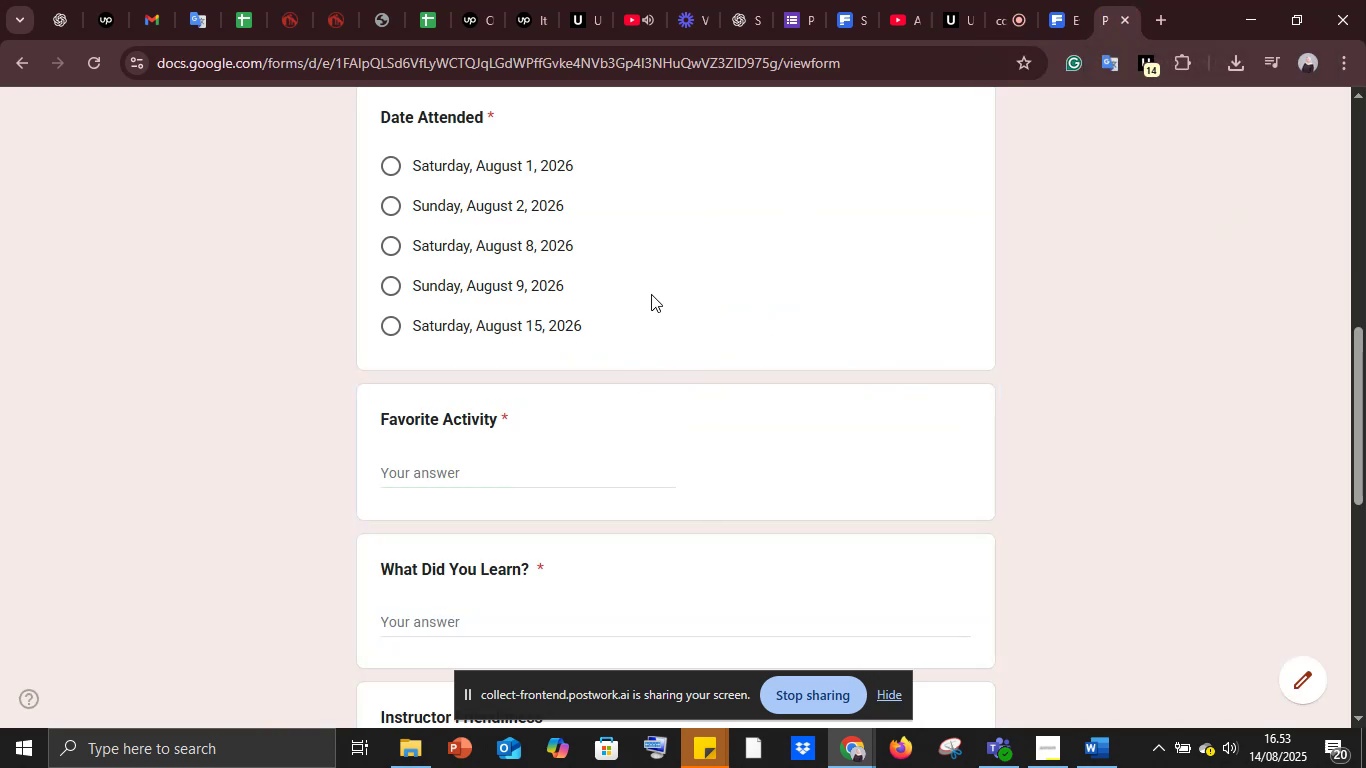 
scroll: coordinate [614, 313], scroll_direction: down, amount: 1.0
 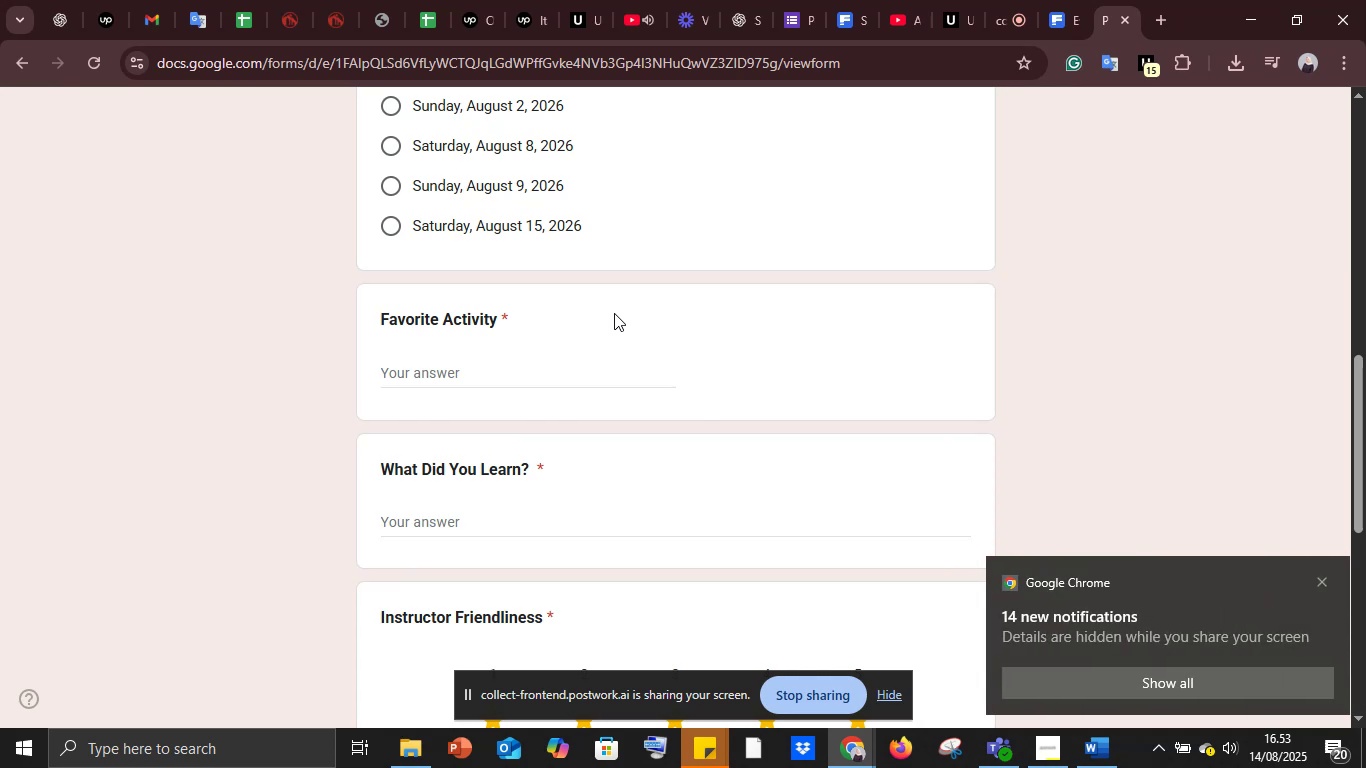 
wait(16.46)
 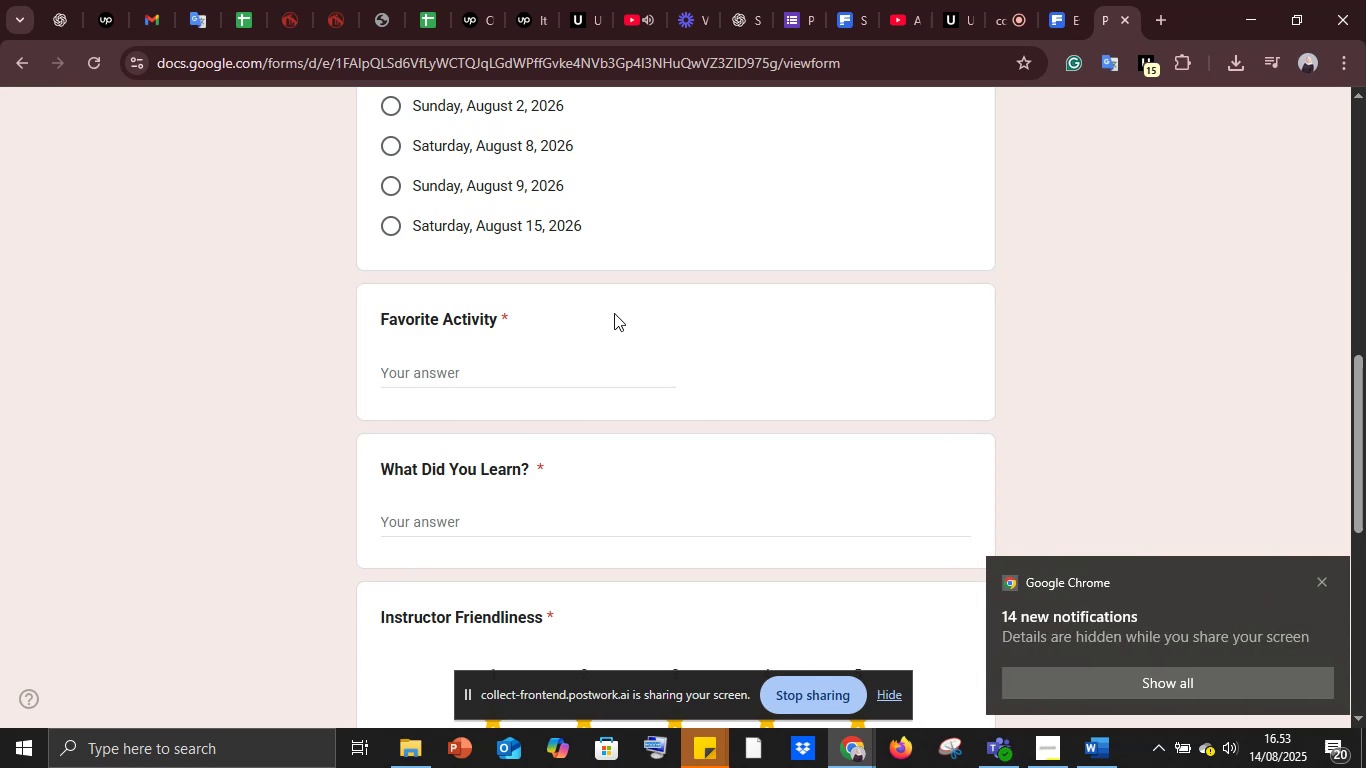 
scroll: coordinate [617, 312], scroll_direction: down, amount: 4.0
 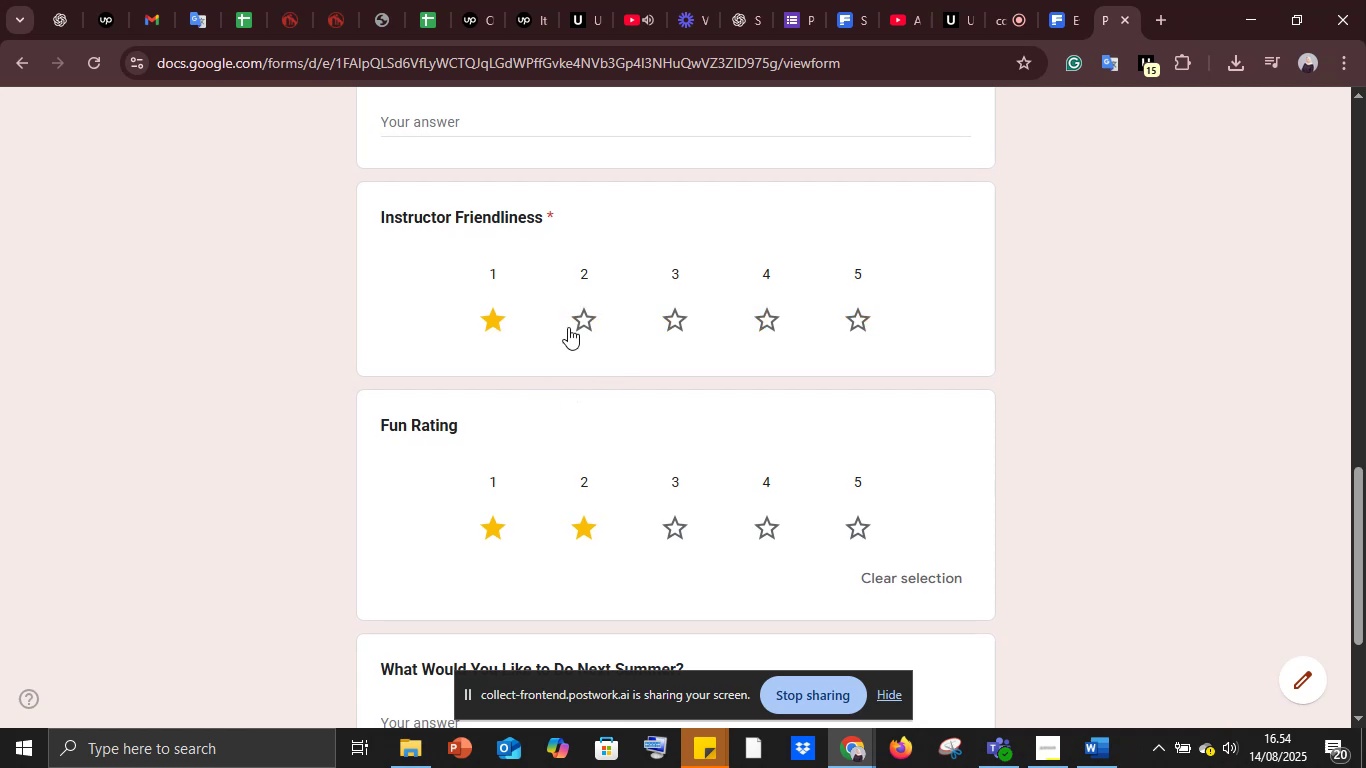 
left_click([579, 325])
 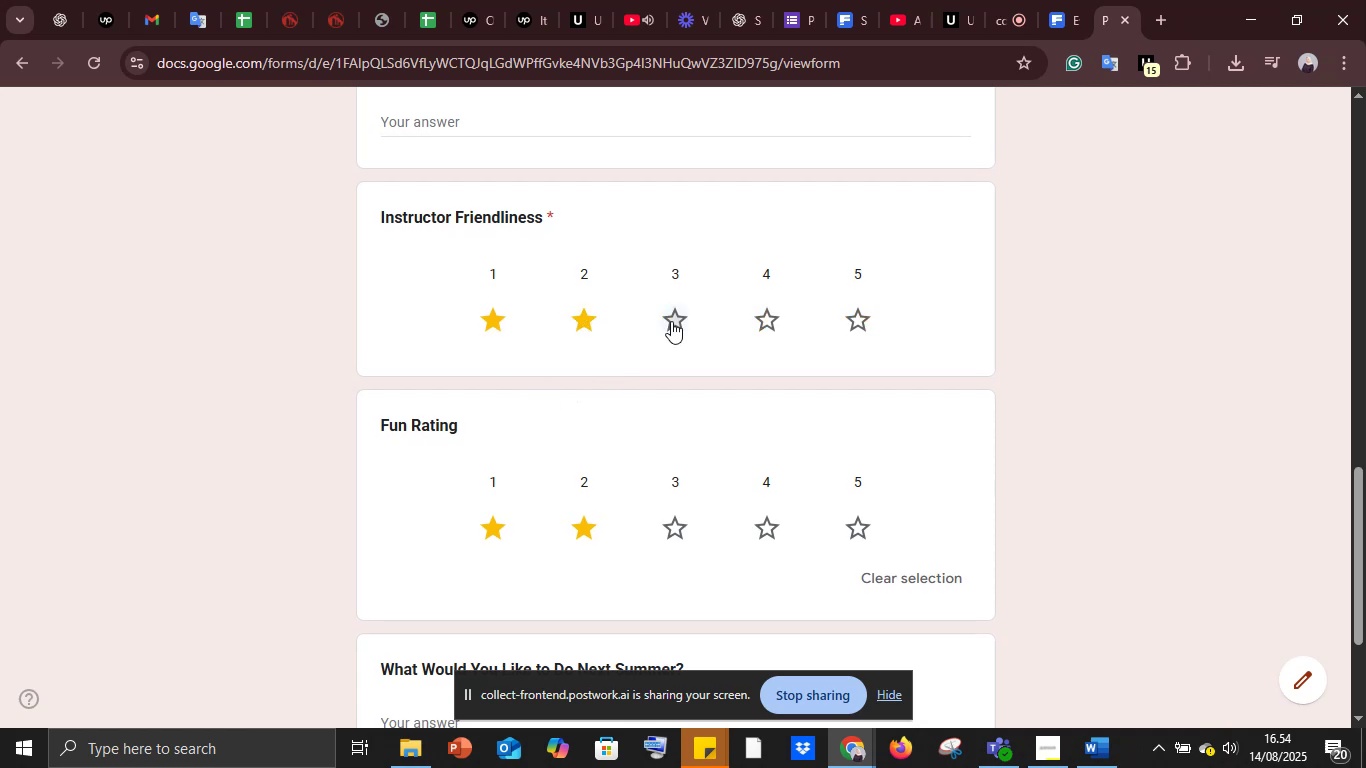 
left_click([671, 321])
 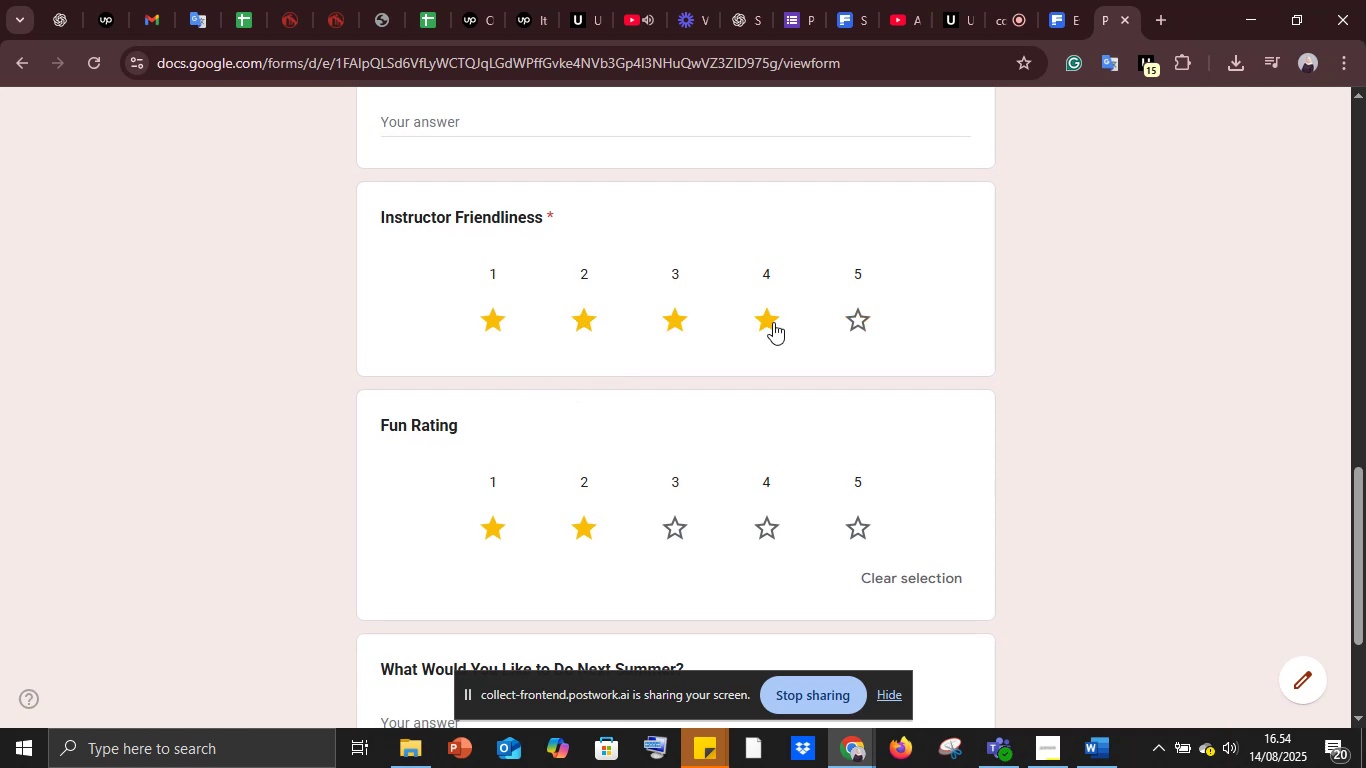 
double_click([782, 321])
 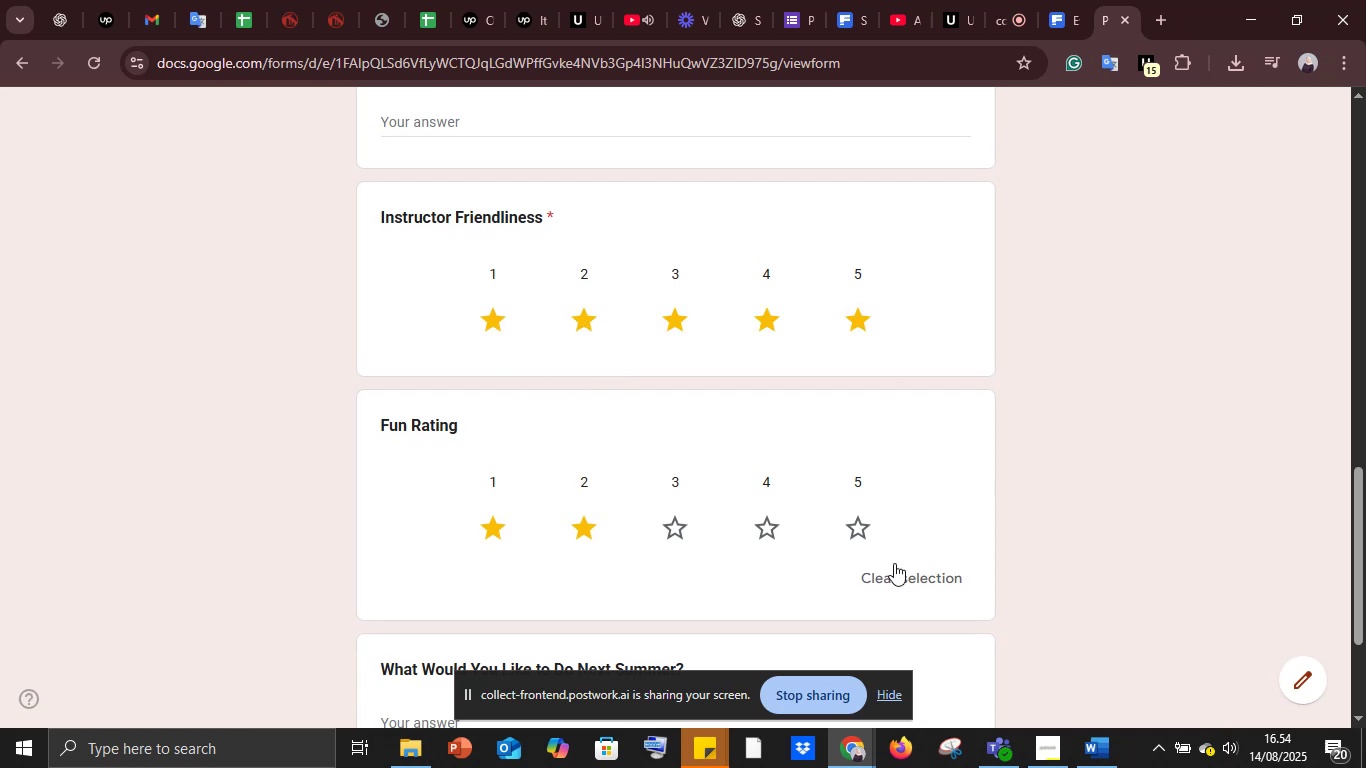 
left_click([863, 542])
 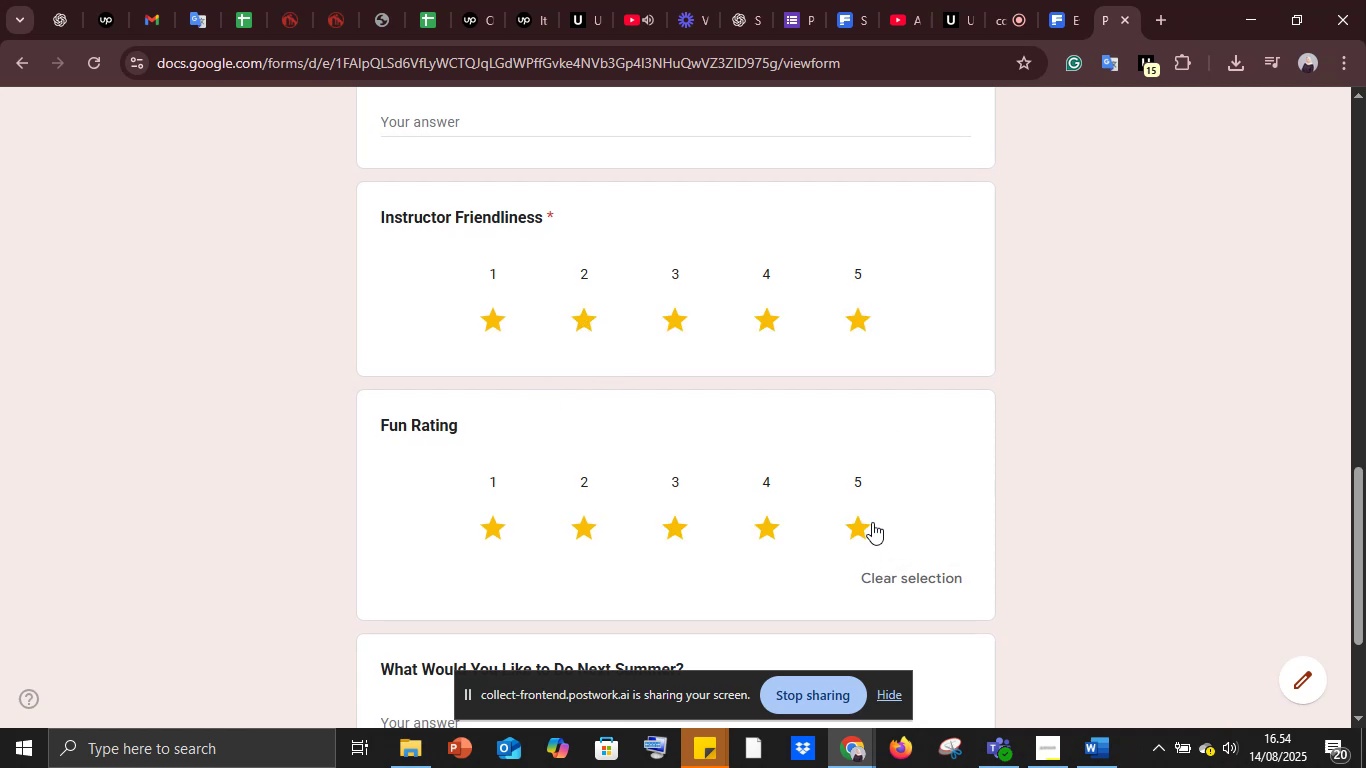 
scroll: coordinate [882, 513], scroll_direction: down, amount: 3.0
 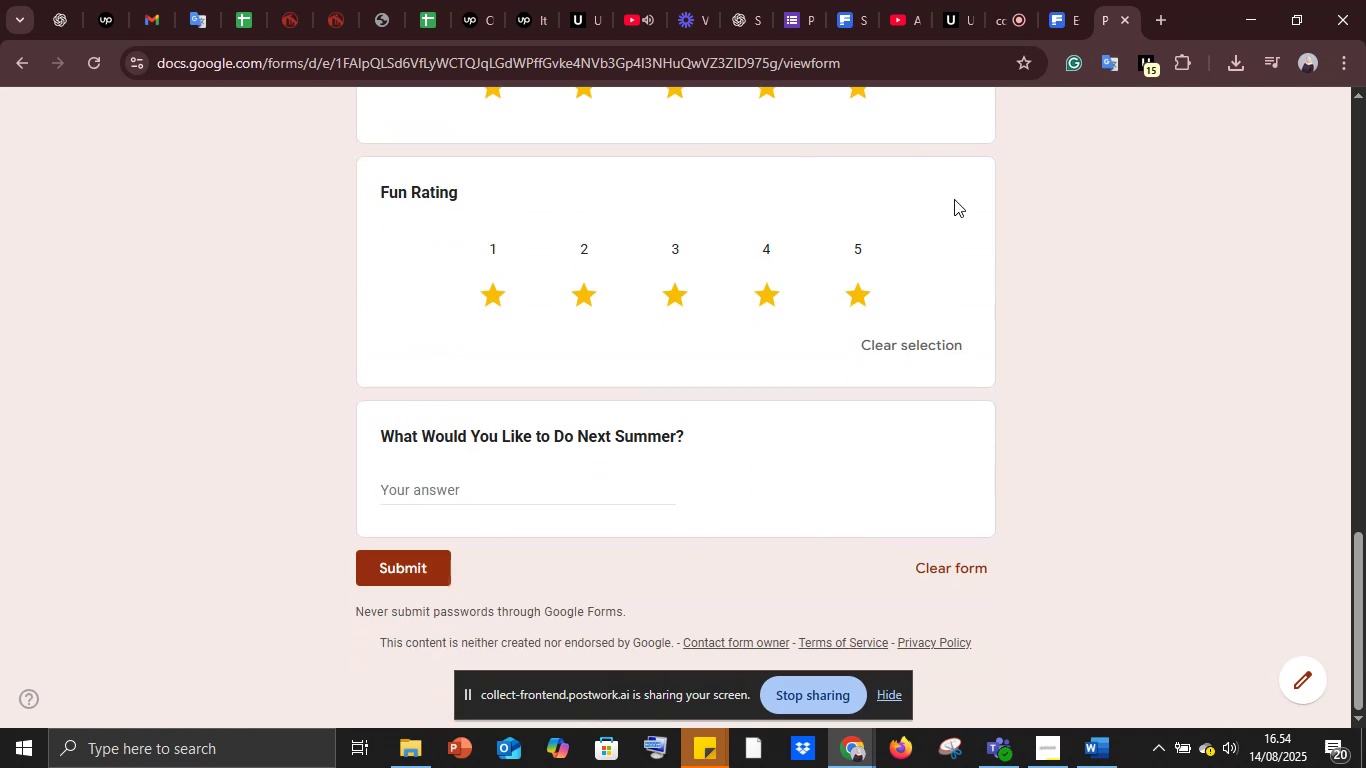 
left_click([1059, 15])
 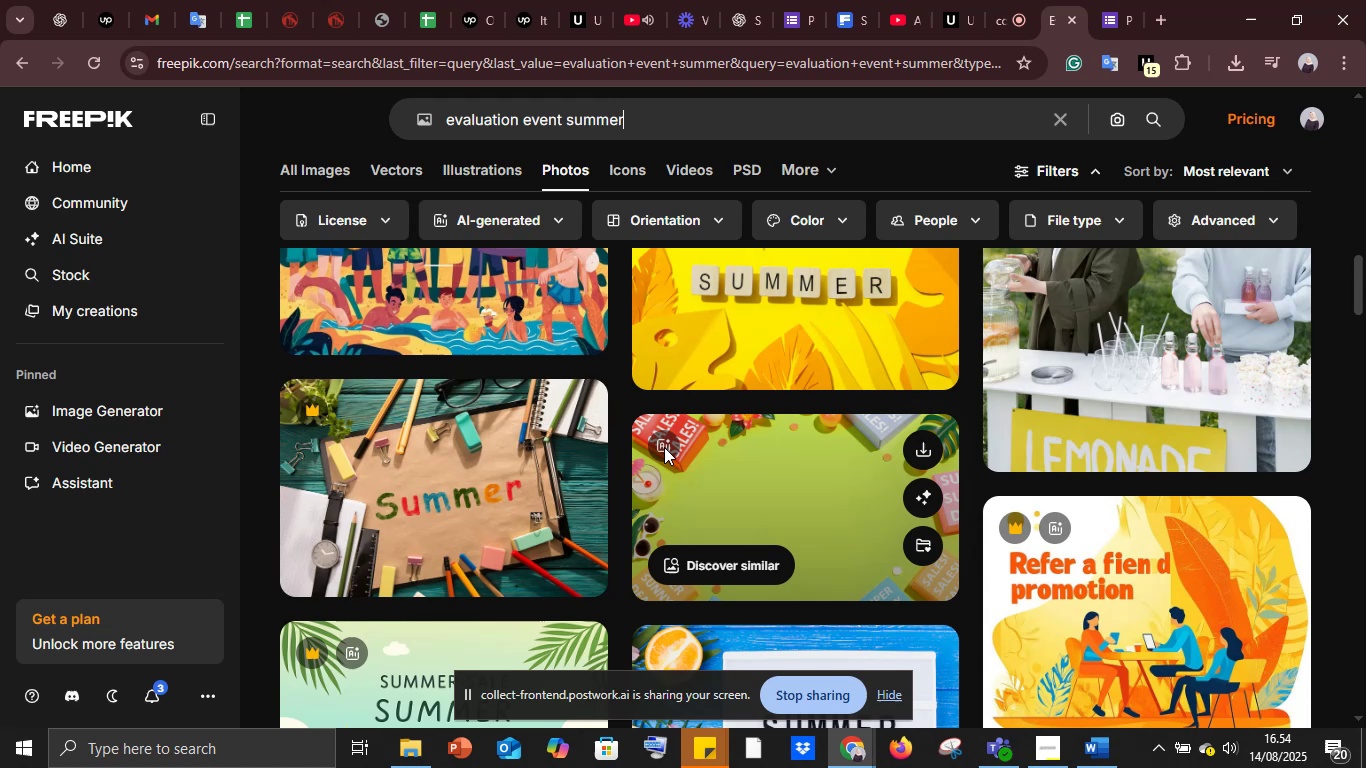 
scroll: coordinate [663, 449], scroll_direction: up, amount: 1.0
 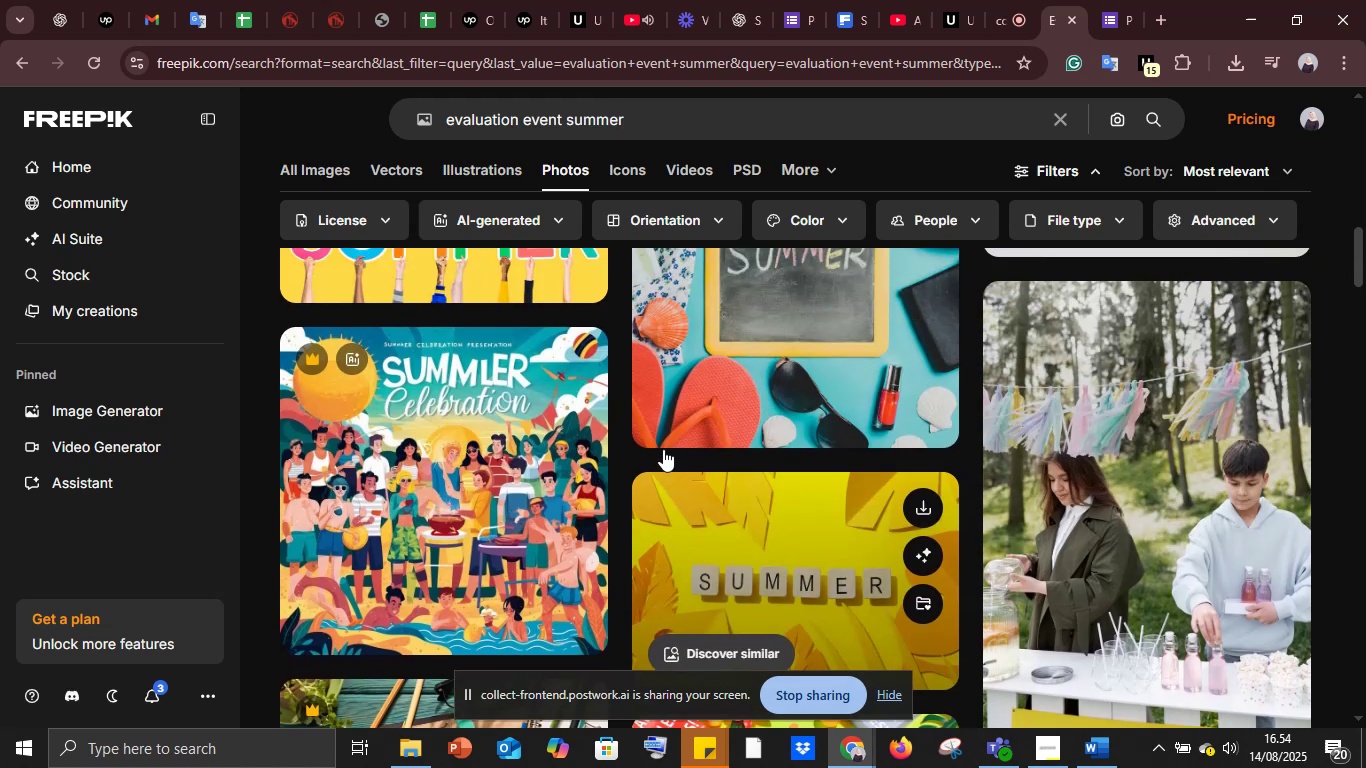 
scroll: coordinate [675, 427], scroll_direction: down, amount: 15.0
 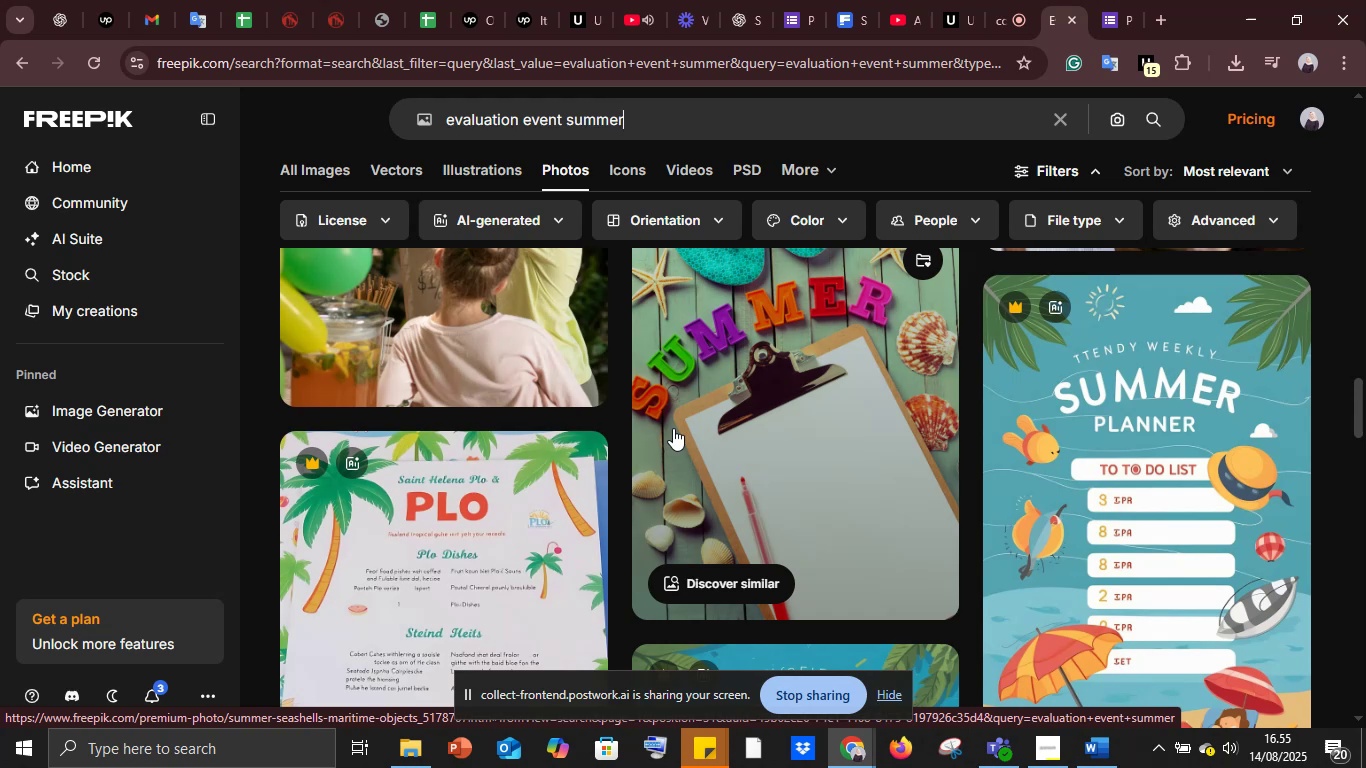 
wait(49.75)
 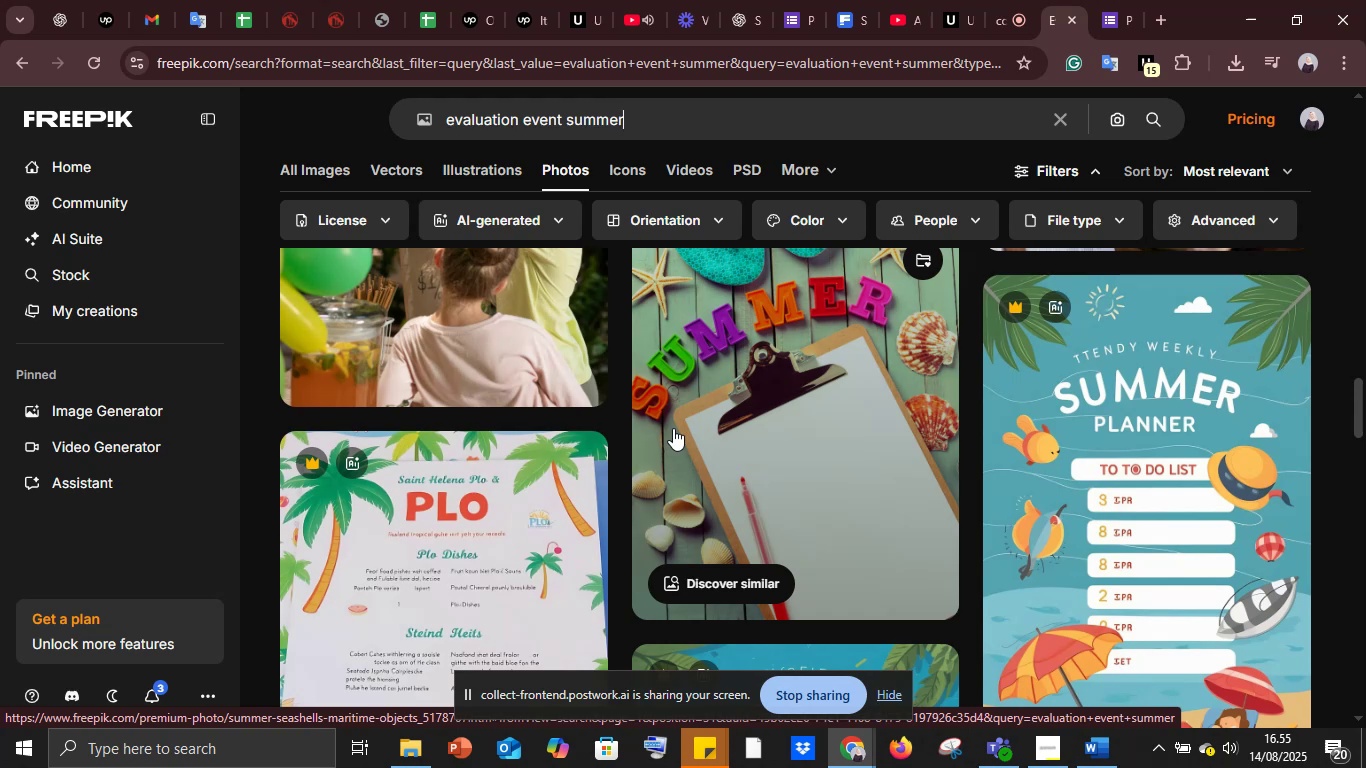 
scroll: coordinate [619, 329], scroll_direction: down, amount: 3.0
 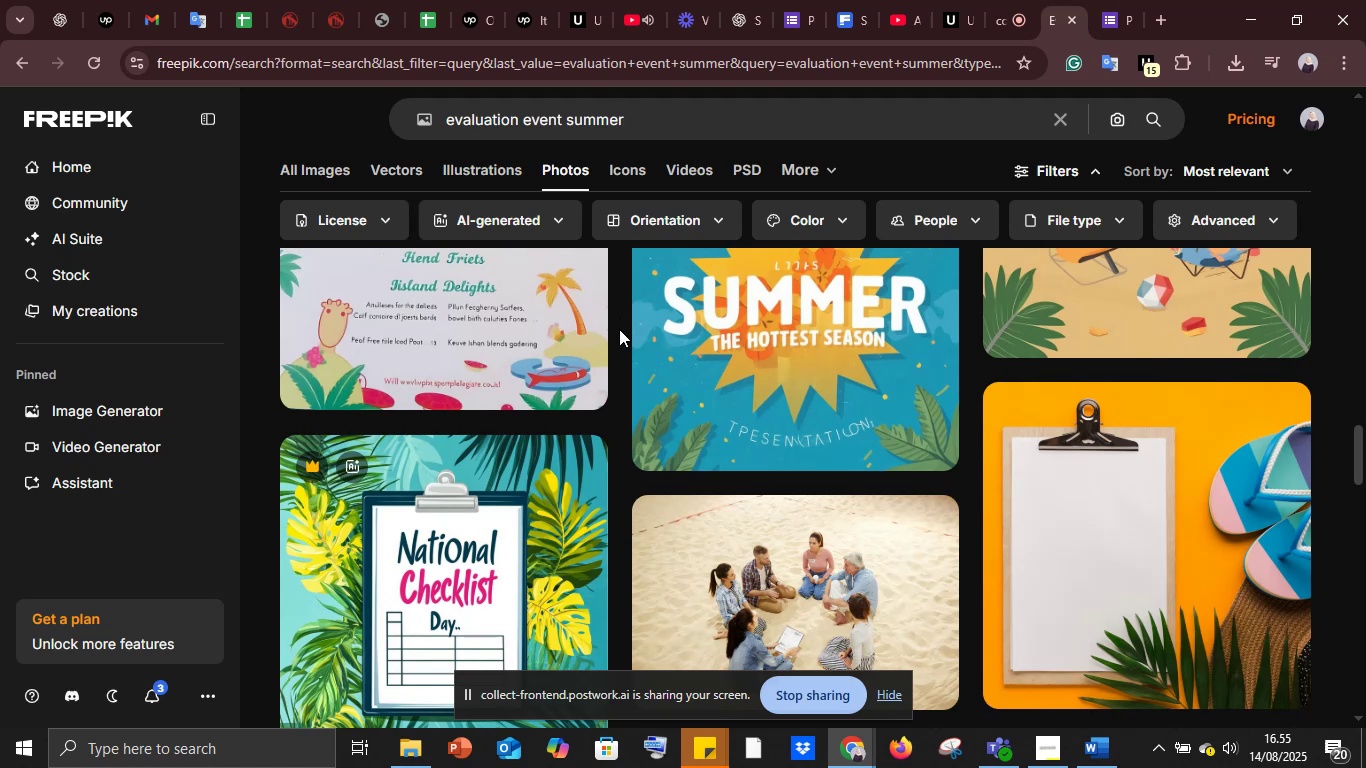 
wait(15.67)
 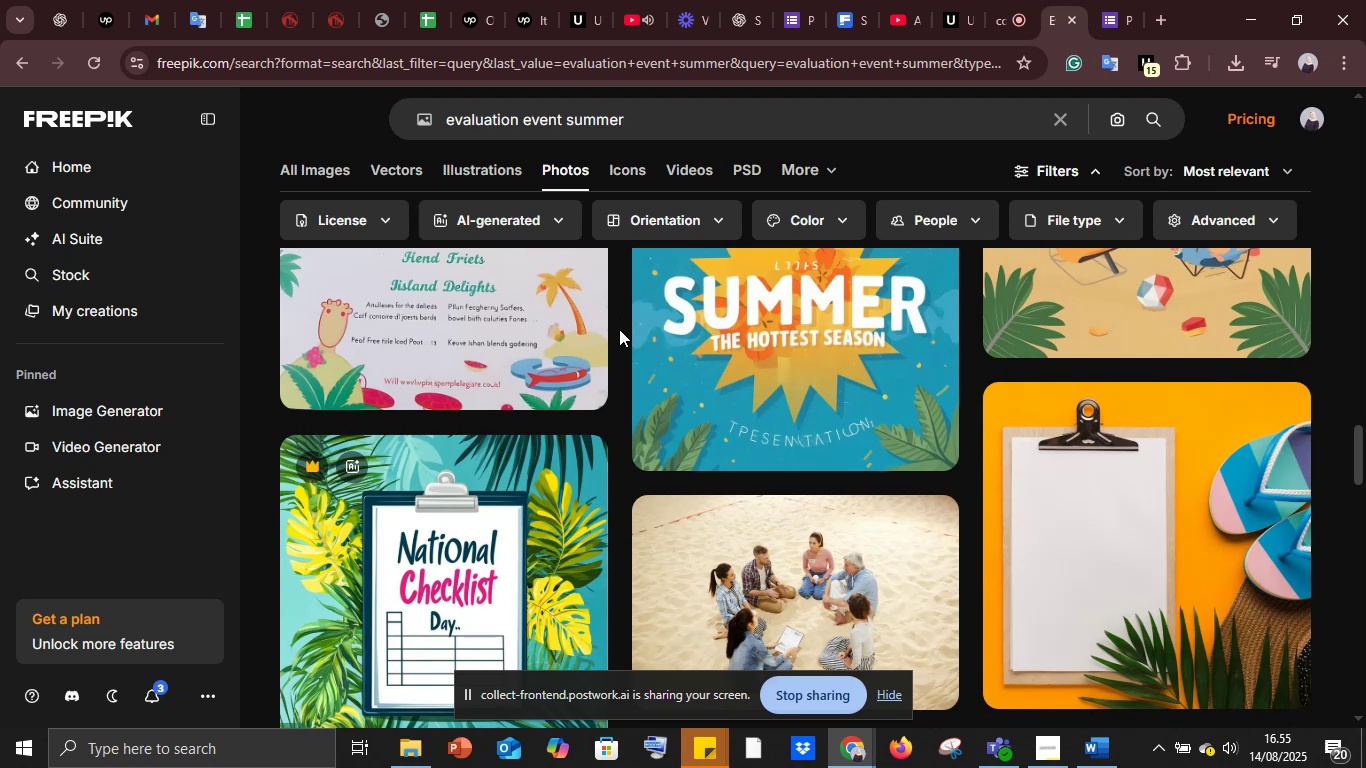 
scroll: coordinate [702, 415], scroll_direction: down, amount: 20.0
 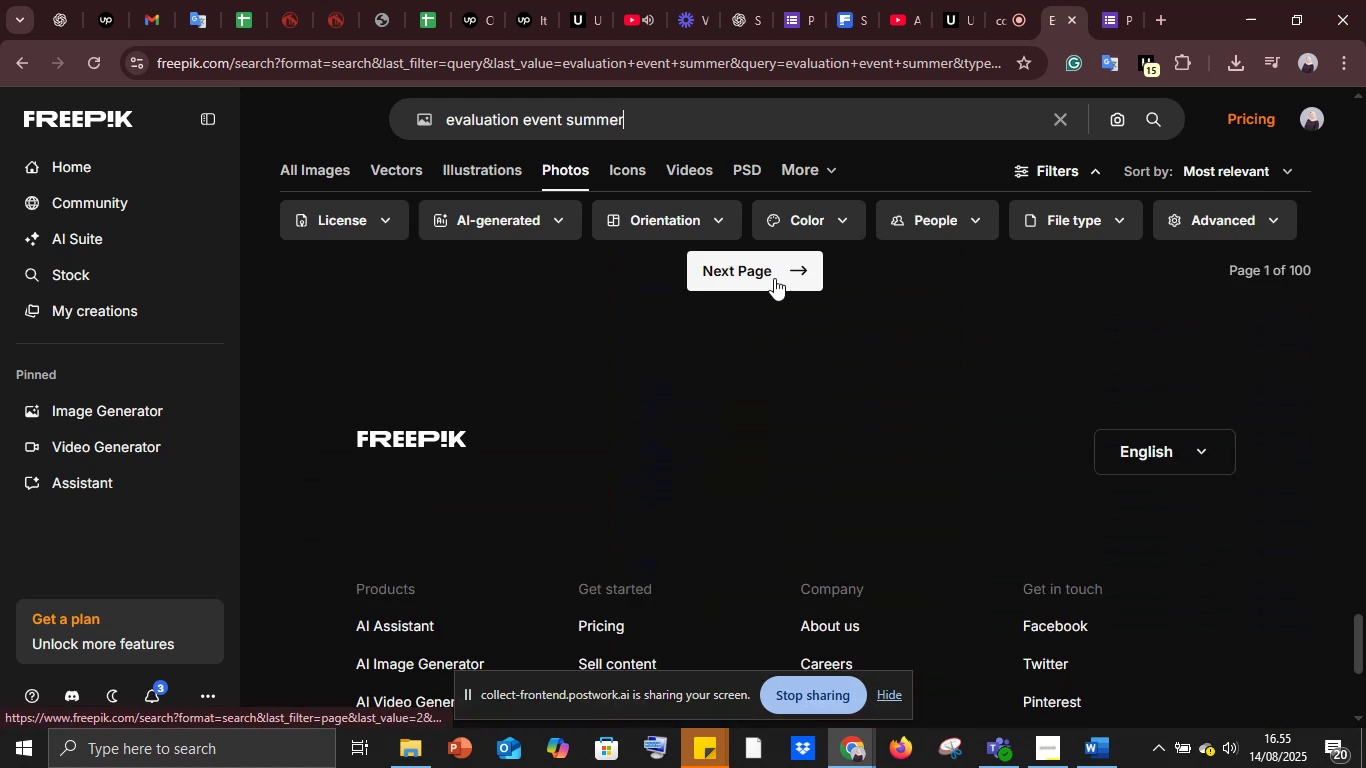 
left_click([768, 265])
 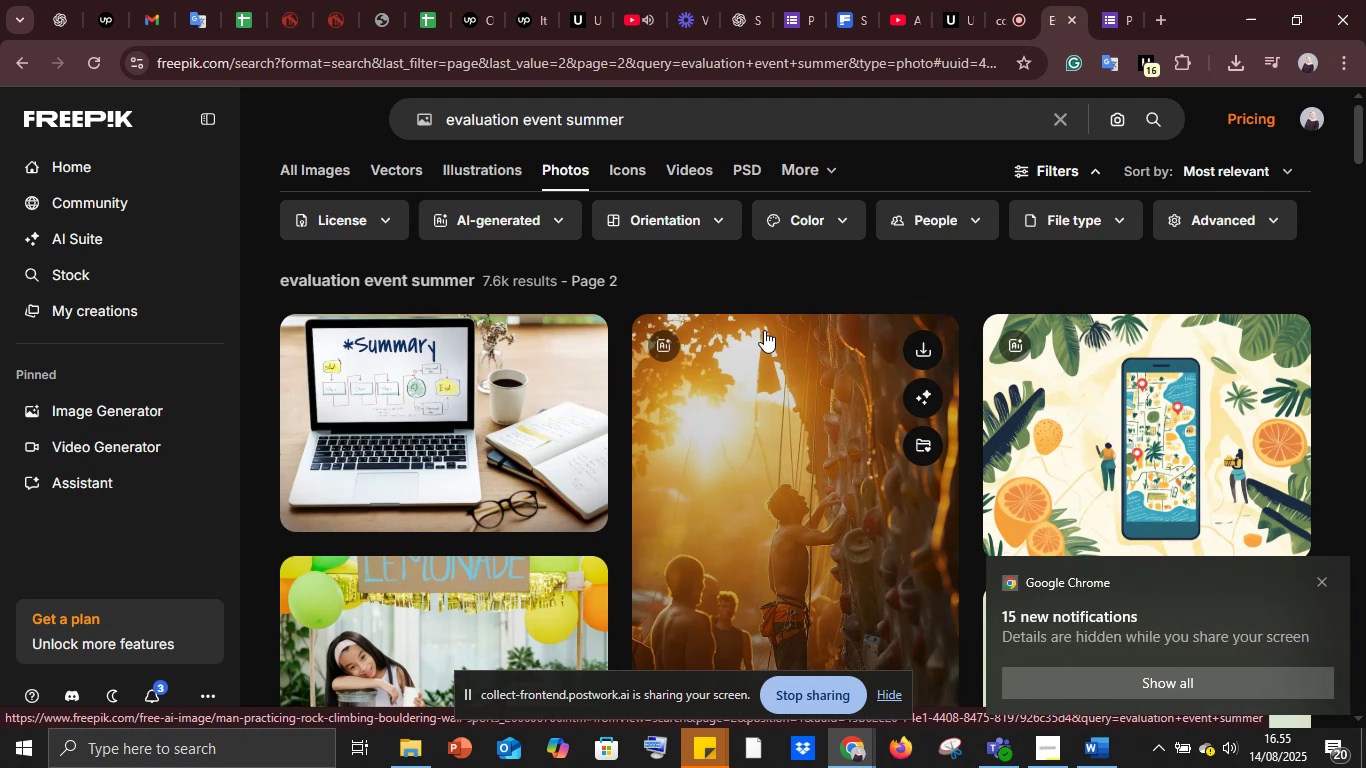 
wait(32.34)
 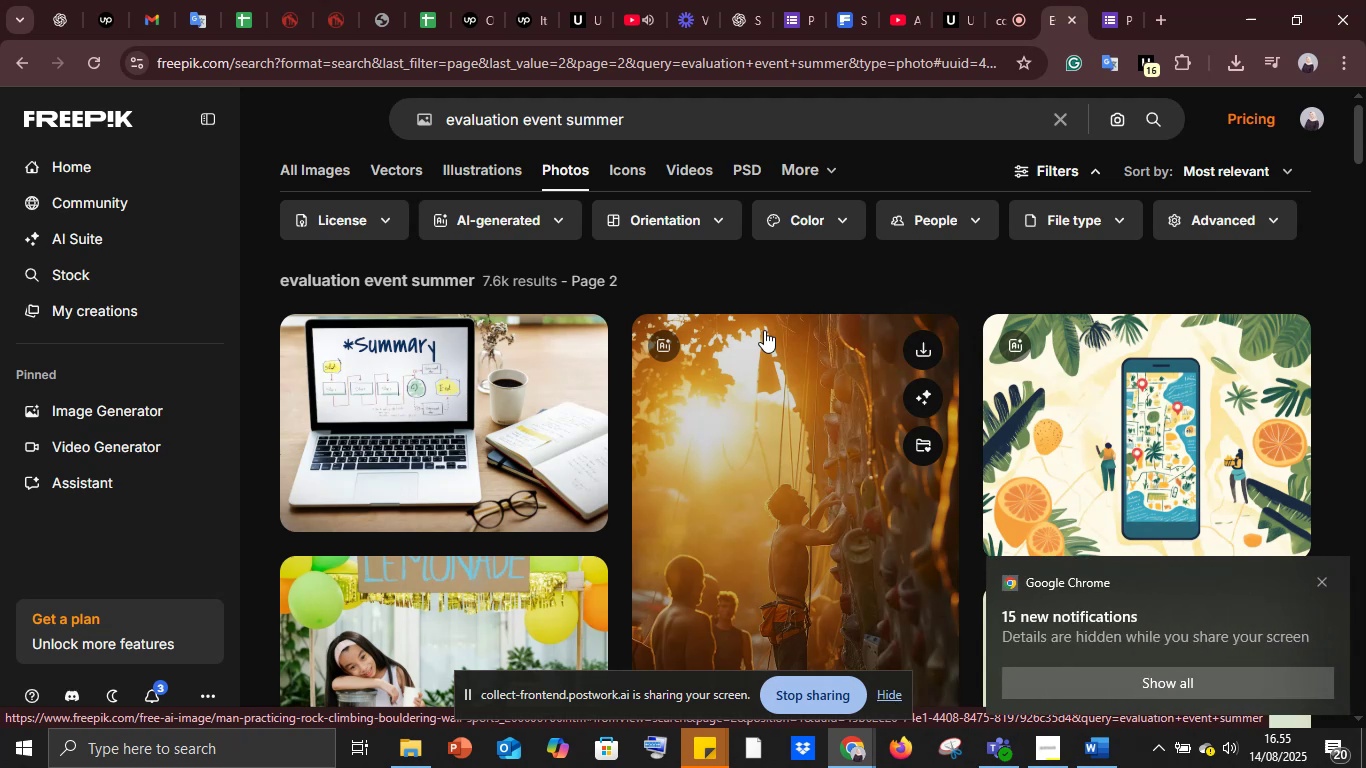 
scroll: coordinate [604, 404], scroll_direction: down, amount: 4.0
 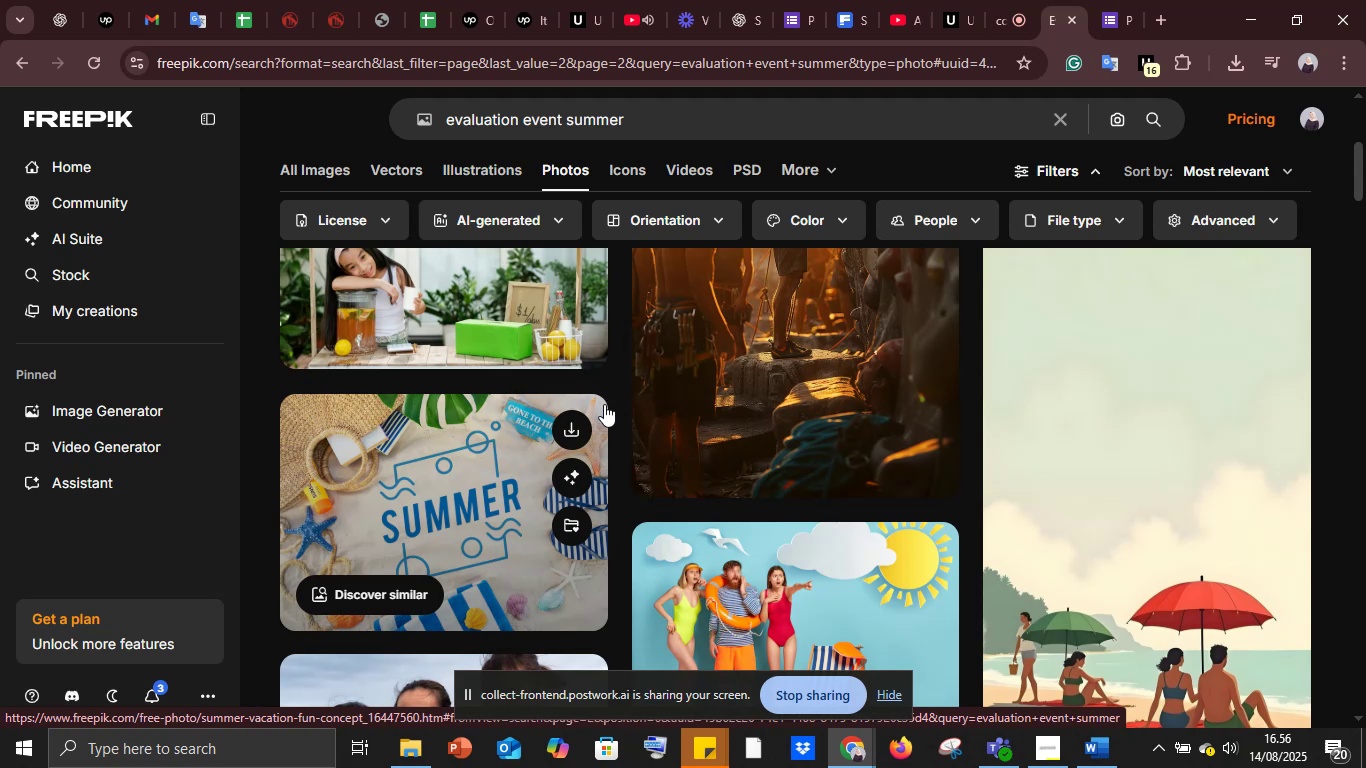 
wait(27.14)
 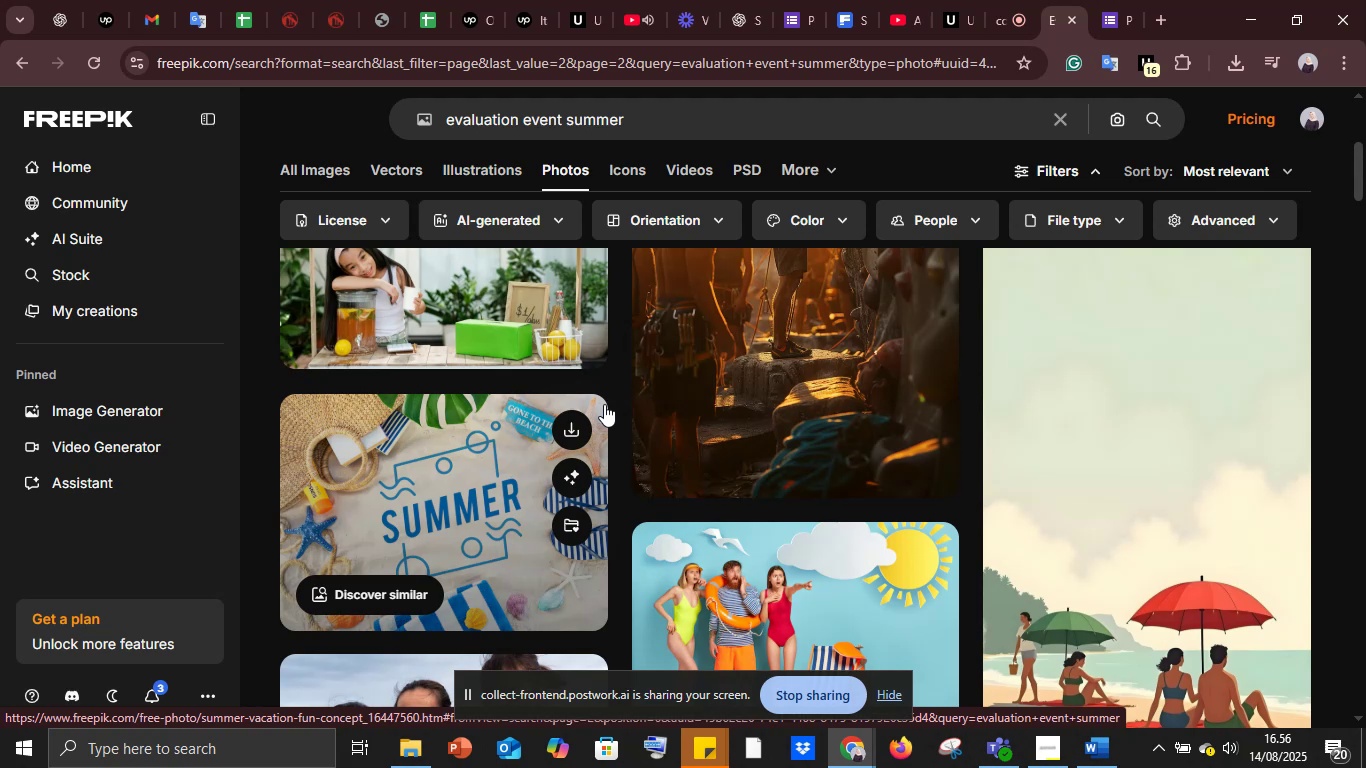 
scroll: coordinate [629, 413], scroll_direction: down, amount: 8.0
 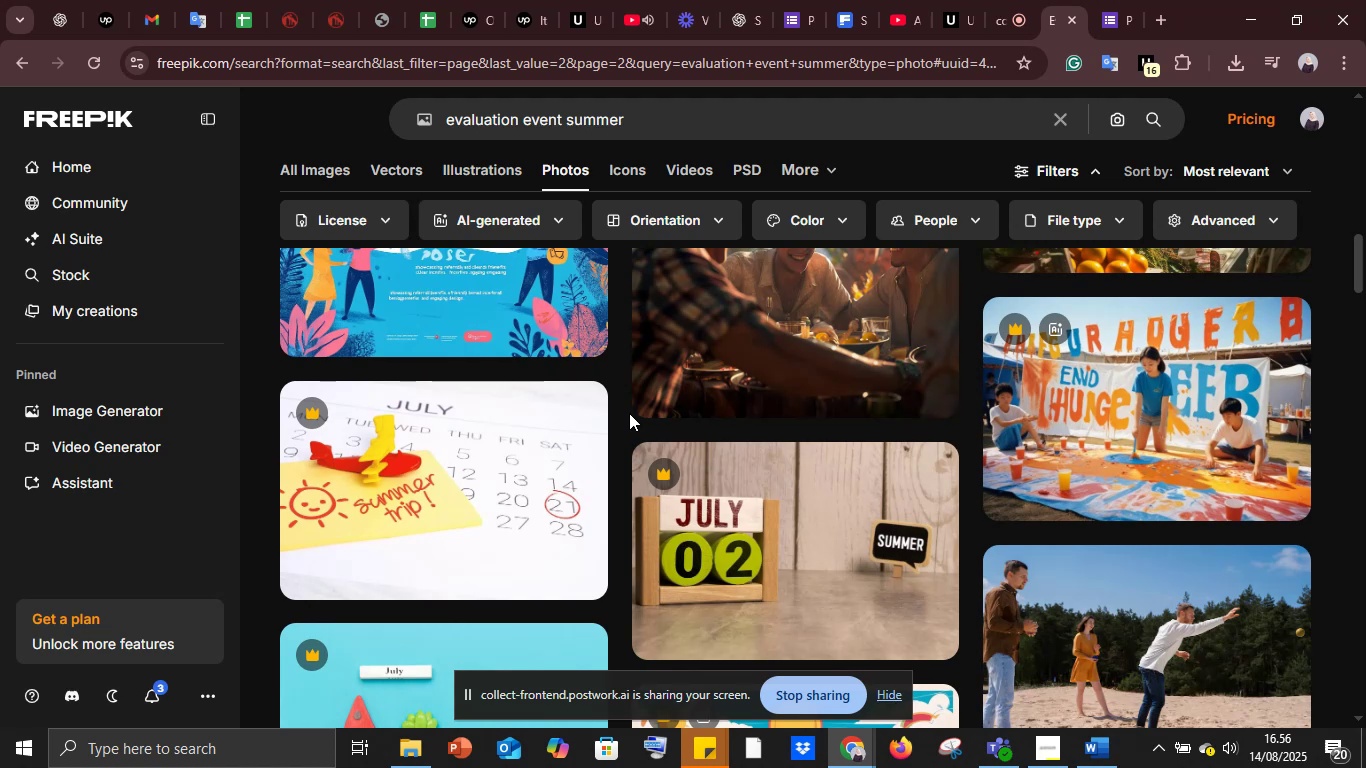 
wait(26.95)
 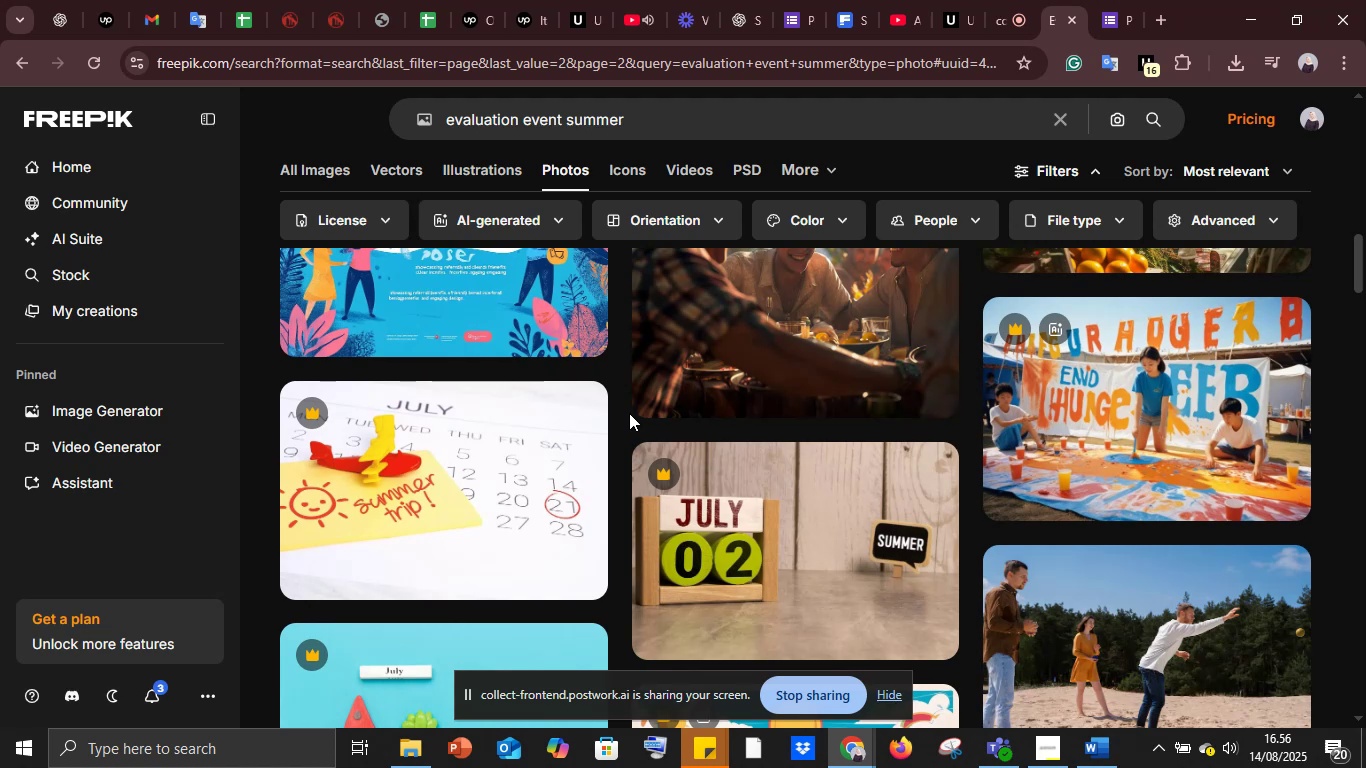 
scroll: coordinate [694, 483], scroll_direction: down, amount: 2.0
 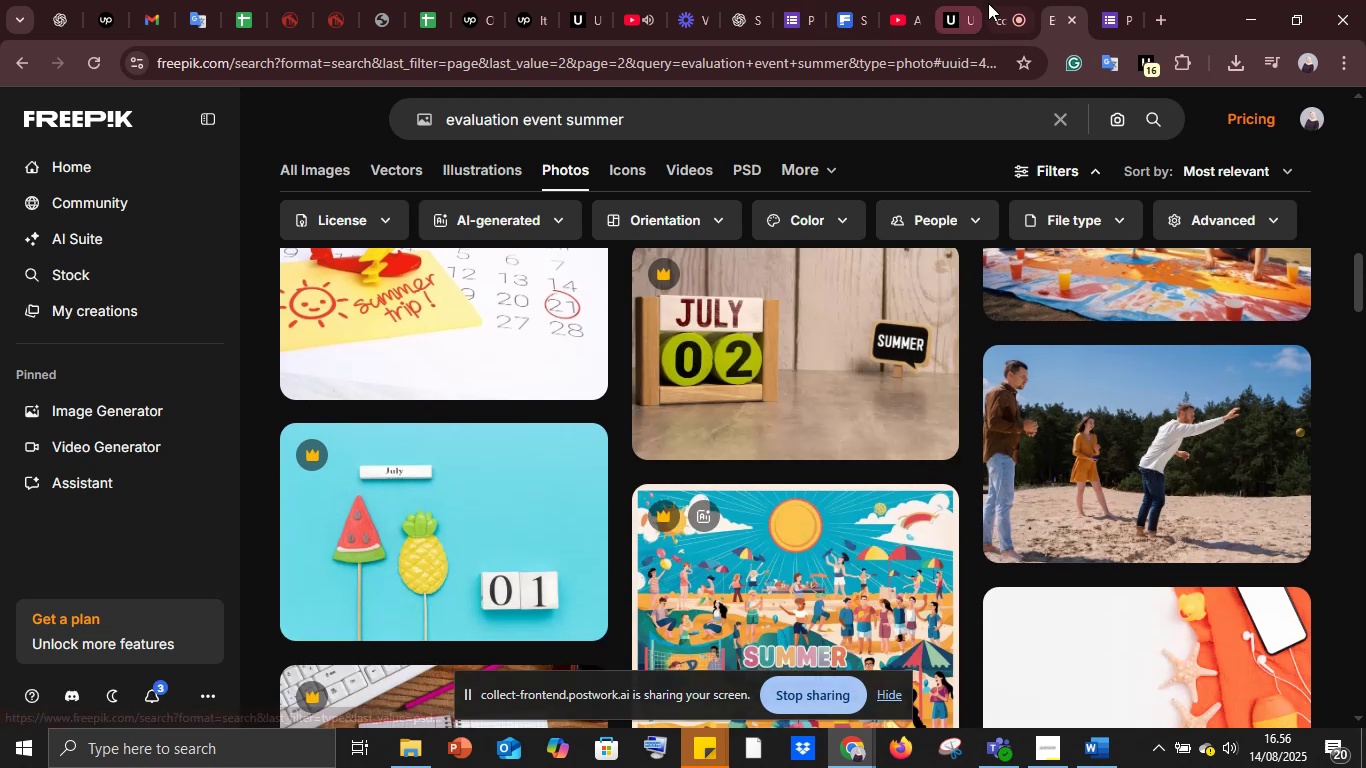 
left_click([988, 4])
 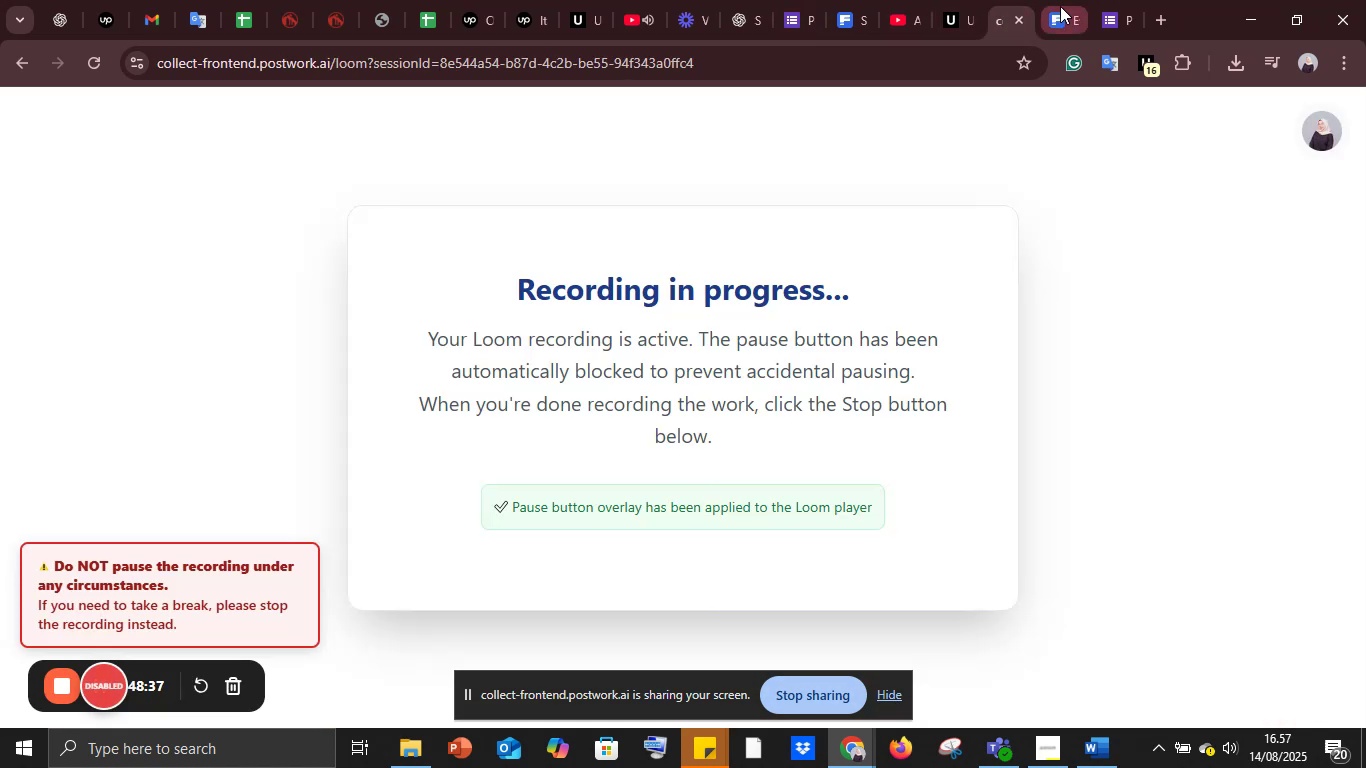 
left_click([1060, 6])
 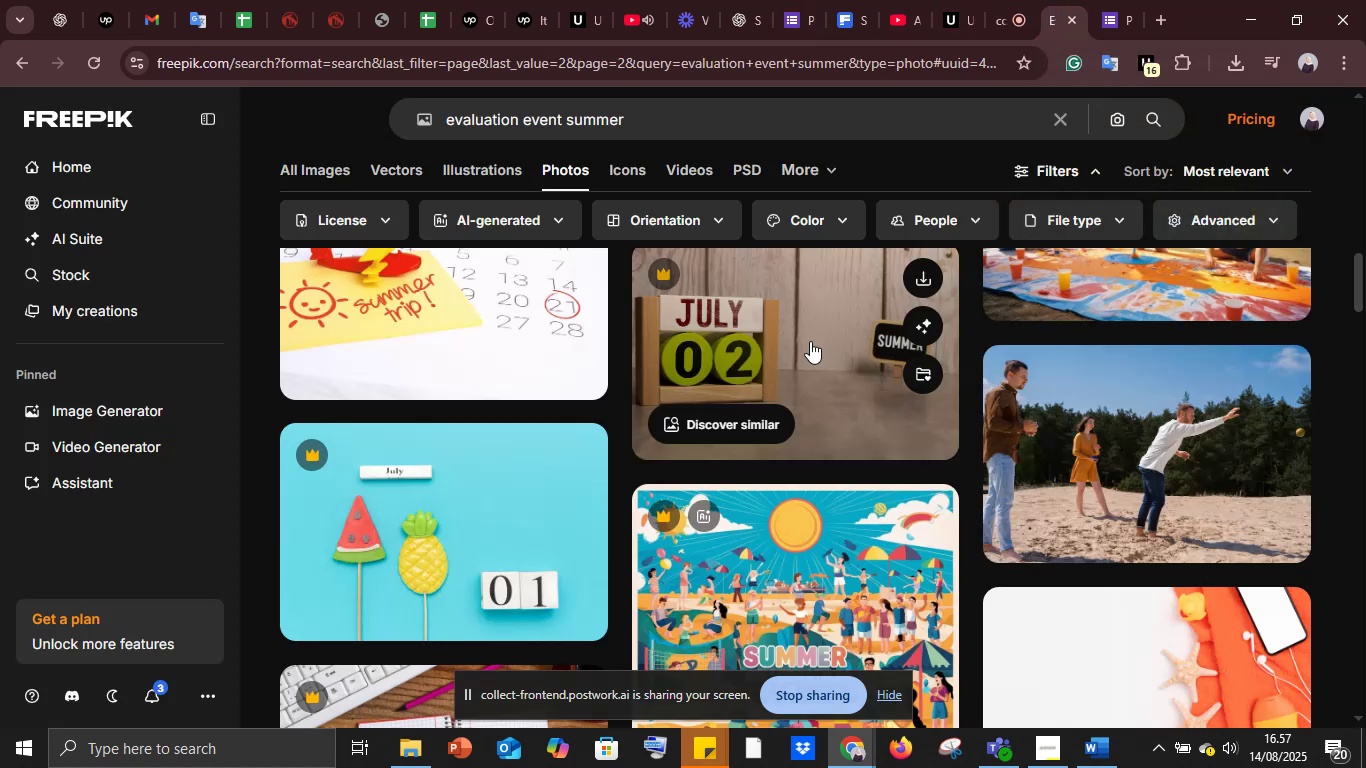 
scroll: coordinate [810, 341], scroll_direction: down, amount: 11.0
 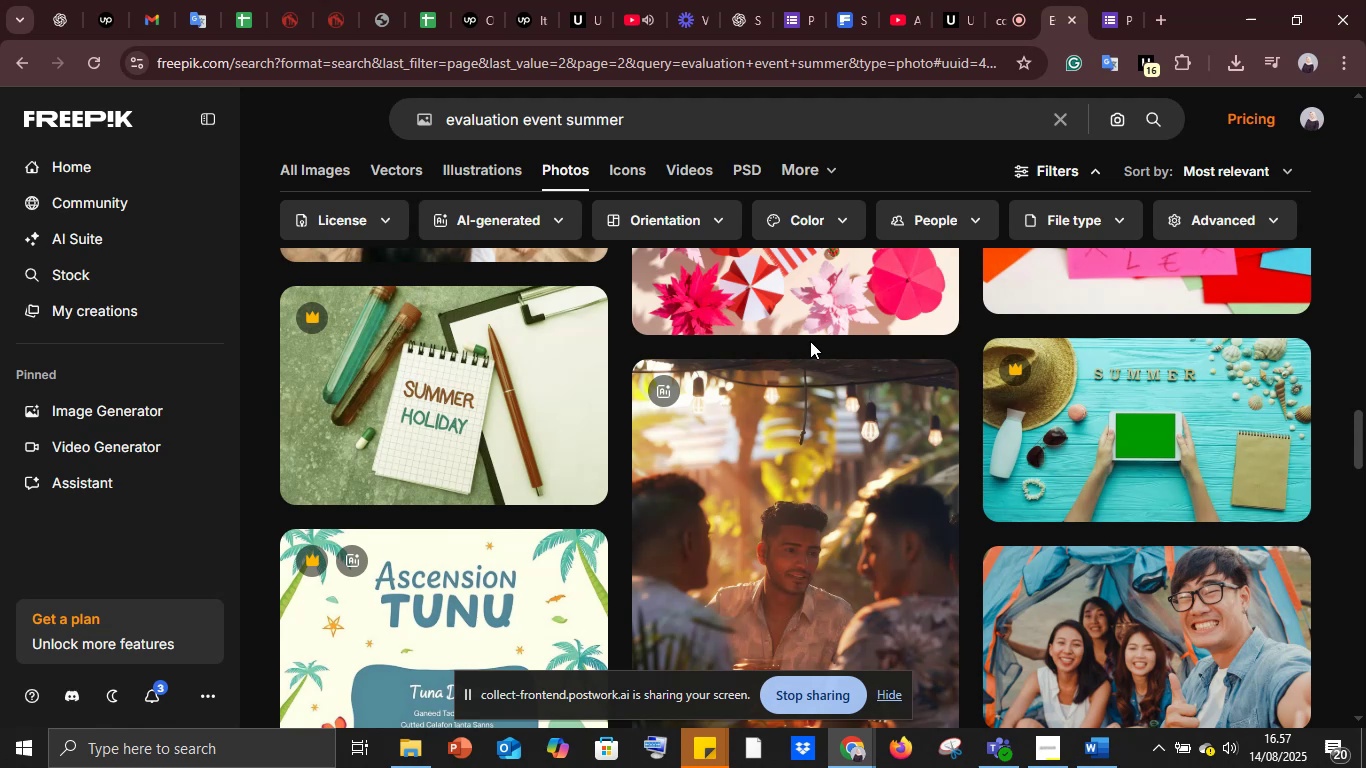 
wait(46.43)
 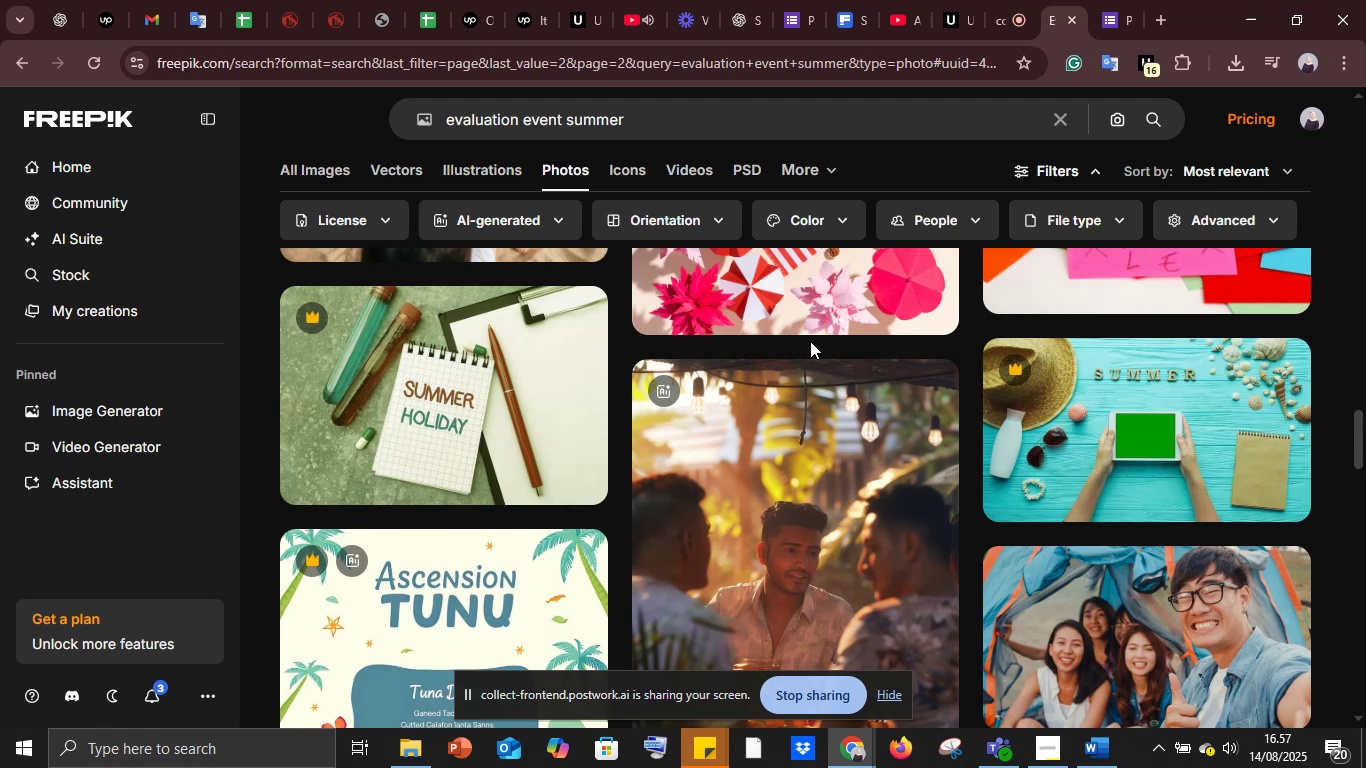 
scroll: coordinate [627, 459], scroll_direction: down, amount: 2.0
 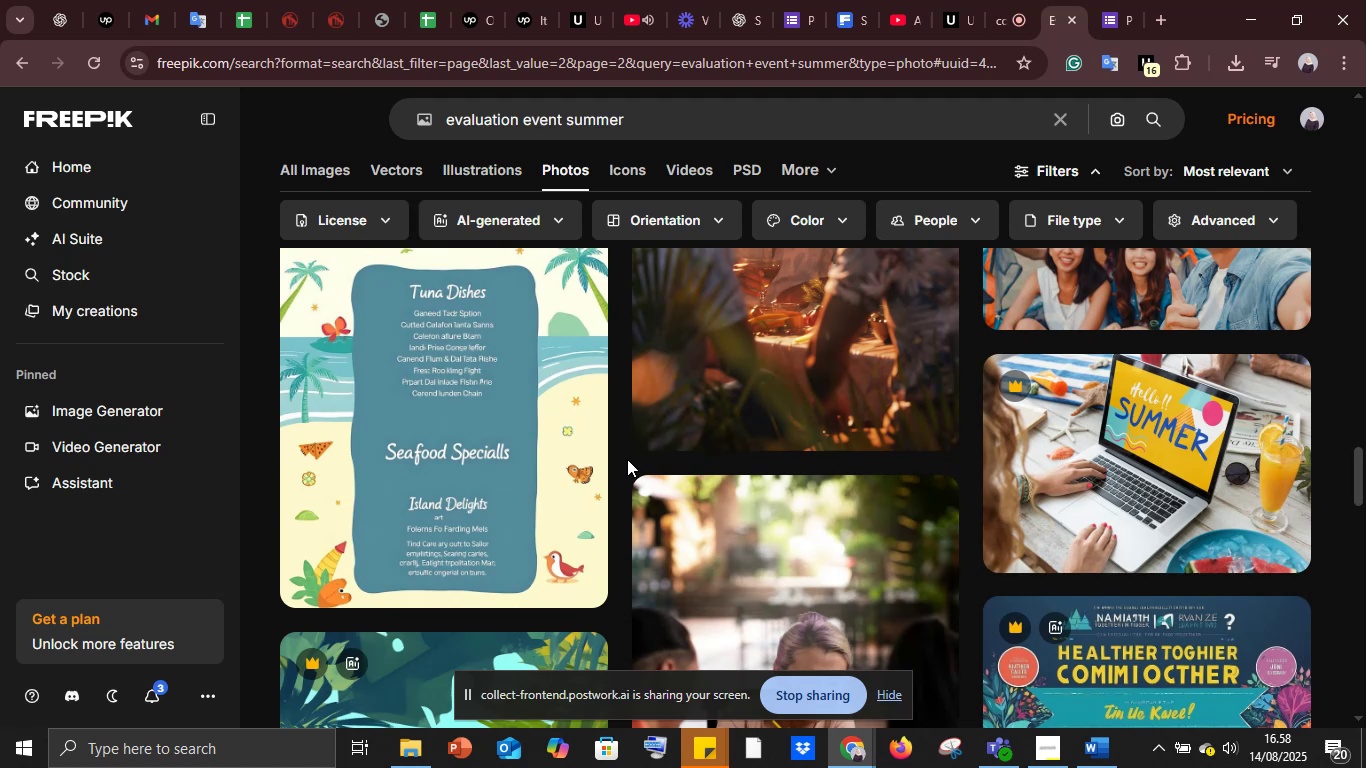 
wait(19.92)
 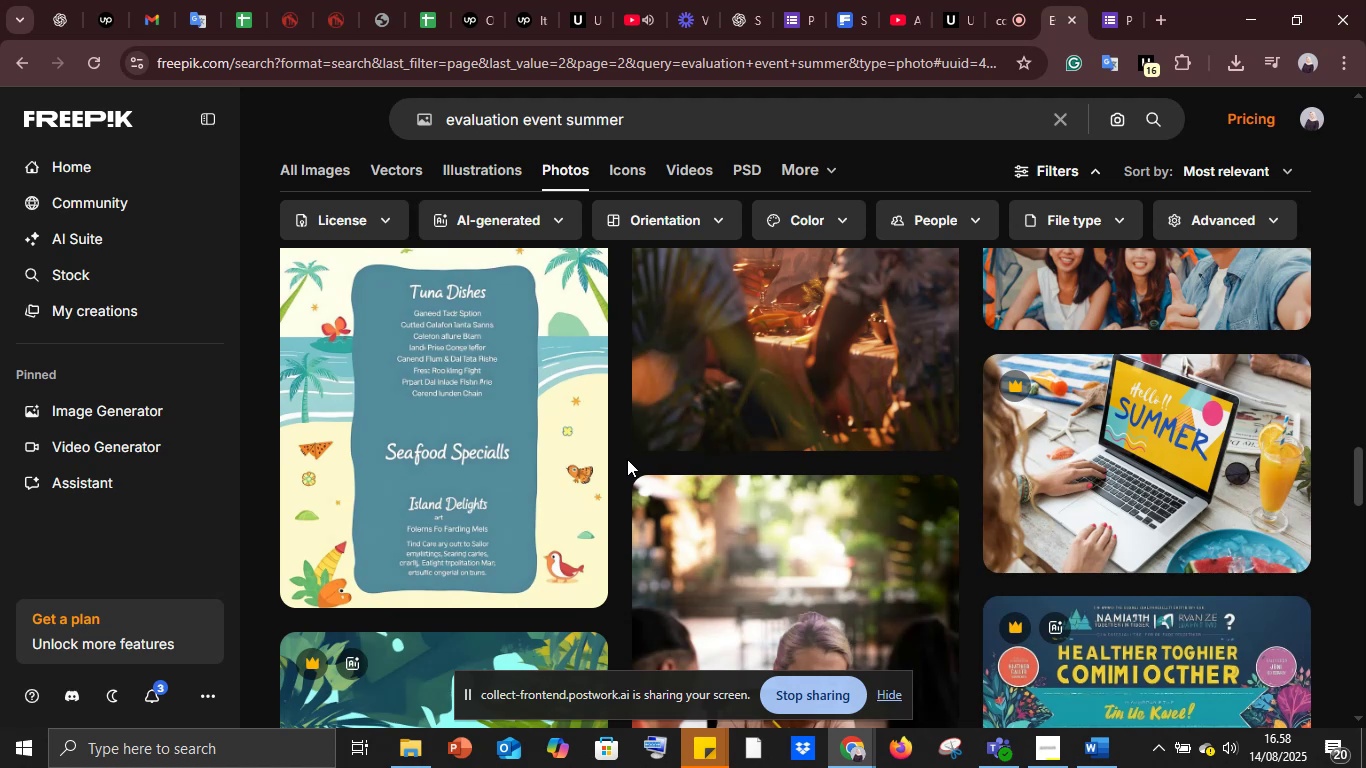 
scroll: coordinate [724, 447], scroll_direction: down, amount: 2.0
 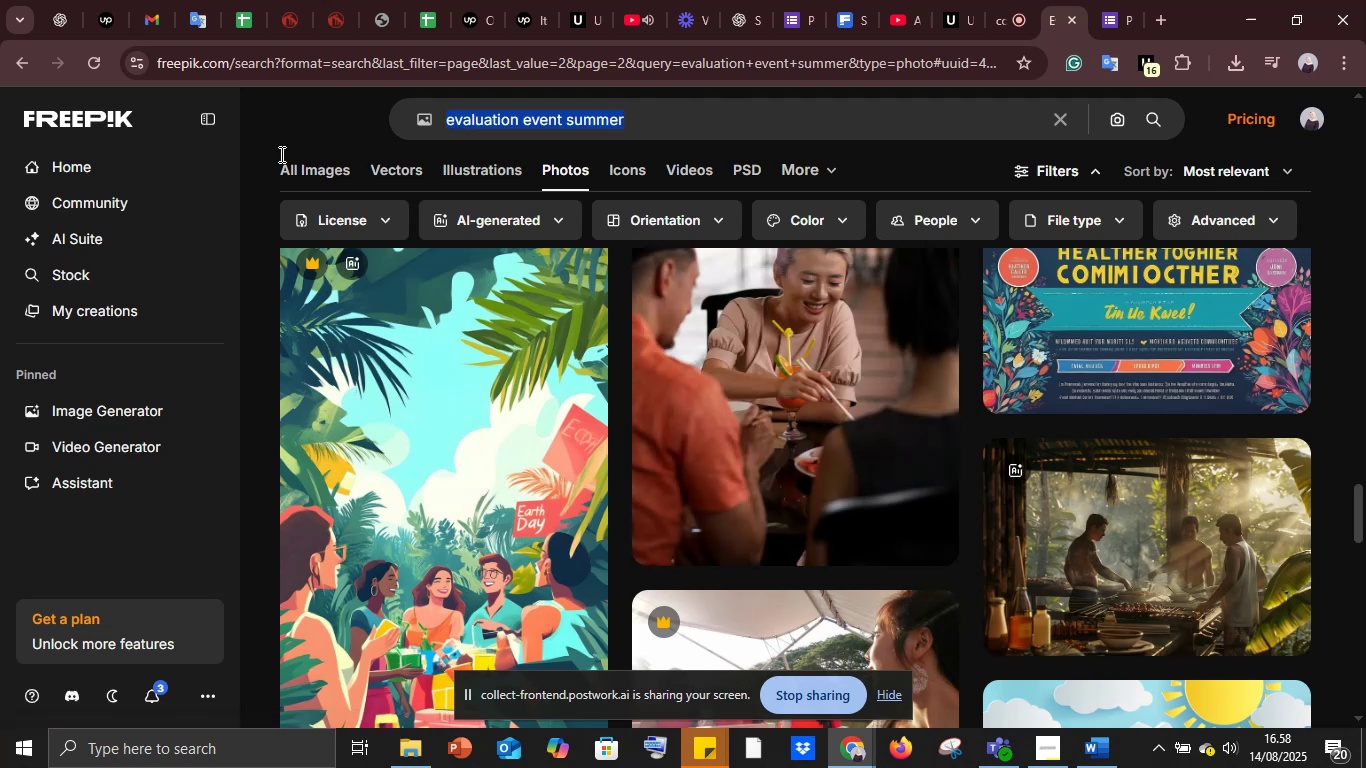 
type(summer holiday)
 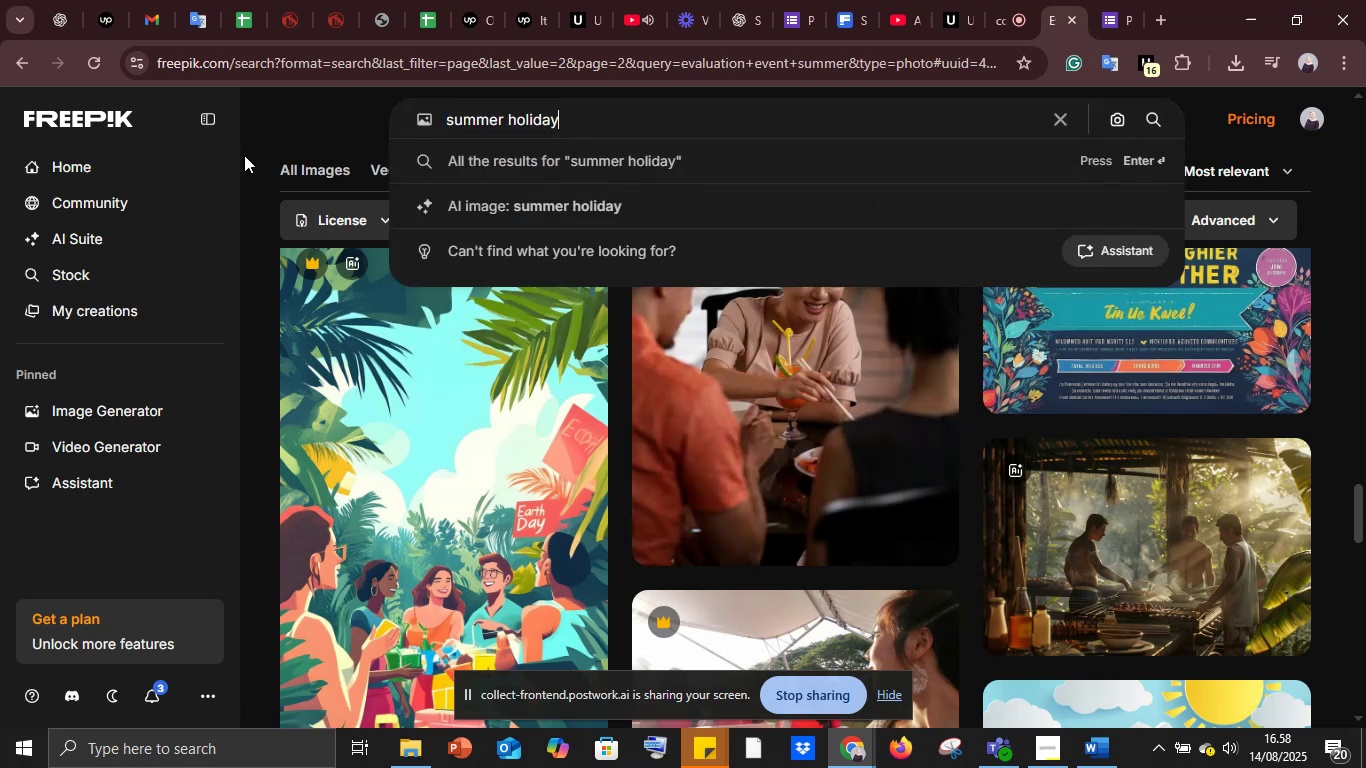 
key(Enter)
 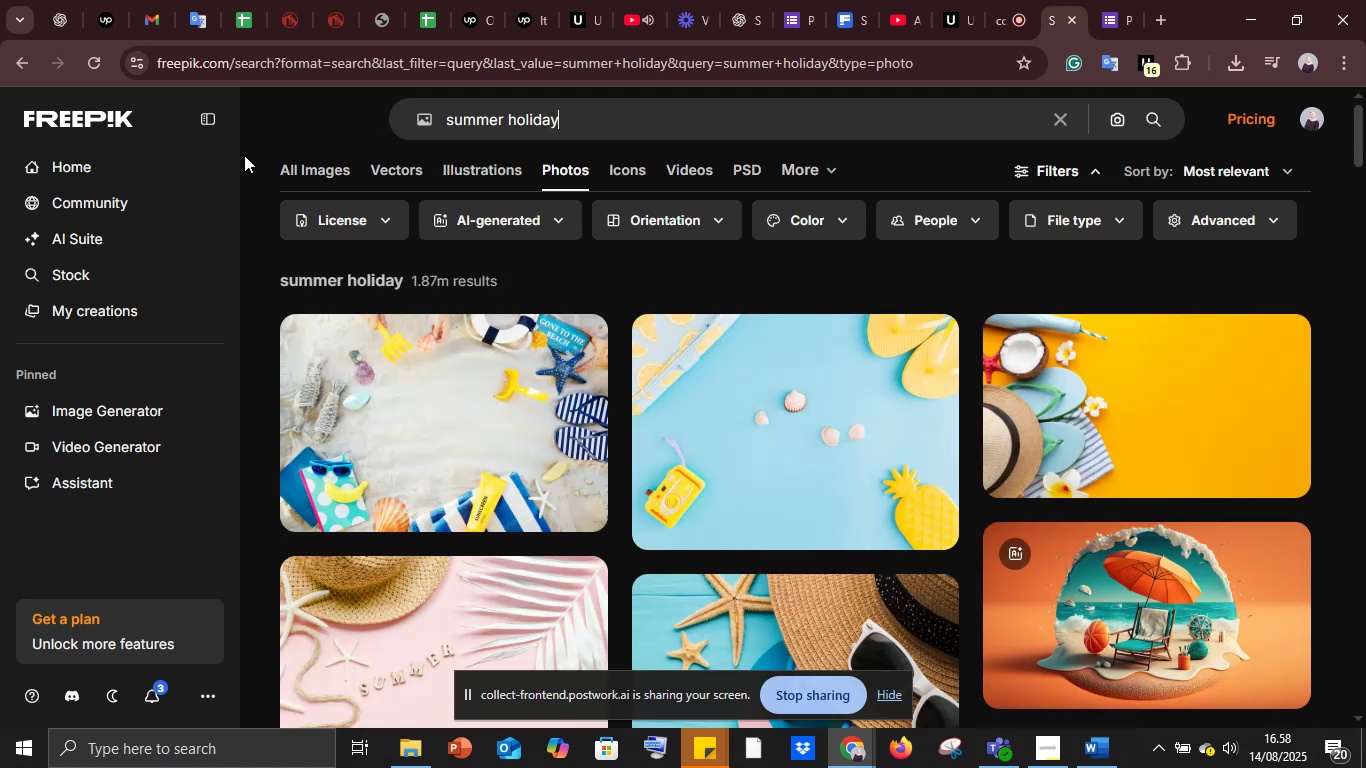 
wait(10.96)
 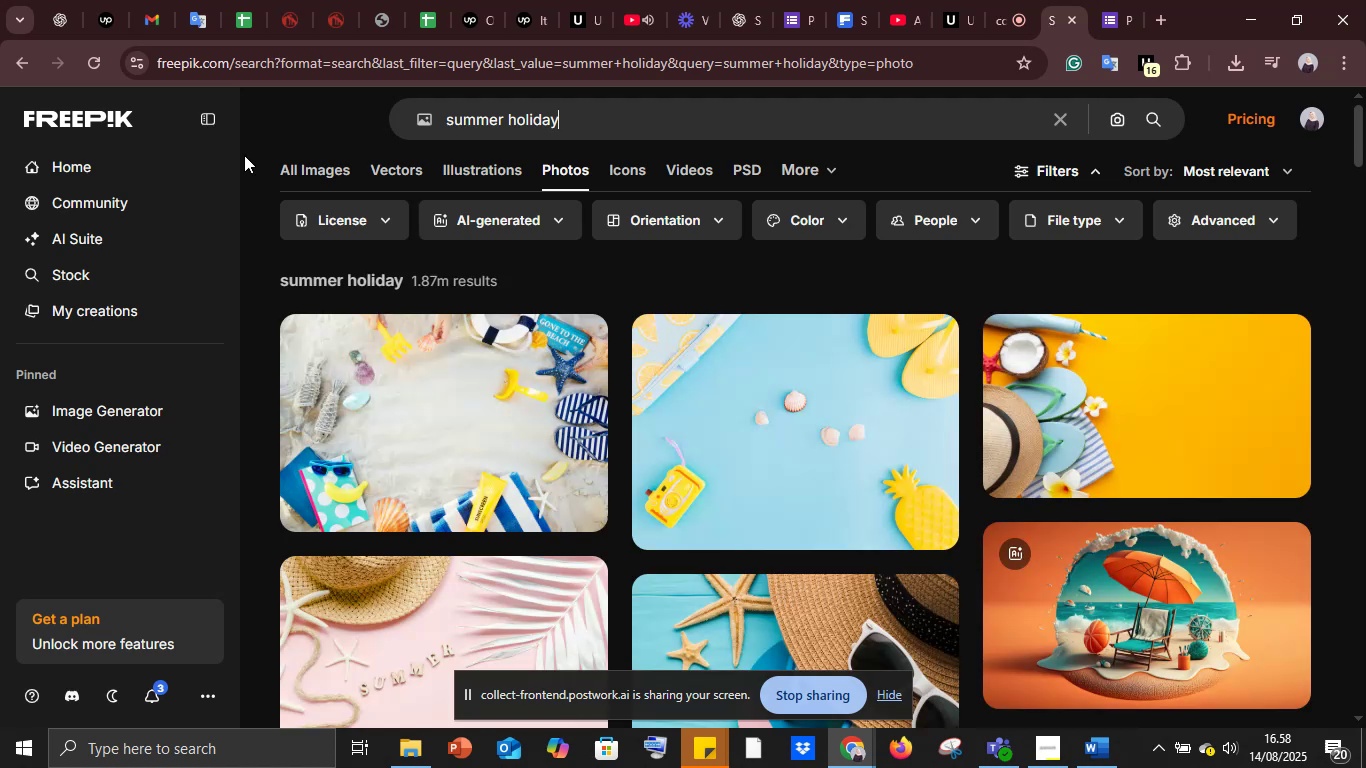 
scroll: coordinate [615, 527], scroll_direction: down, amount: 4.0
 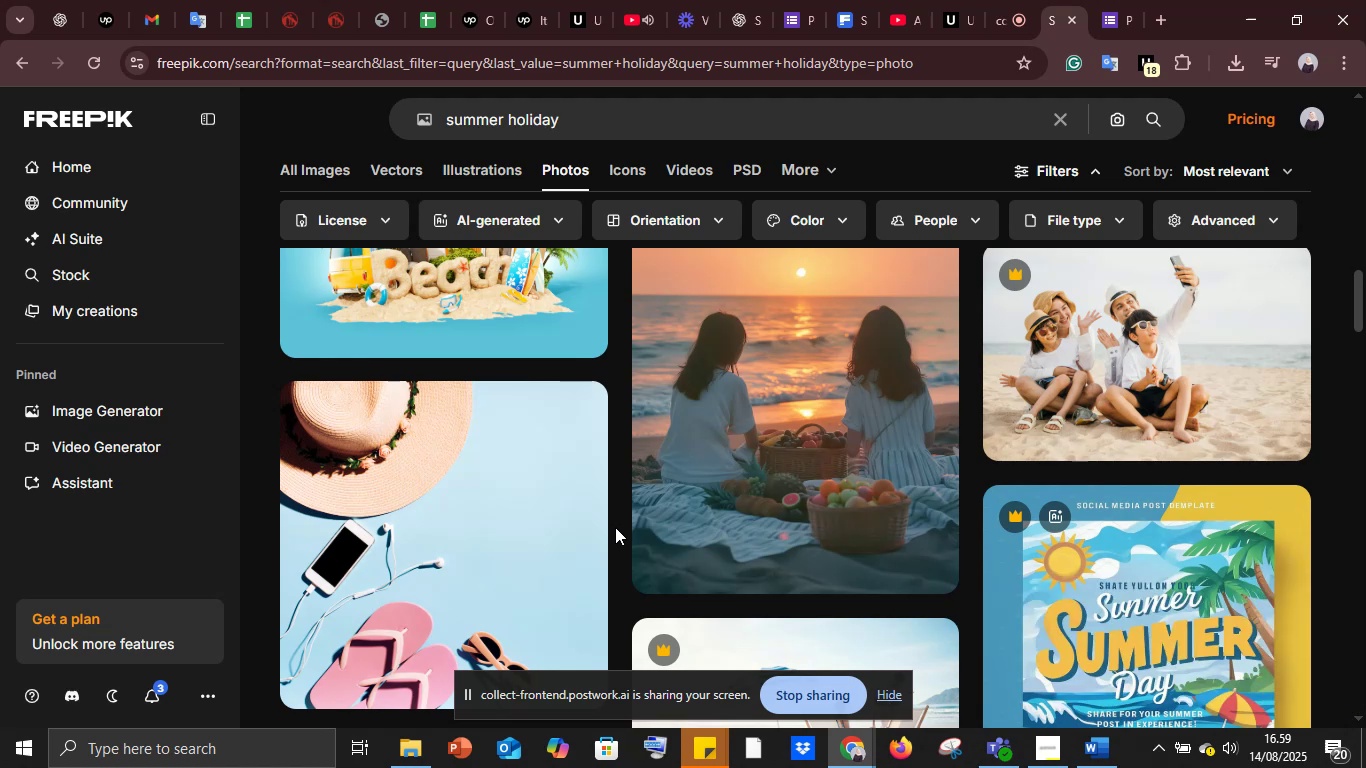 
wait(38.03)
 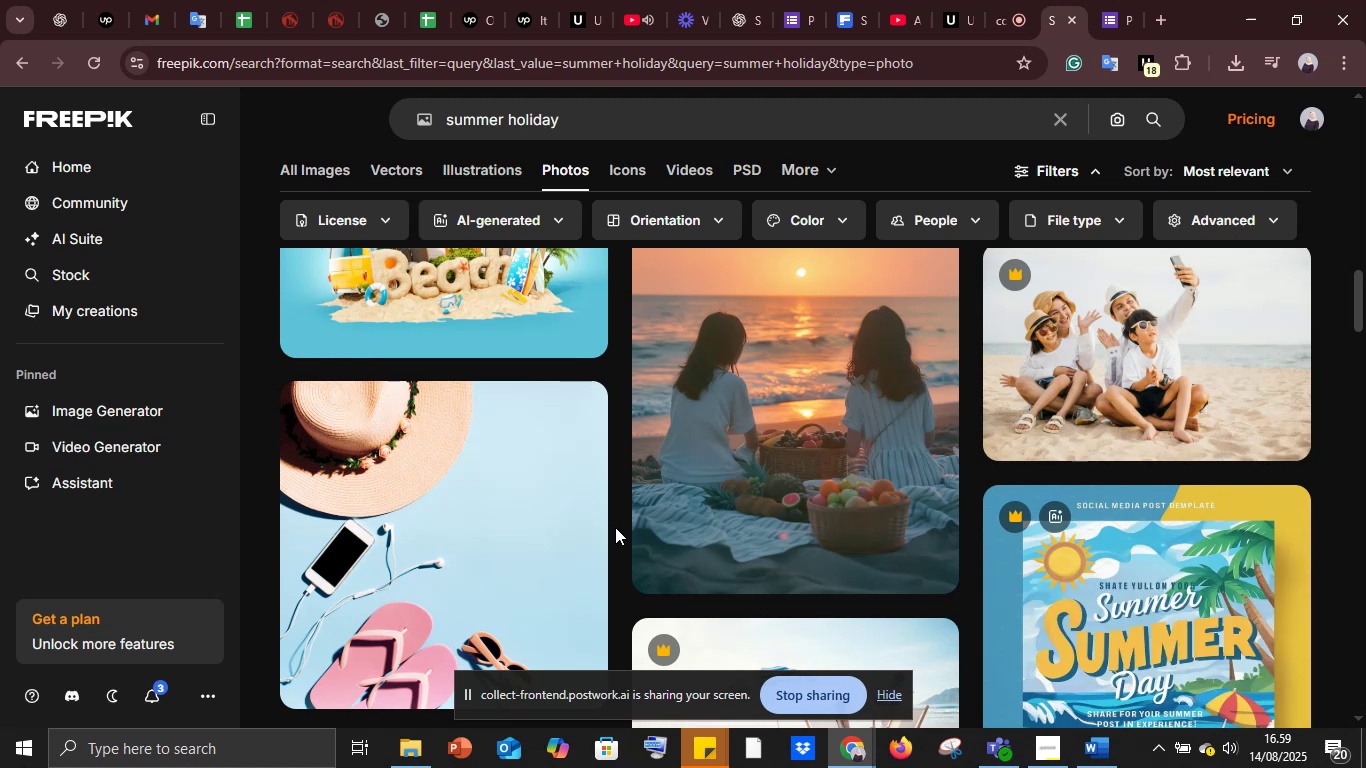 
scroll: coordinate [844, 471], scroll_direction: down, amount: 9.0
 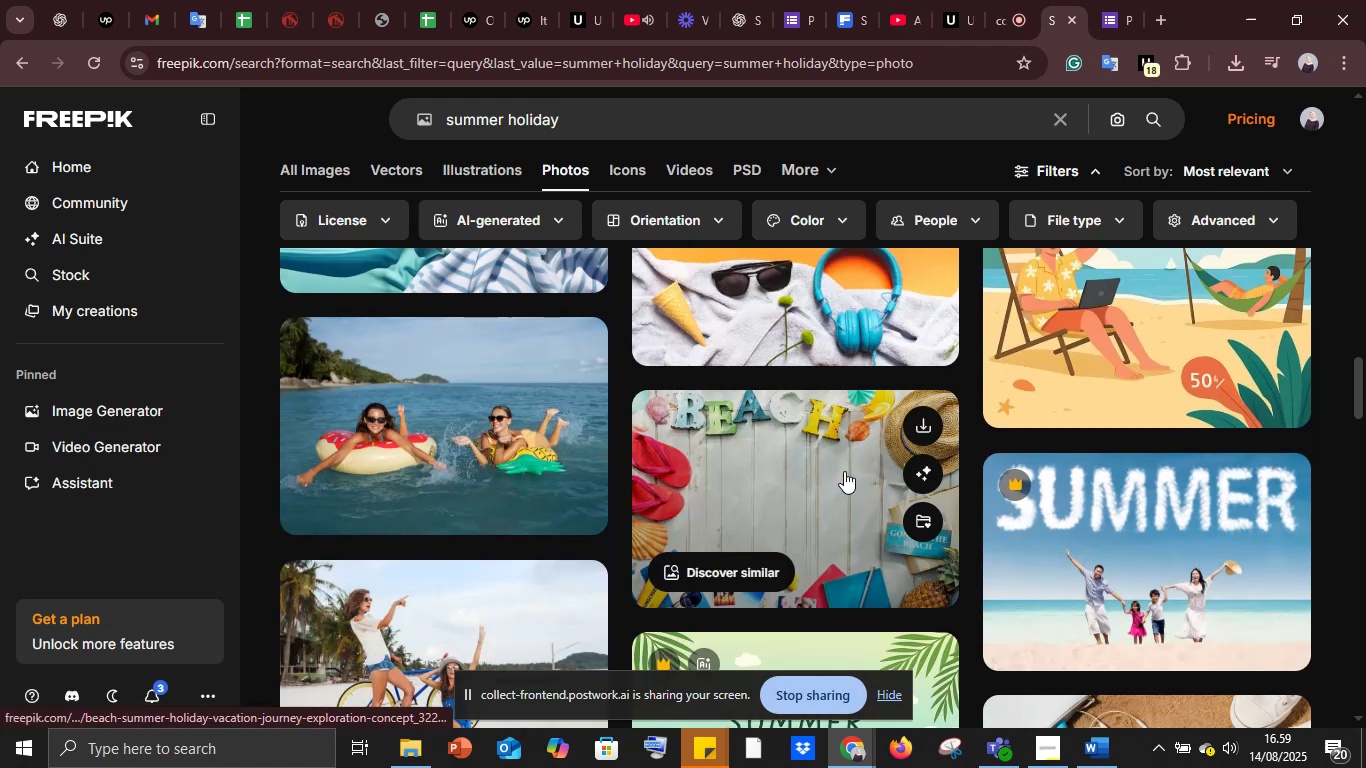 
scroll: coordinate [844, 471], scroll_direction: up, amount: 3.0
 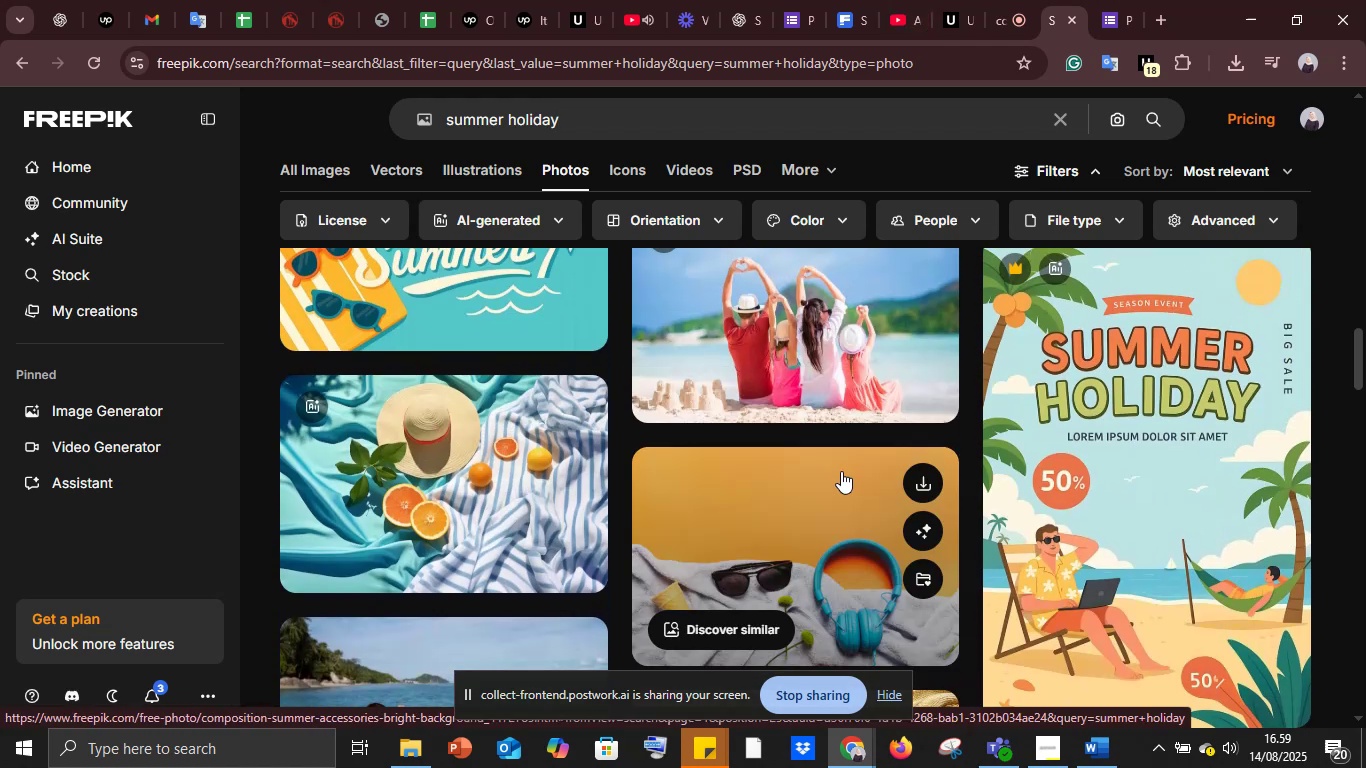 
wait(5.18)
 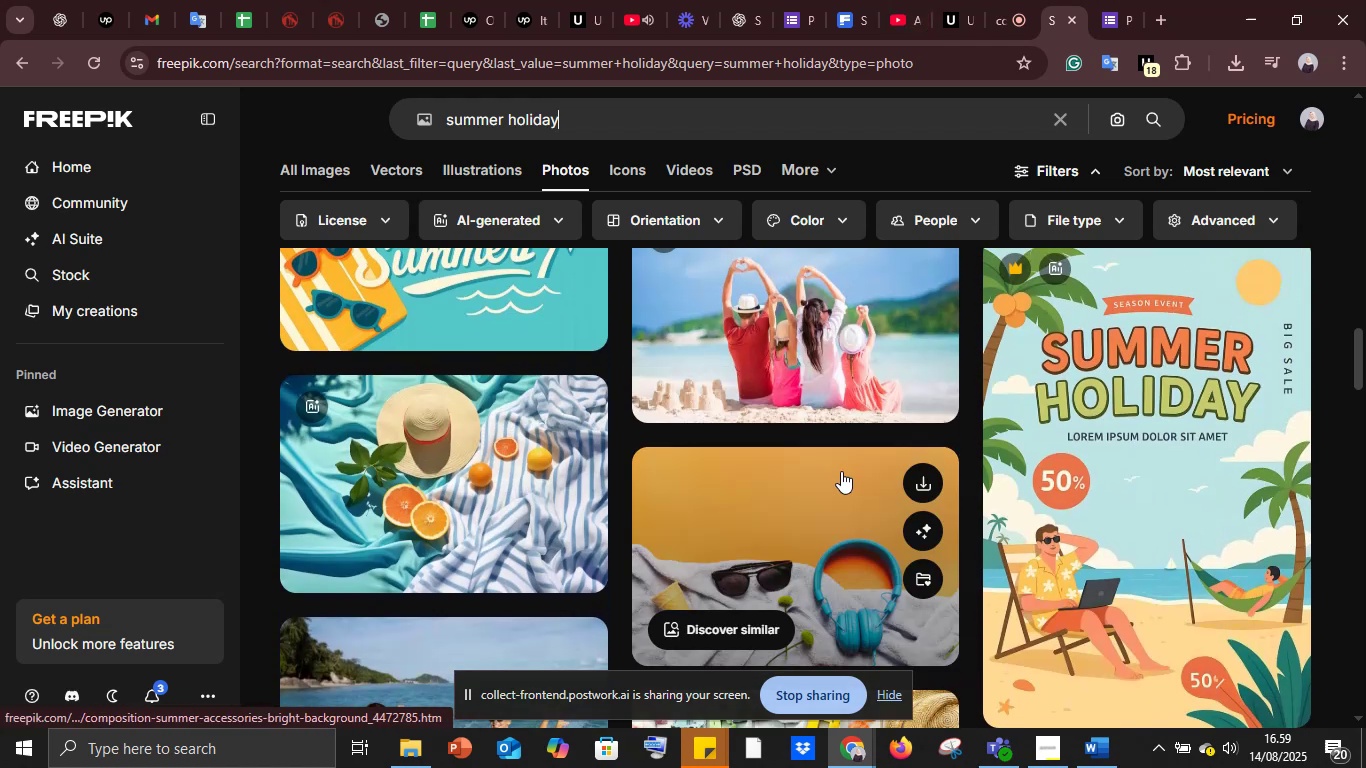 
scroll: coordinate [900, 429], scroll_direction: down, amount: 5.0
 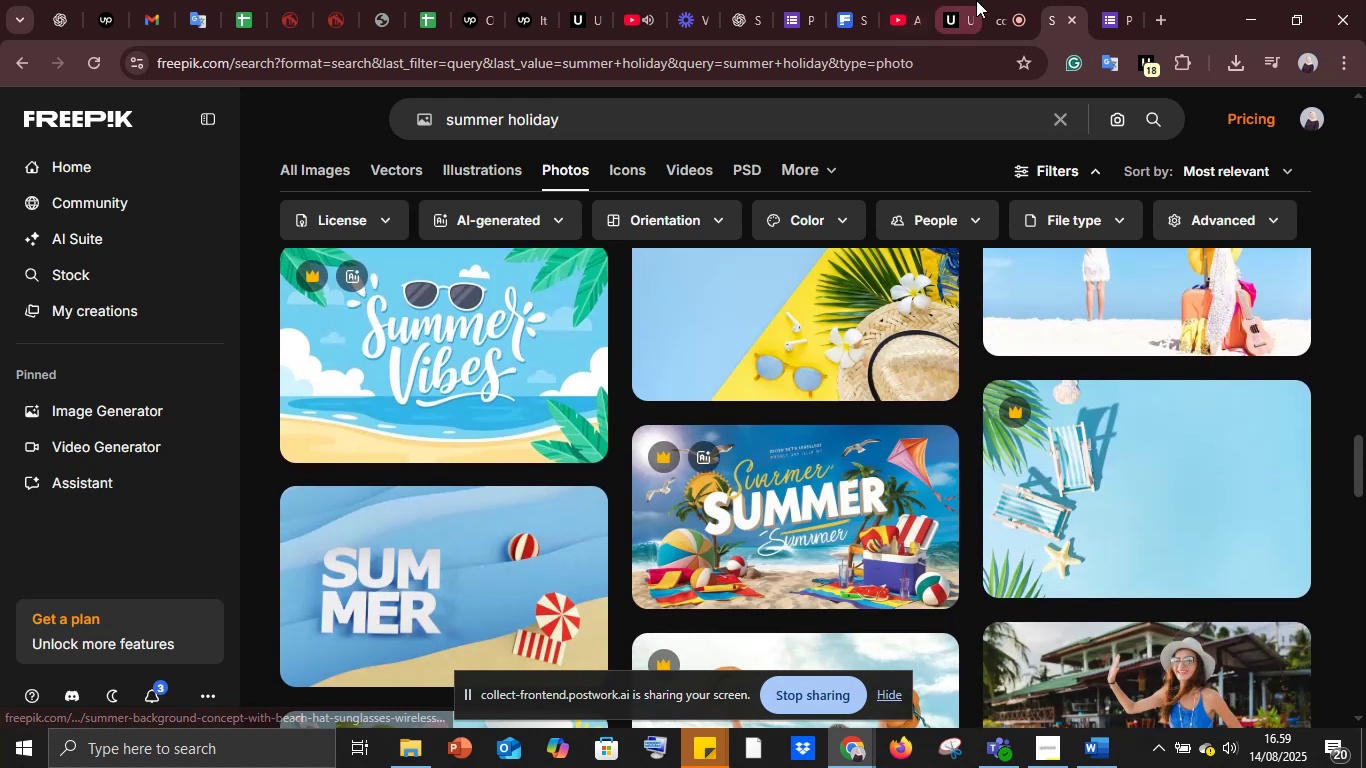 
left_click([1009, 4])
 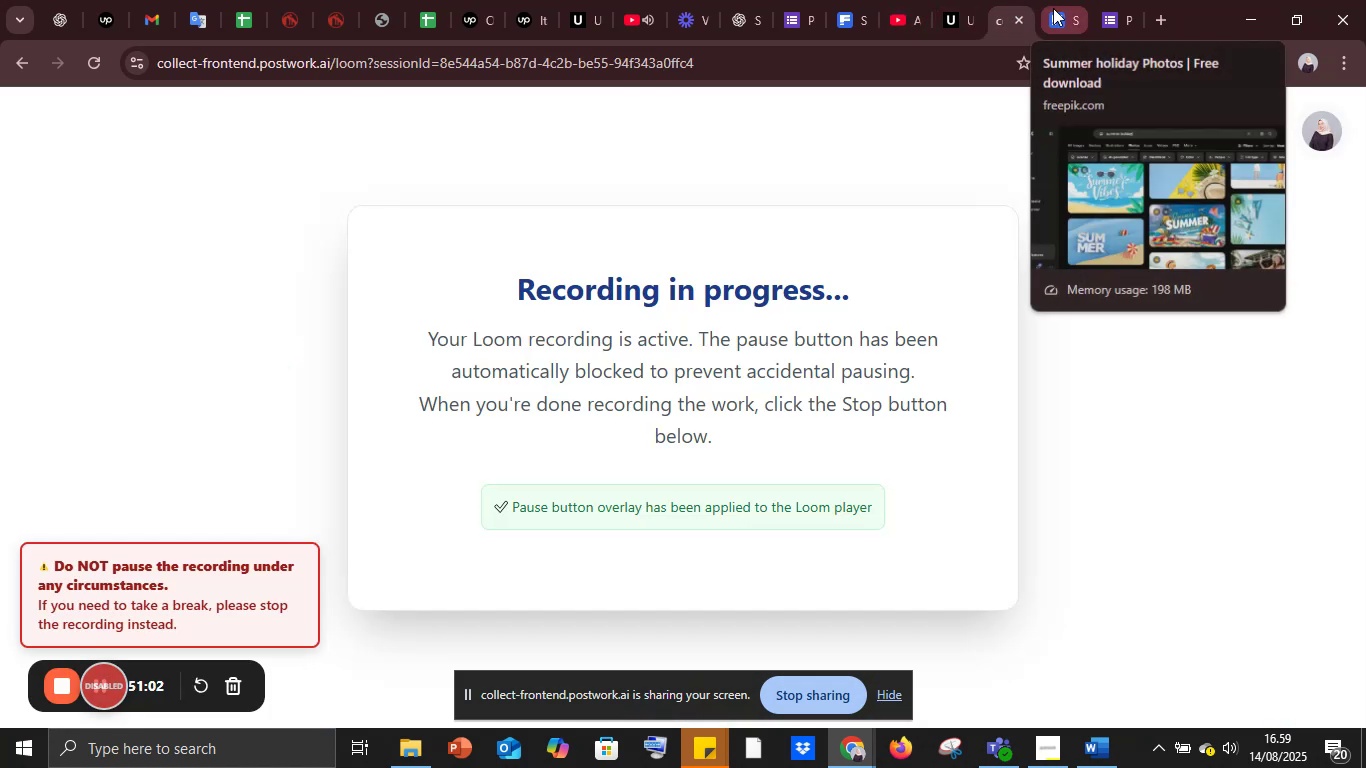 
left_click([1053, 8])
 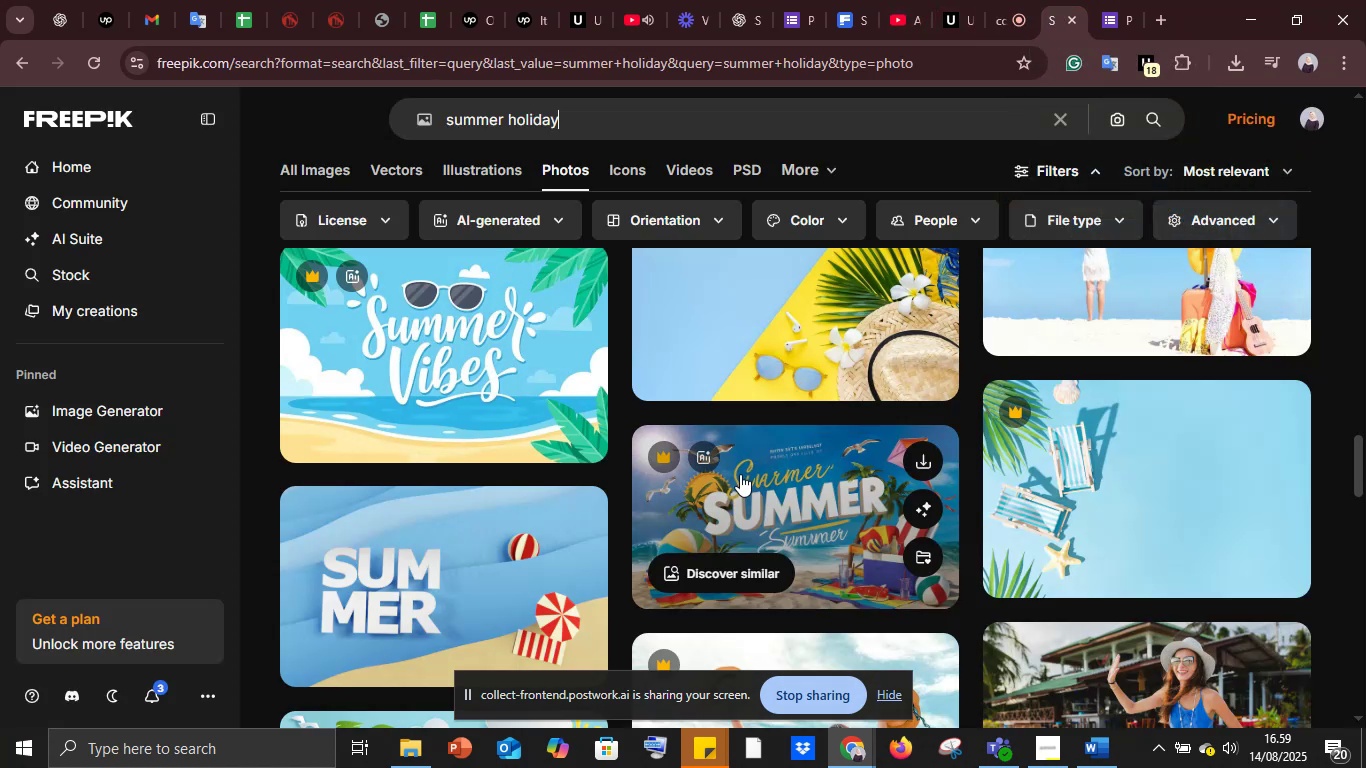 
scroll: coordinate [740, 474], scroll_direction: down, amount: 2.0
 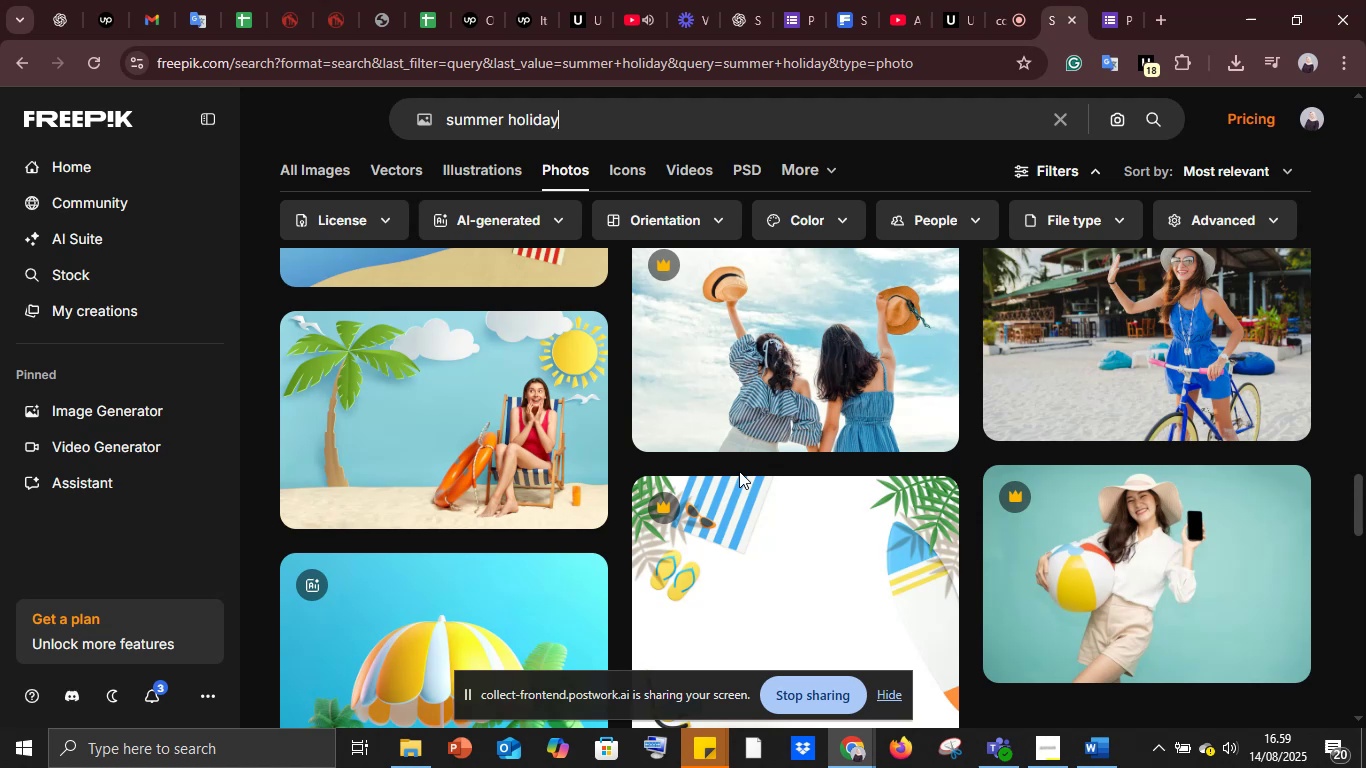 
wait(20.87)
 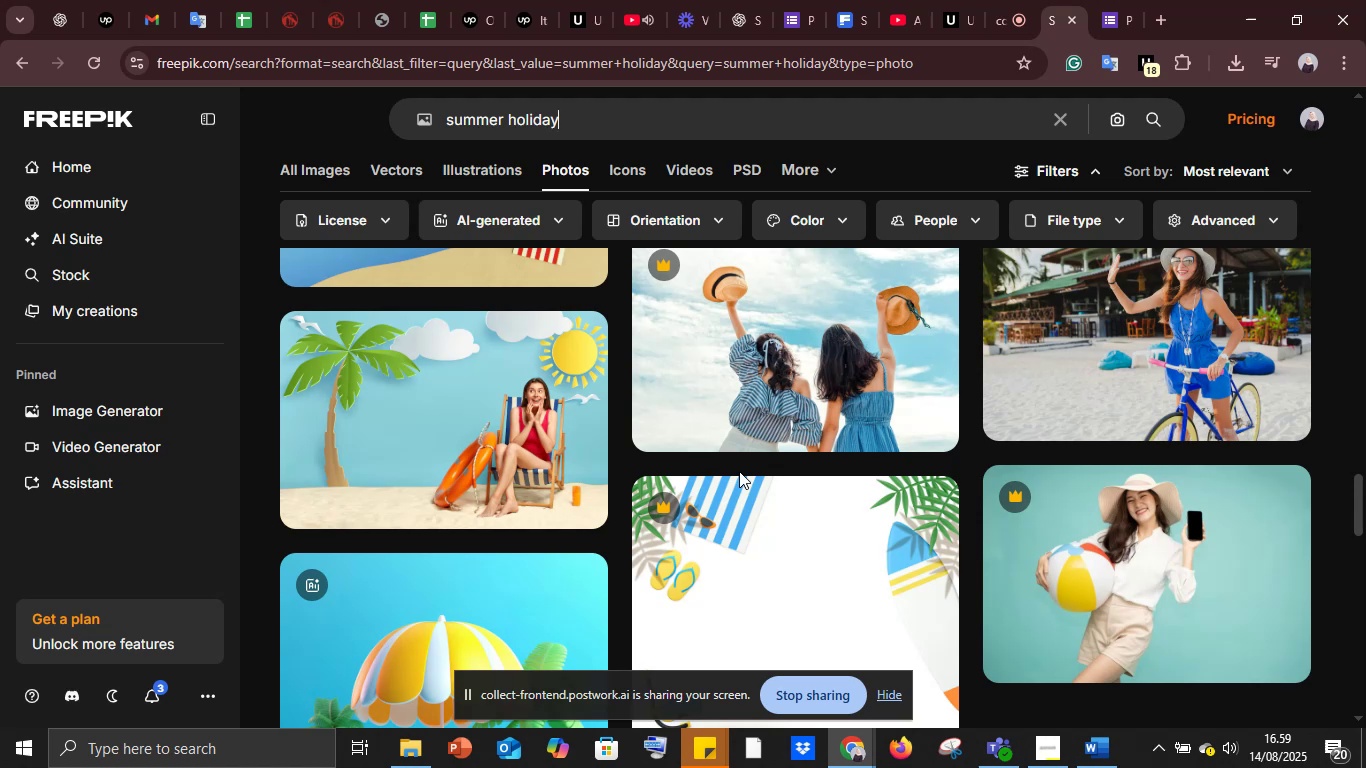 
scroll: coordinate [860, 374], scroll_direction: down, amount: 2.0
 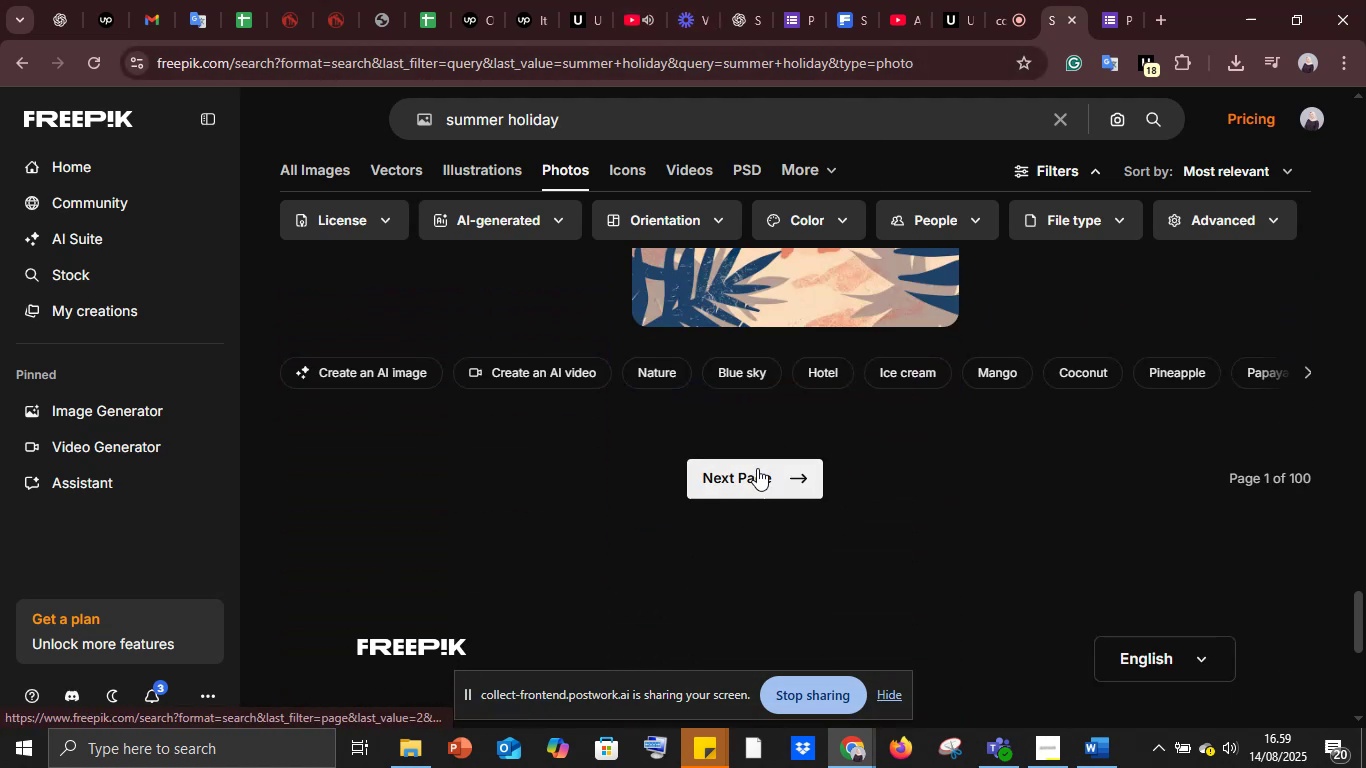 
left_click([756, 474])
 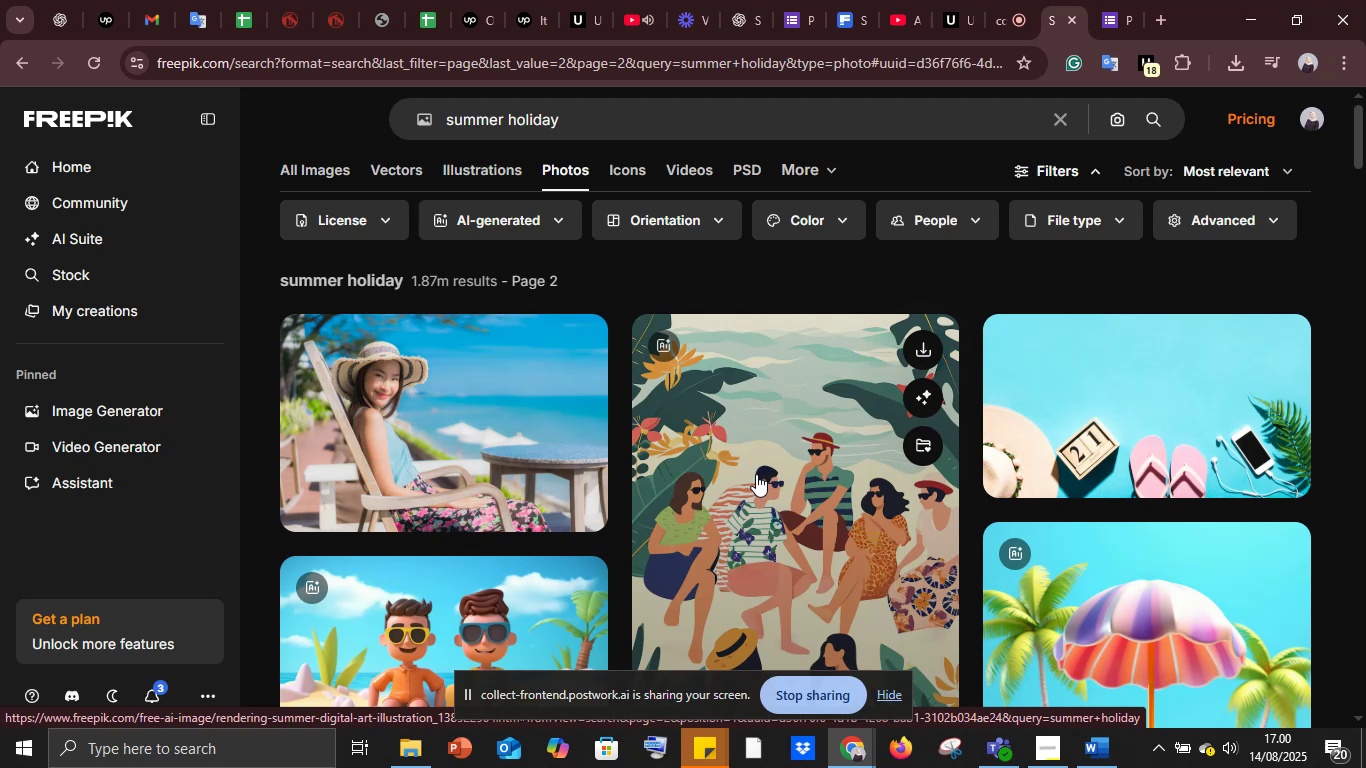 
wait(19.87)
 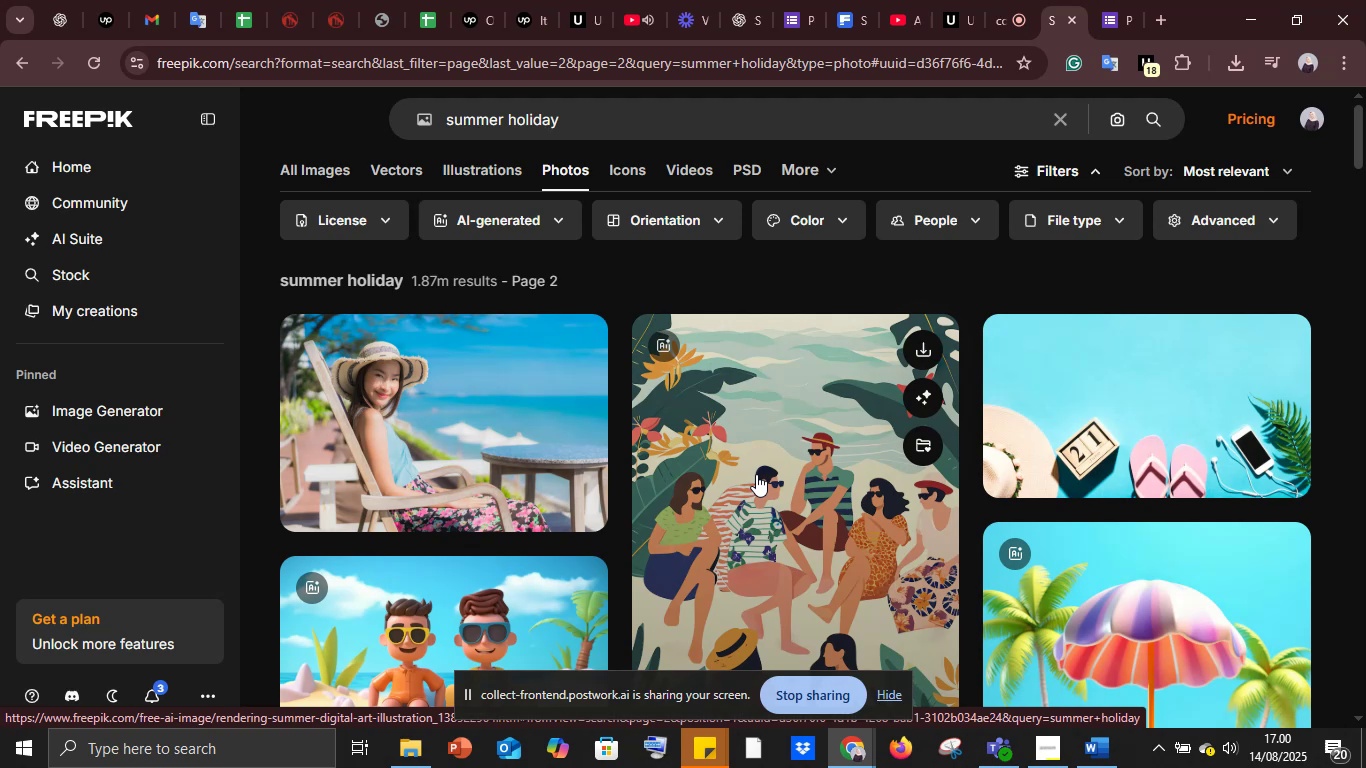 
scroll: coordinate [773, 464], scroll_direction: down, amount: 8.0
 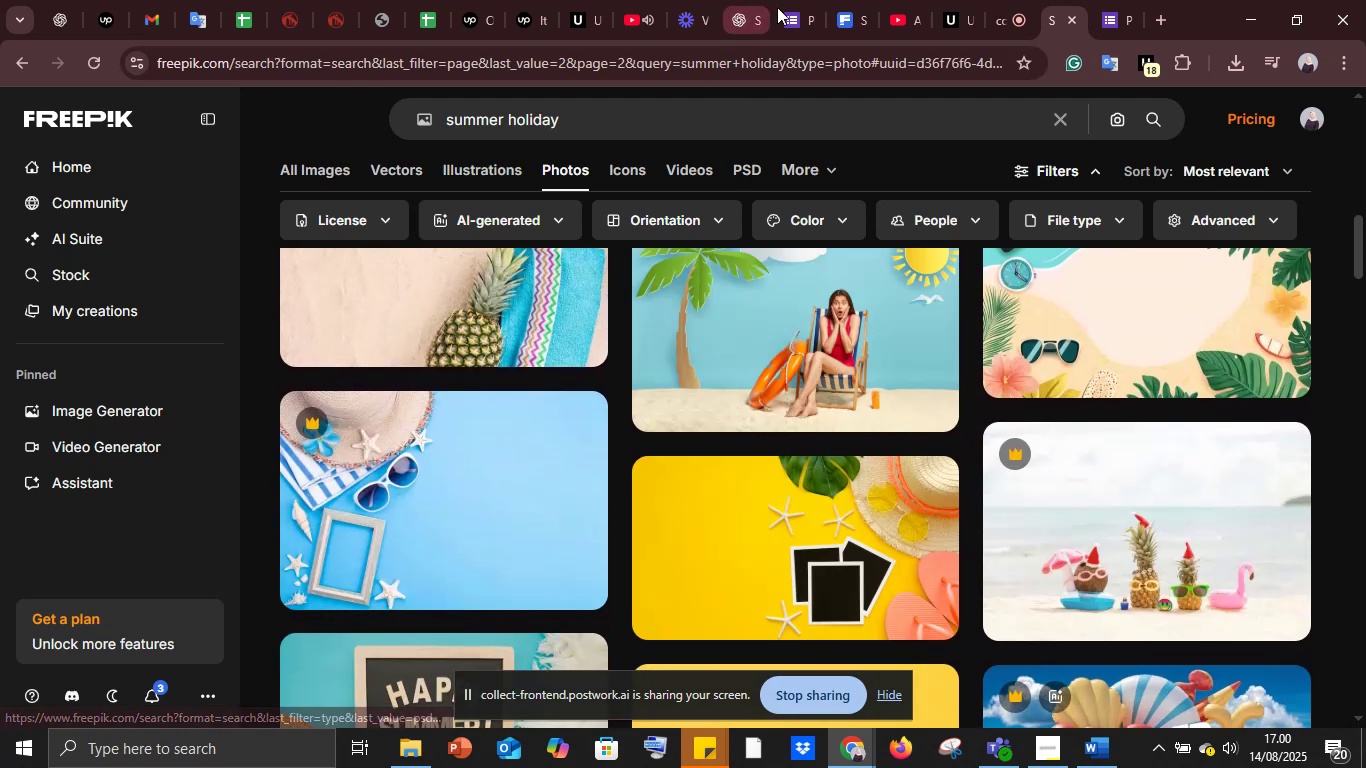 
left_click([784, 0])
 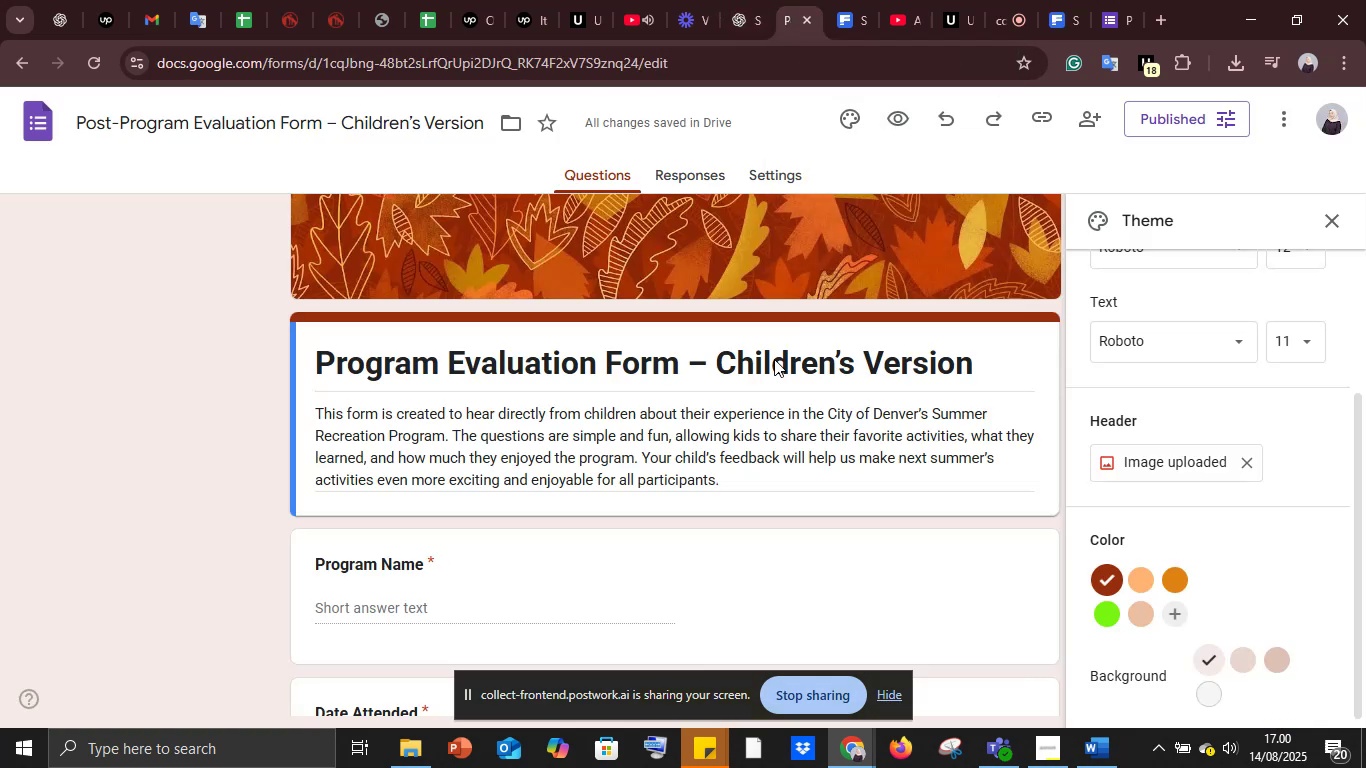 
scroll: coordinate [834, 372], scroll_direction: up, amount: 1.0
 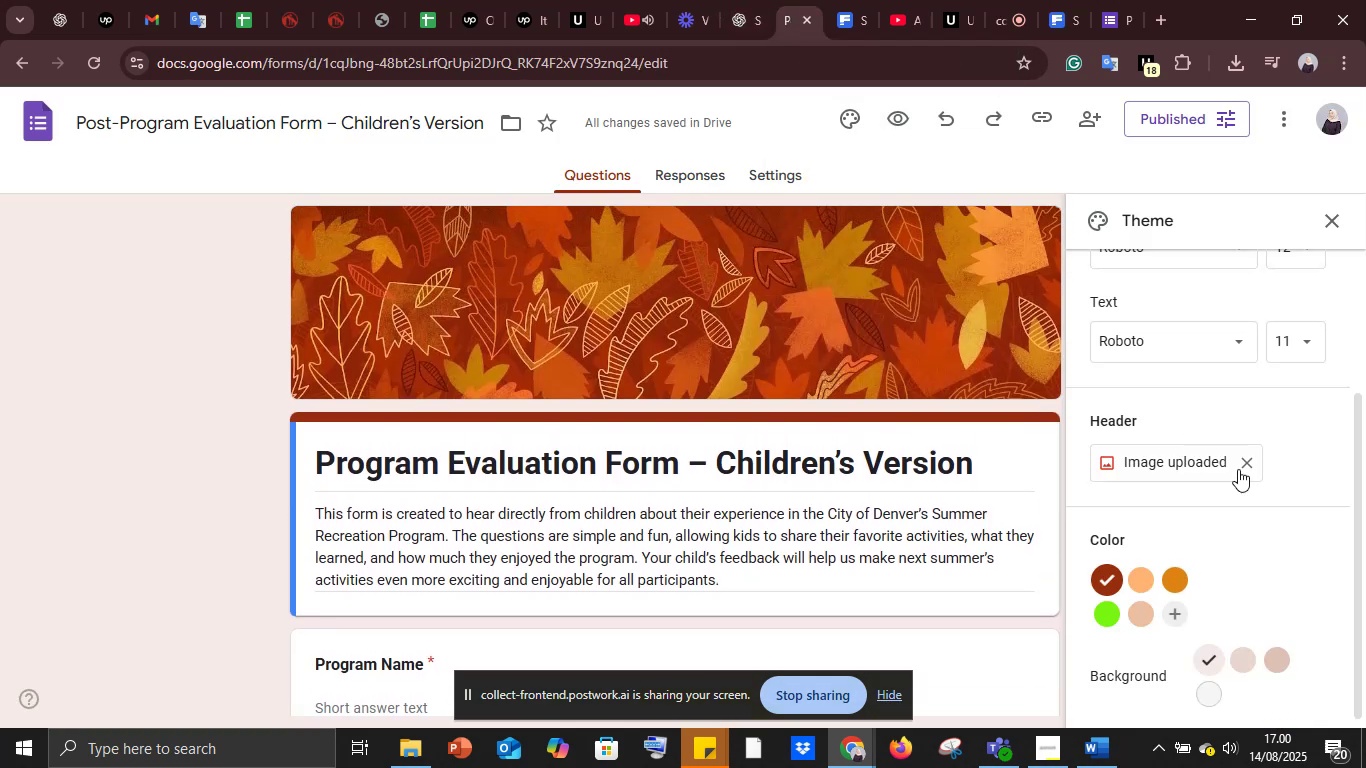 
left_click([1231, 460])
 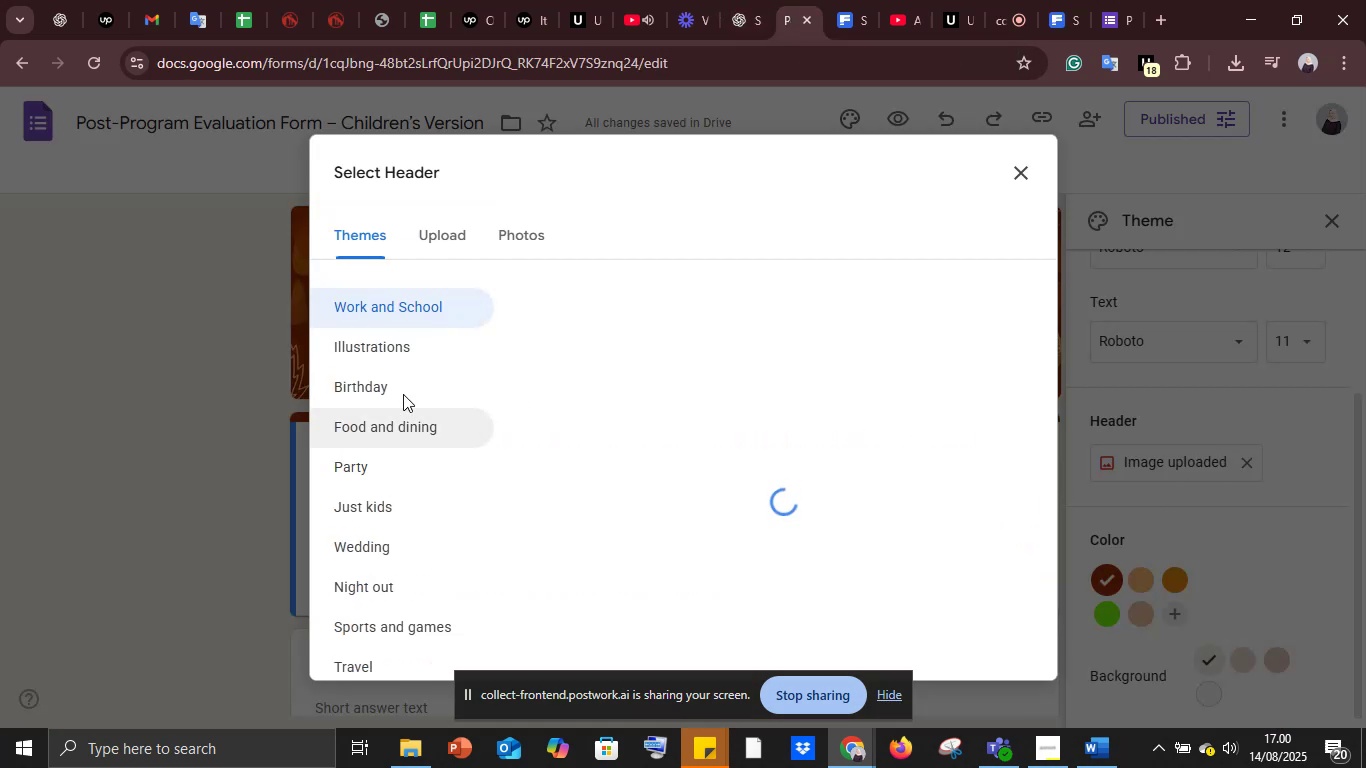 
left_click([382, 348])
 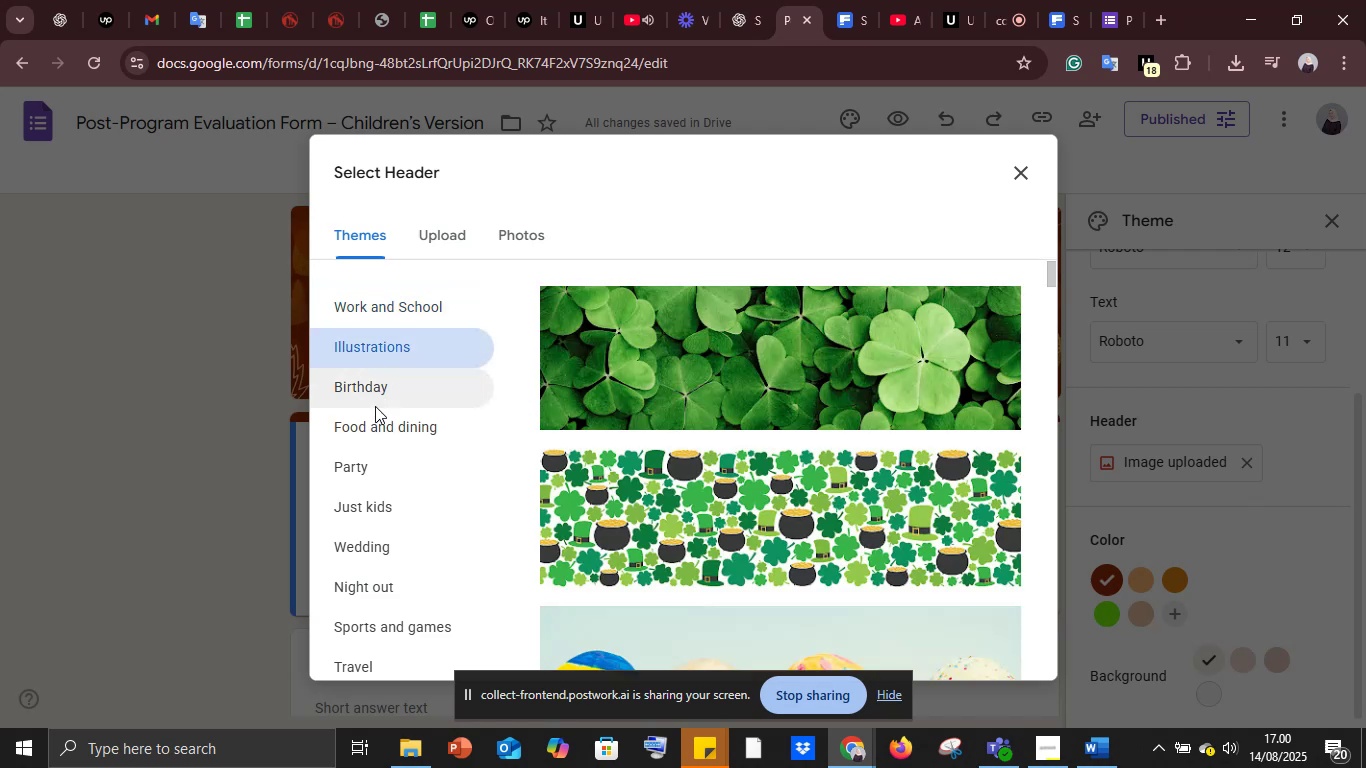 
left_click([373, 434])
 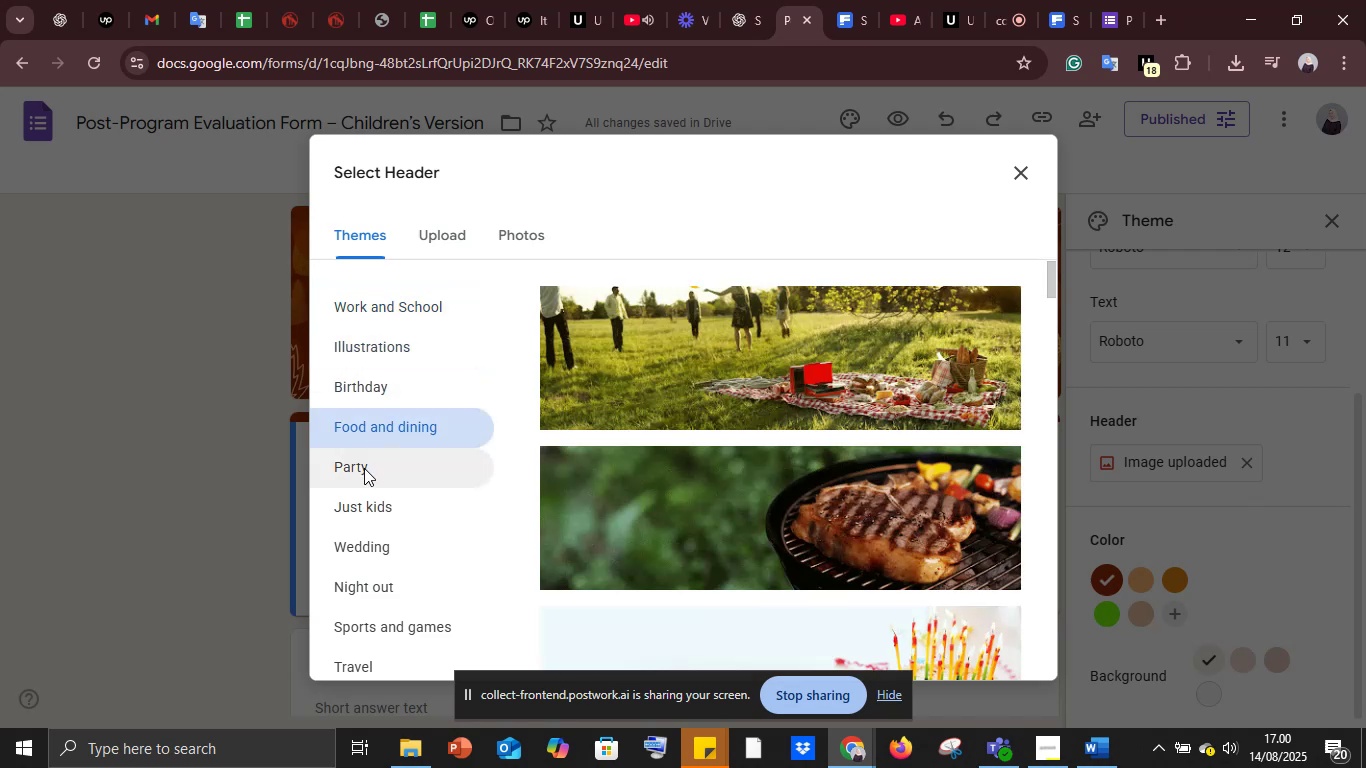 
left_click([364, 468])
 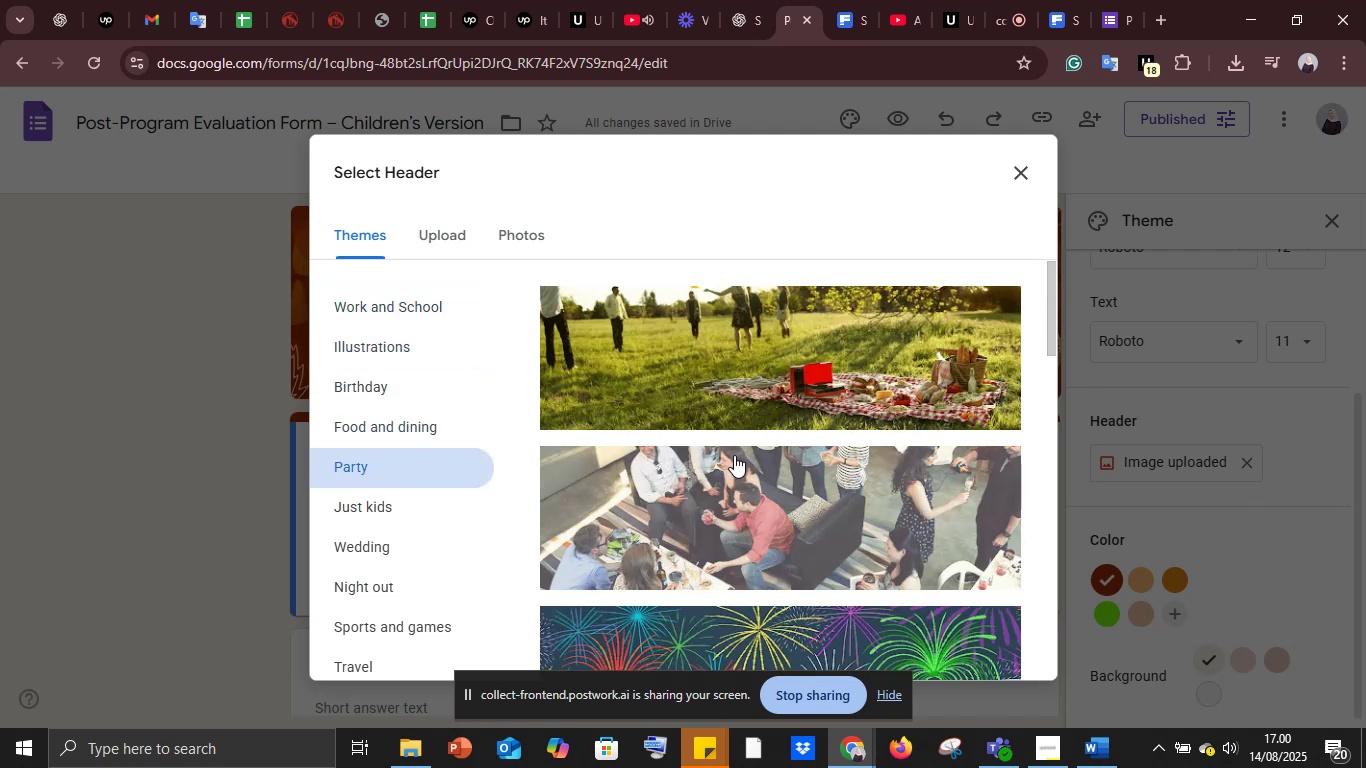 
scroll: coordinate [736, 454], scroll_direction: down, amount: 12.0
 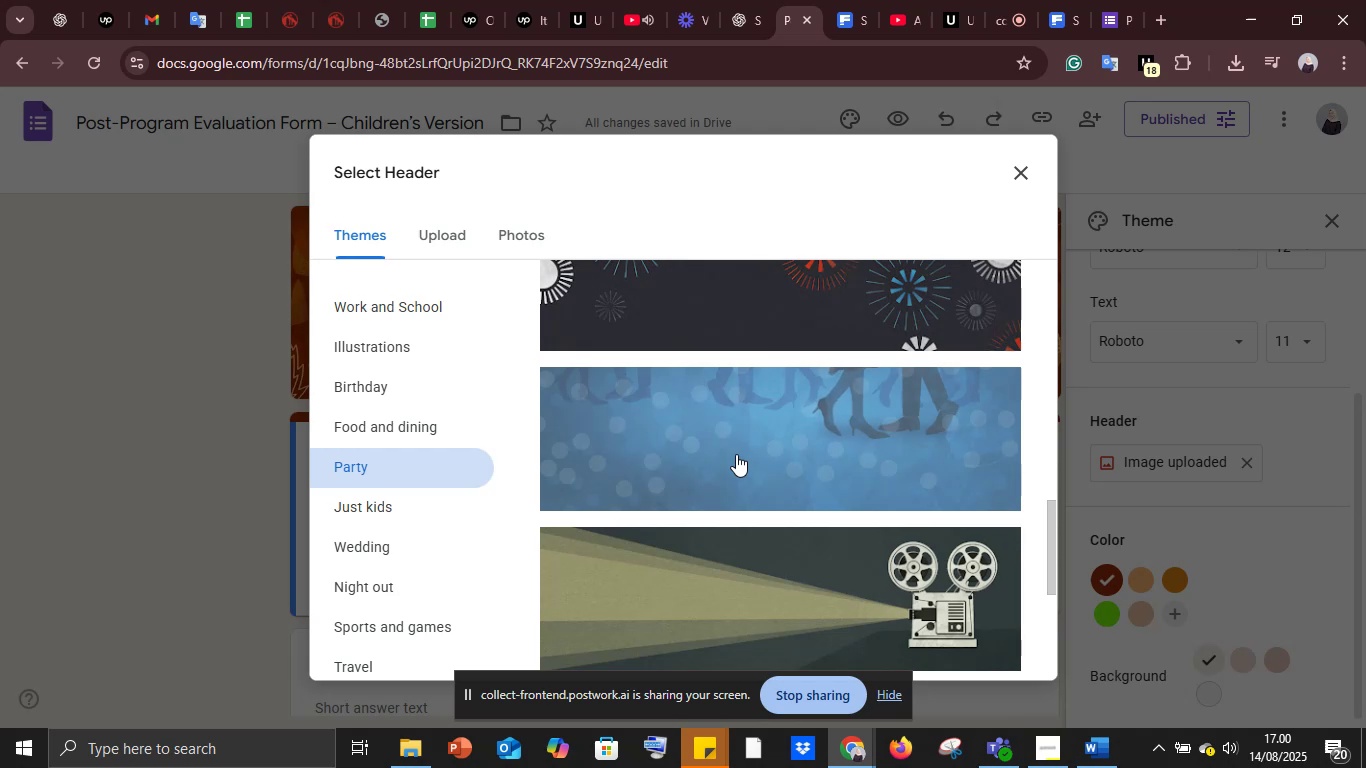 
wait(11.76)
 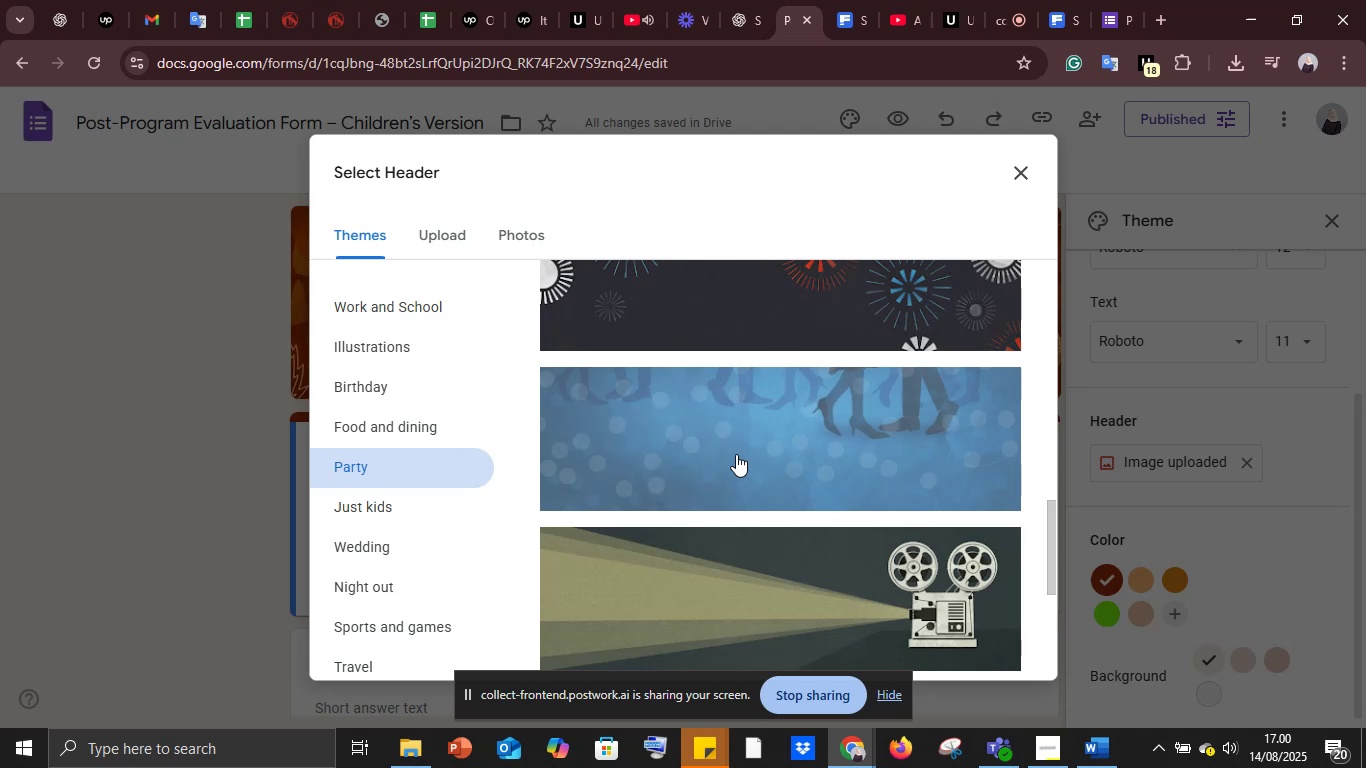 
scroll: coordinate [763, 455], scroll_direction: down, amount: 14.0
 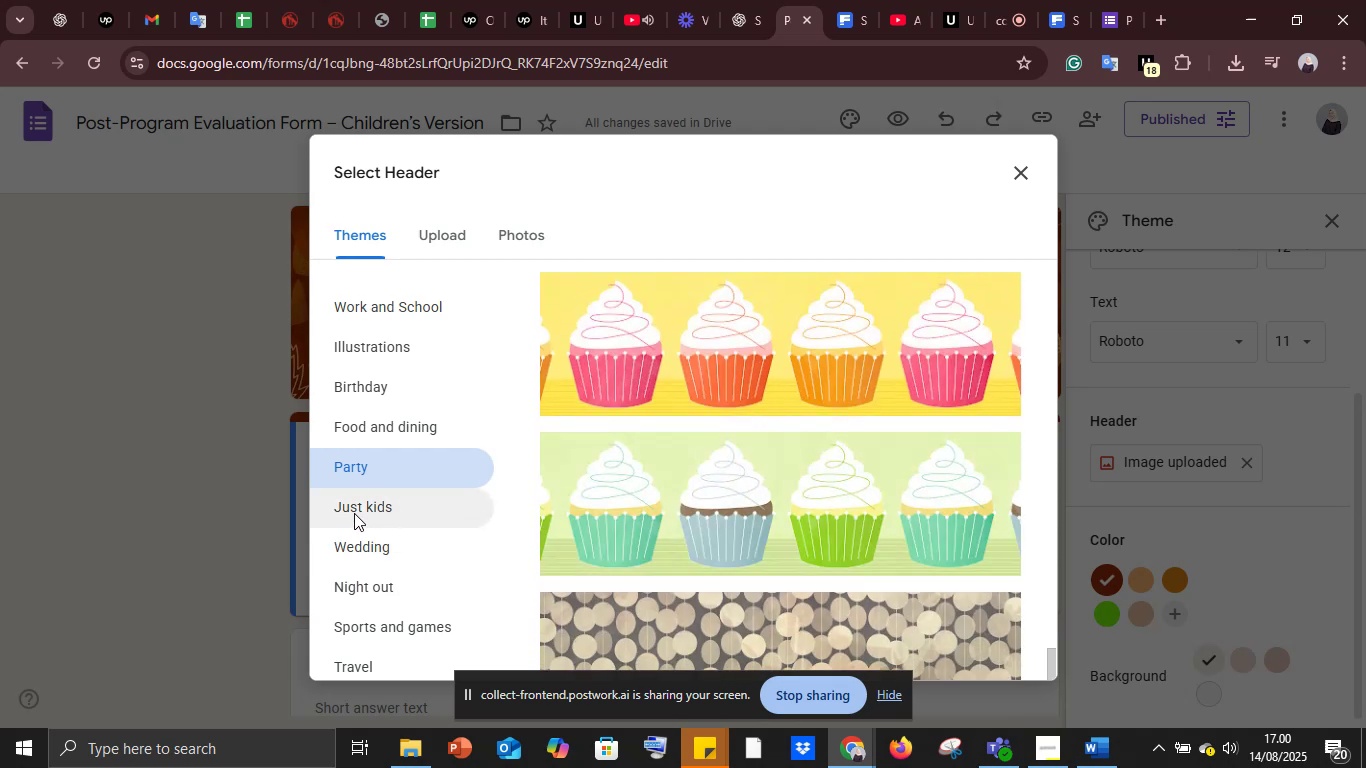 
left_click([355, 510])
 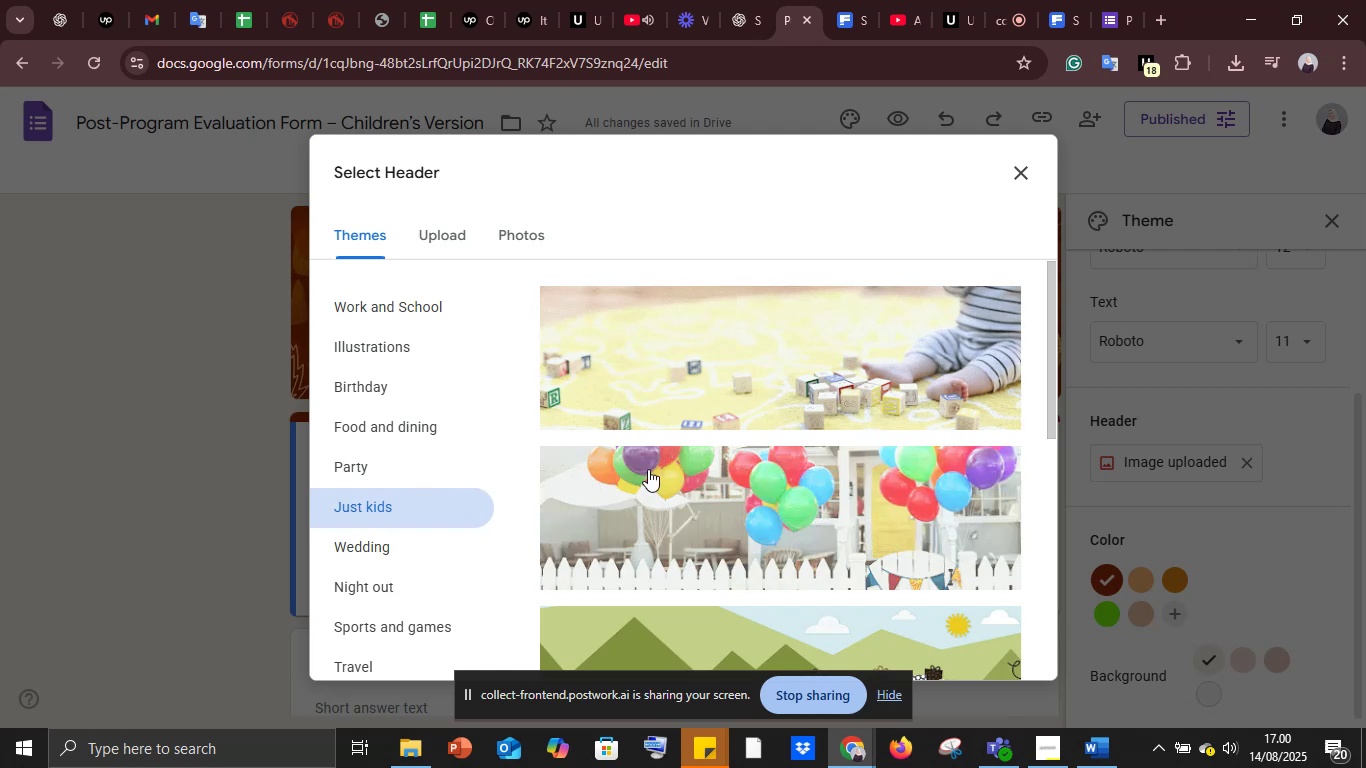 
scroll: coordinate [653, 468], scroll_direction: down, amount: 16.0
 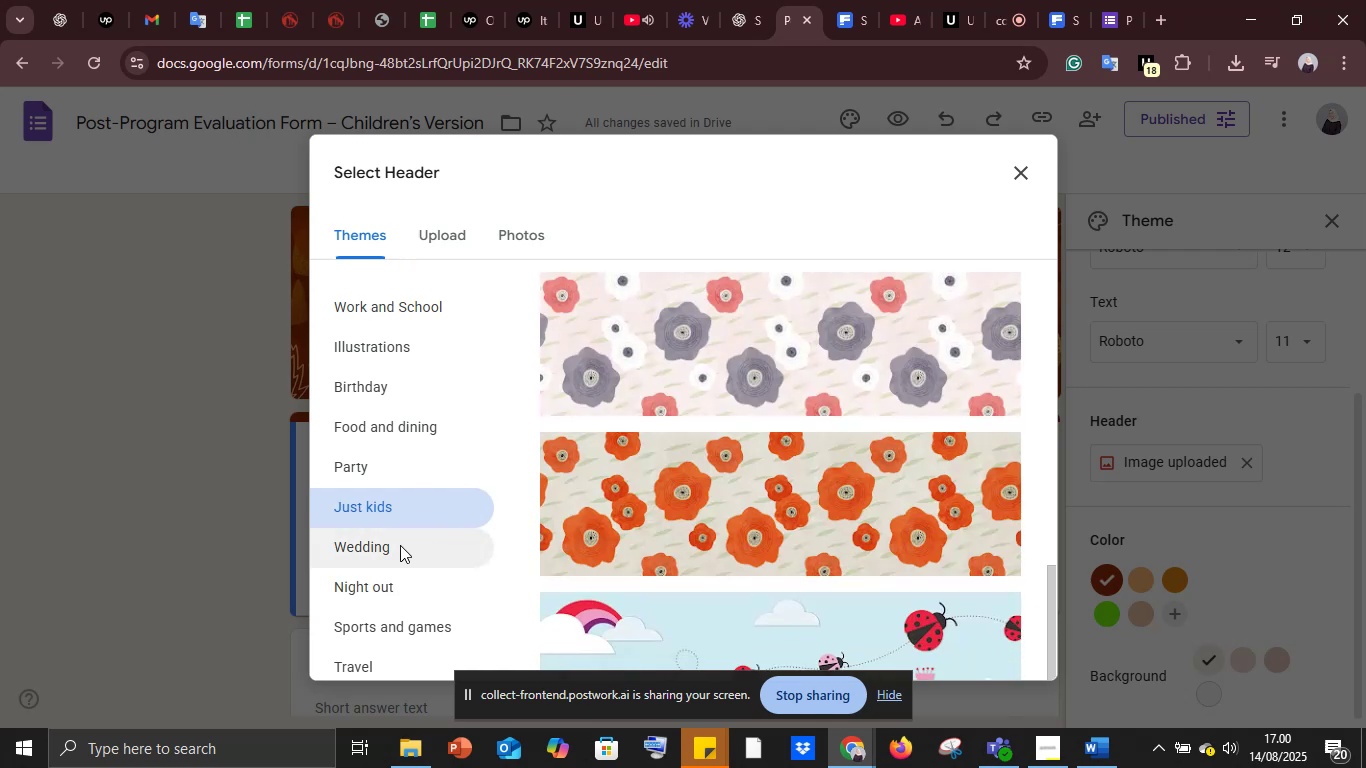 
left_click([381, 588])
 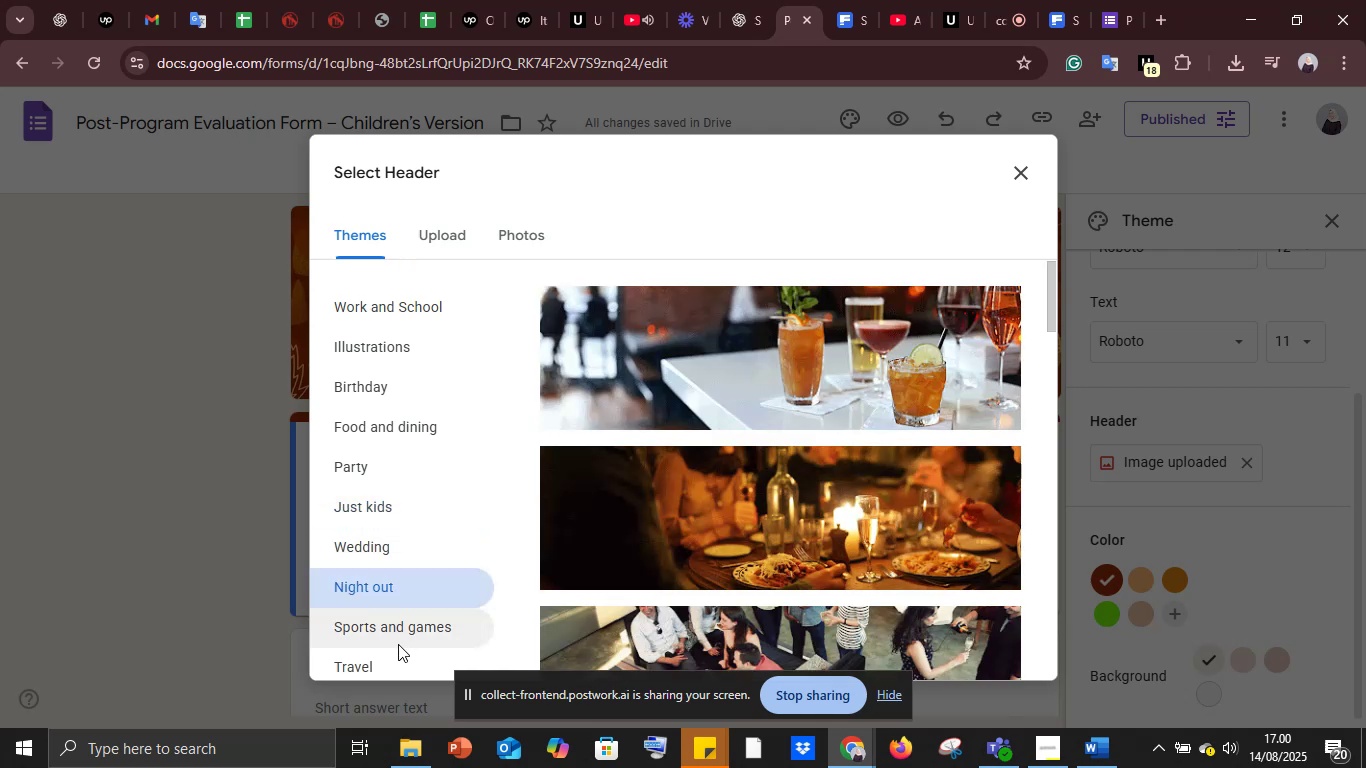 
left_click([398, 643])
 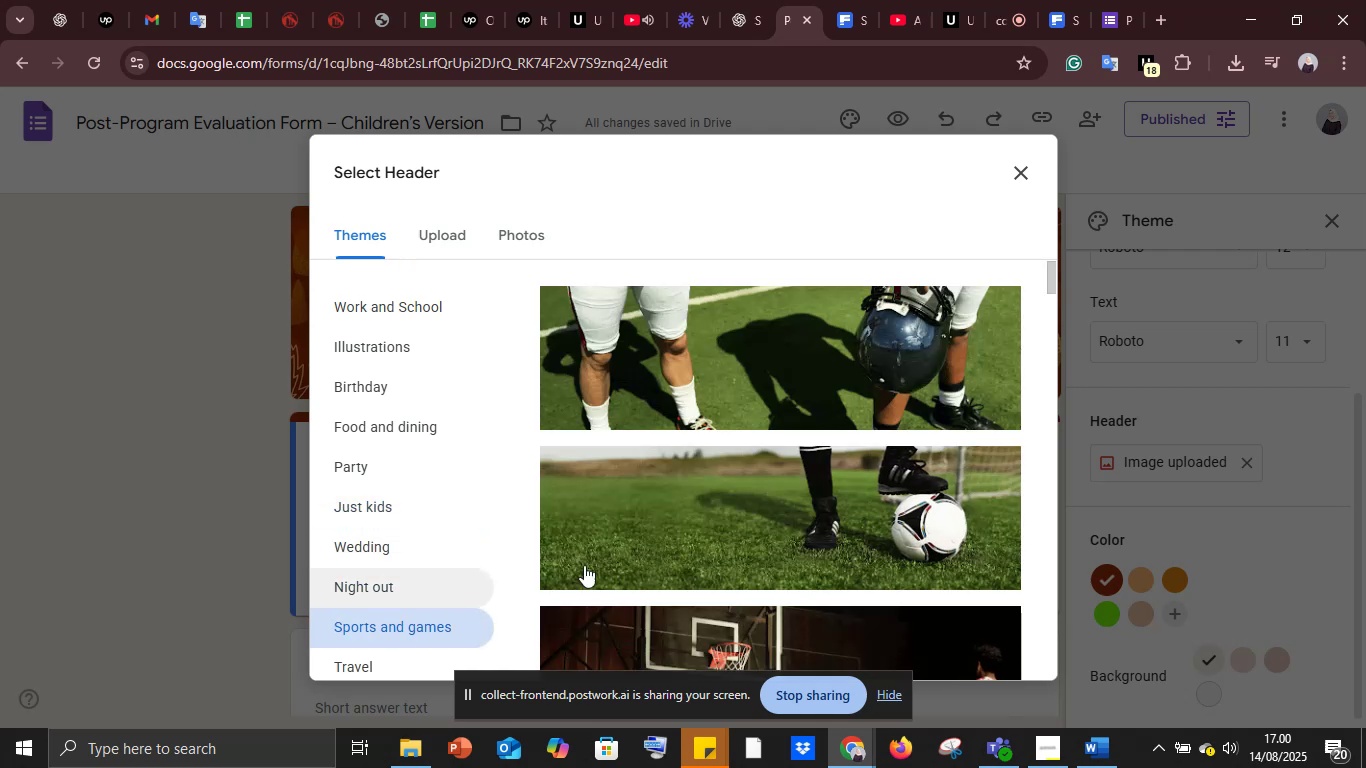 
scroll: coordinate [721, 481], scroll_direction: down, amount: 23.0
 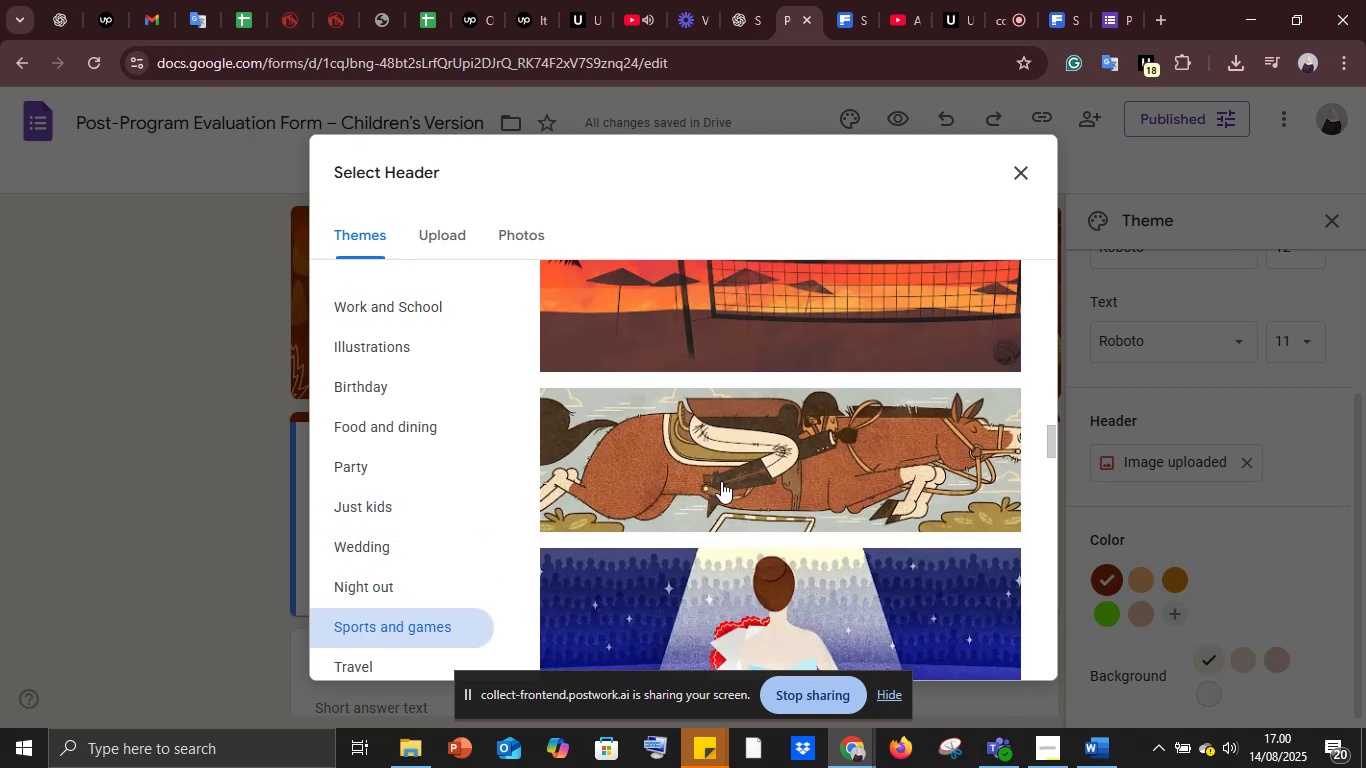 
scroll: coordinate [722, 481], scroll_direction: up, amount: 3.0
 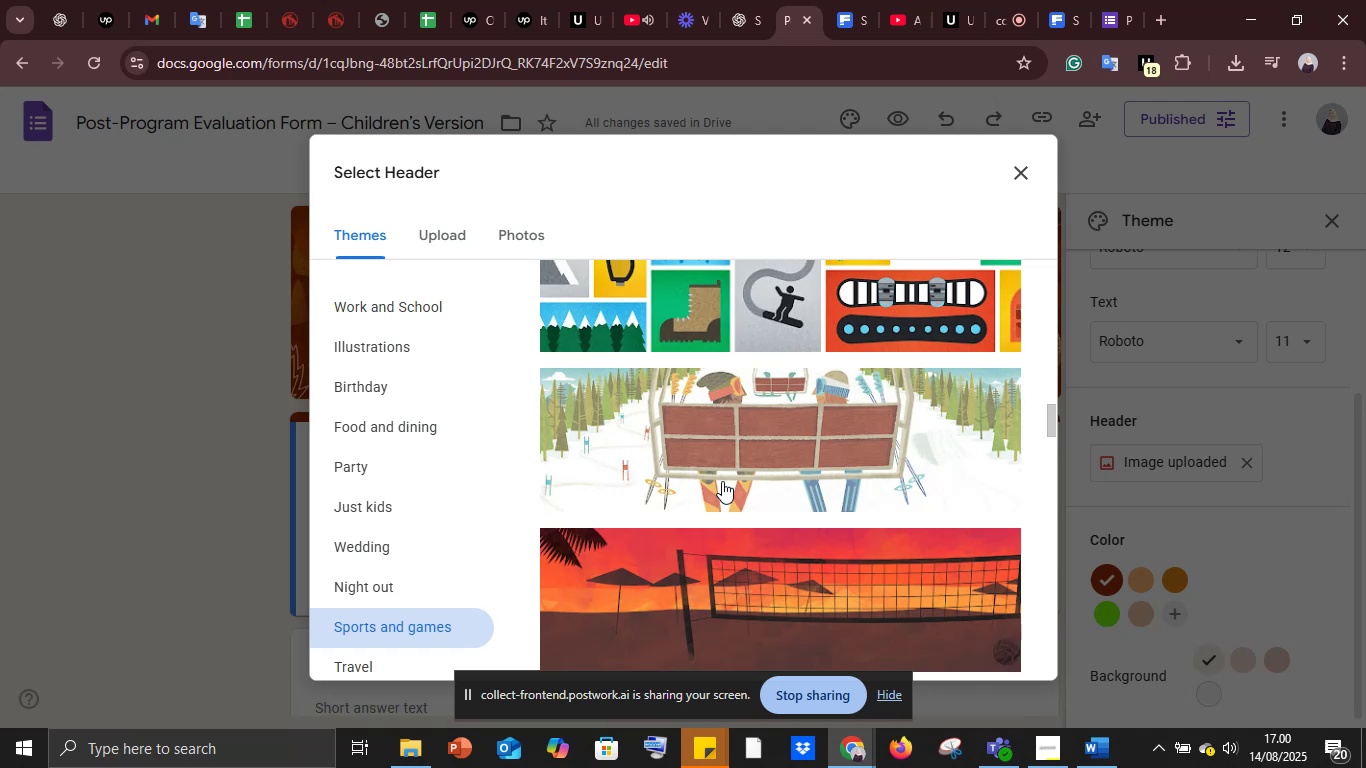 
wait(10.8)
 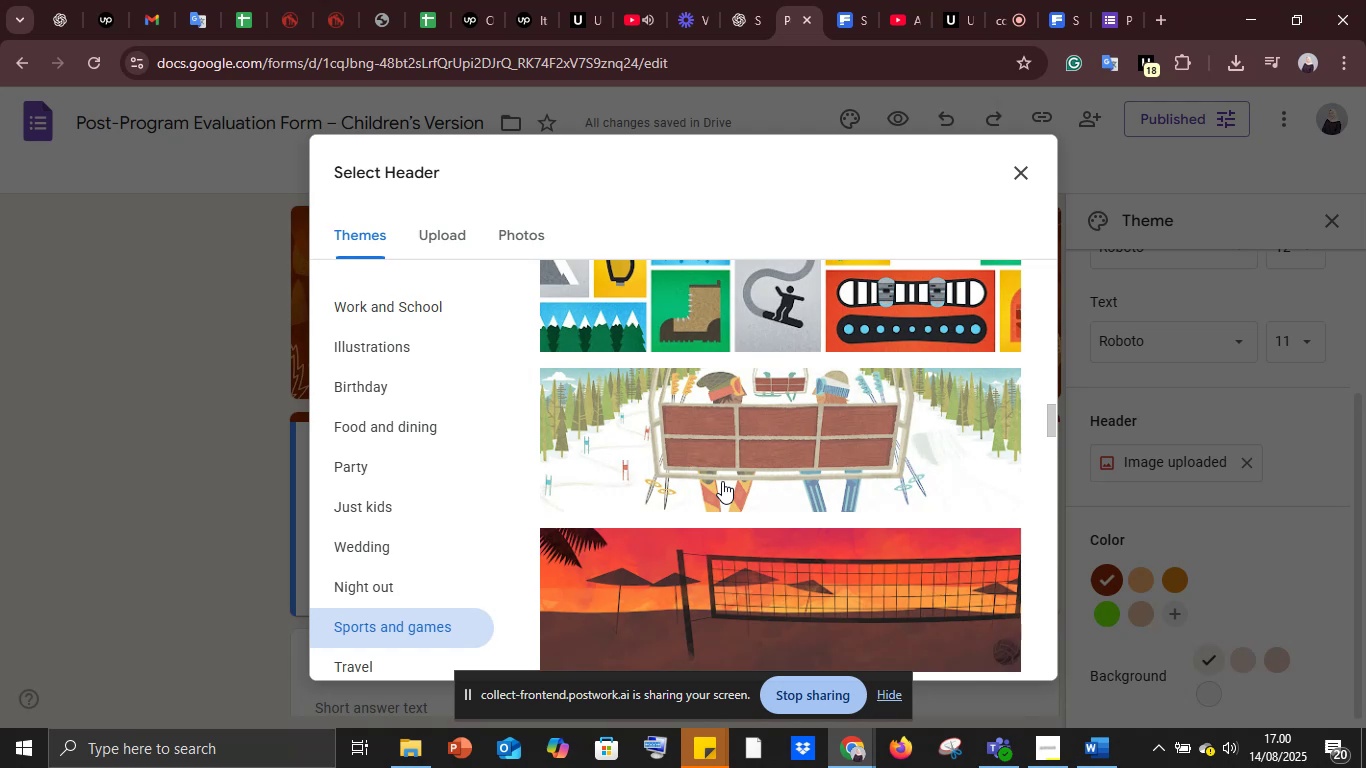 
scroll: coordinate [435, 519], scroll_direction: down, amount: 12.0
 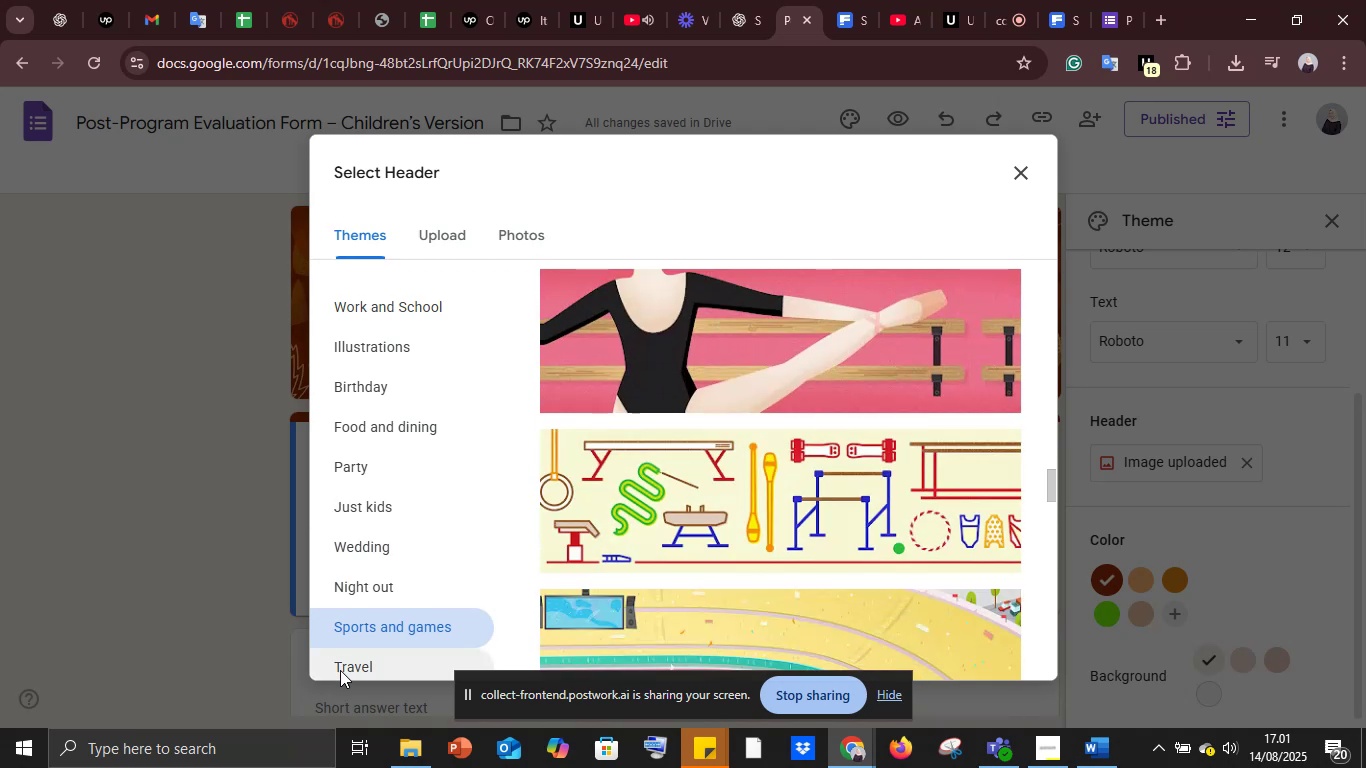 
left_click([340, 670])
 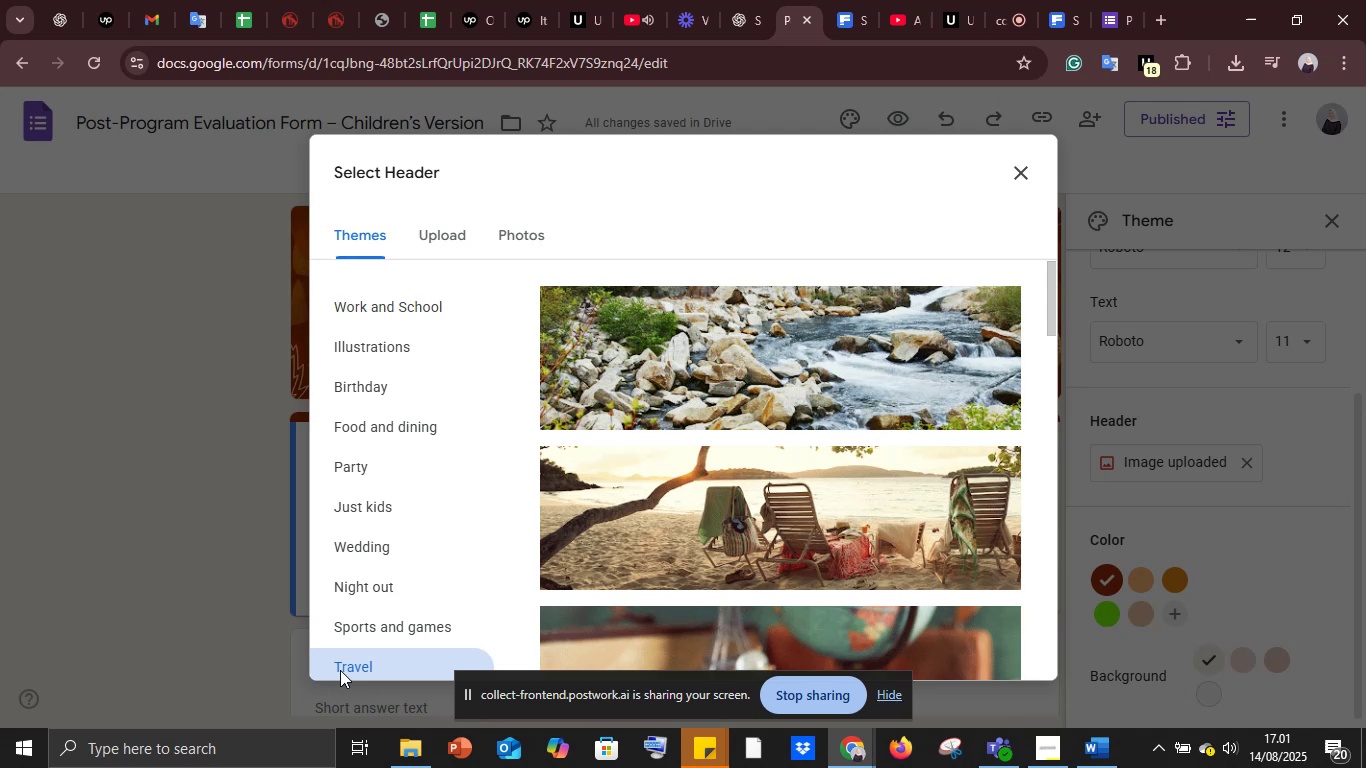 
wait(19.21)
 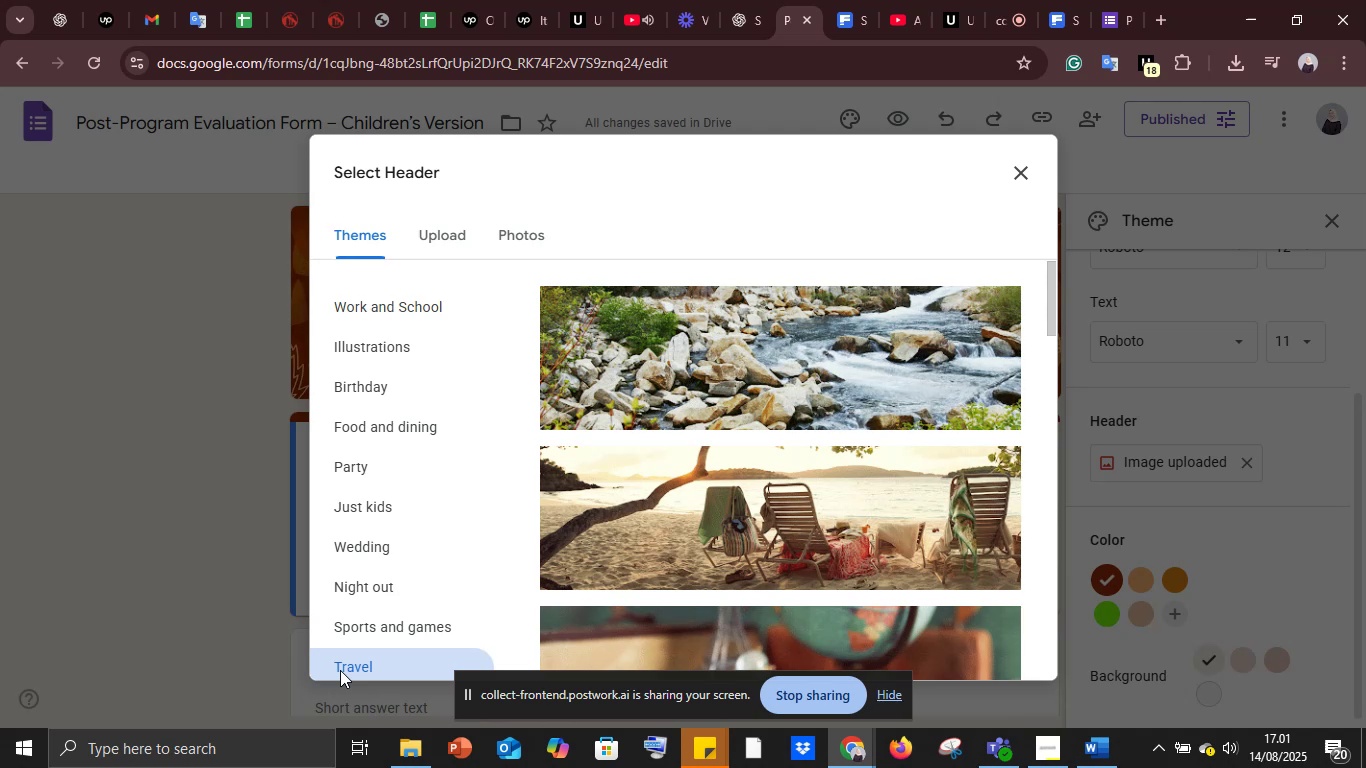 
scroll: coordinate [647, 478], scroll_direction: down, amount: 2.0
 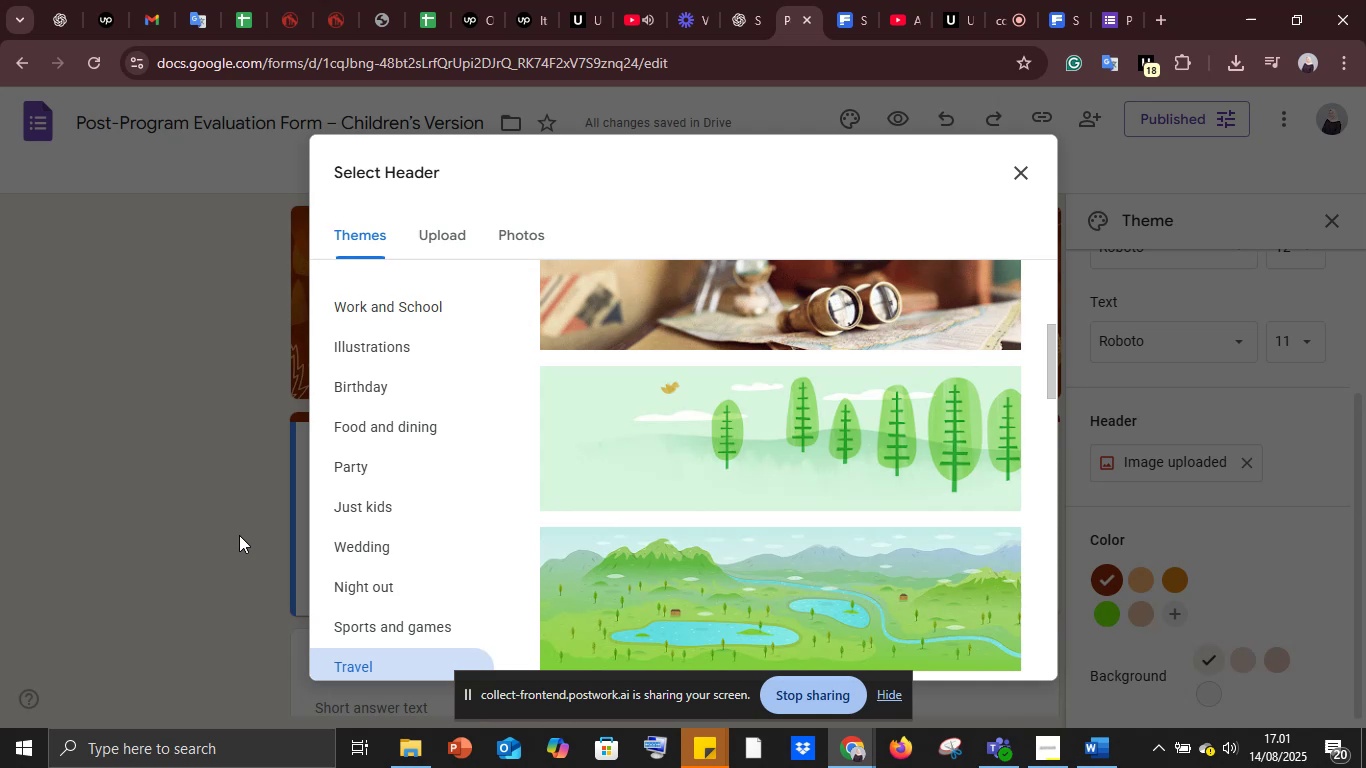 
wait(33.68)
 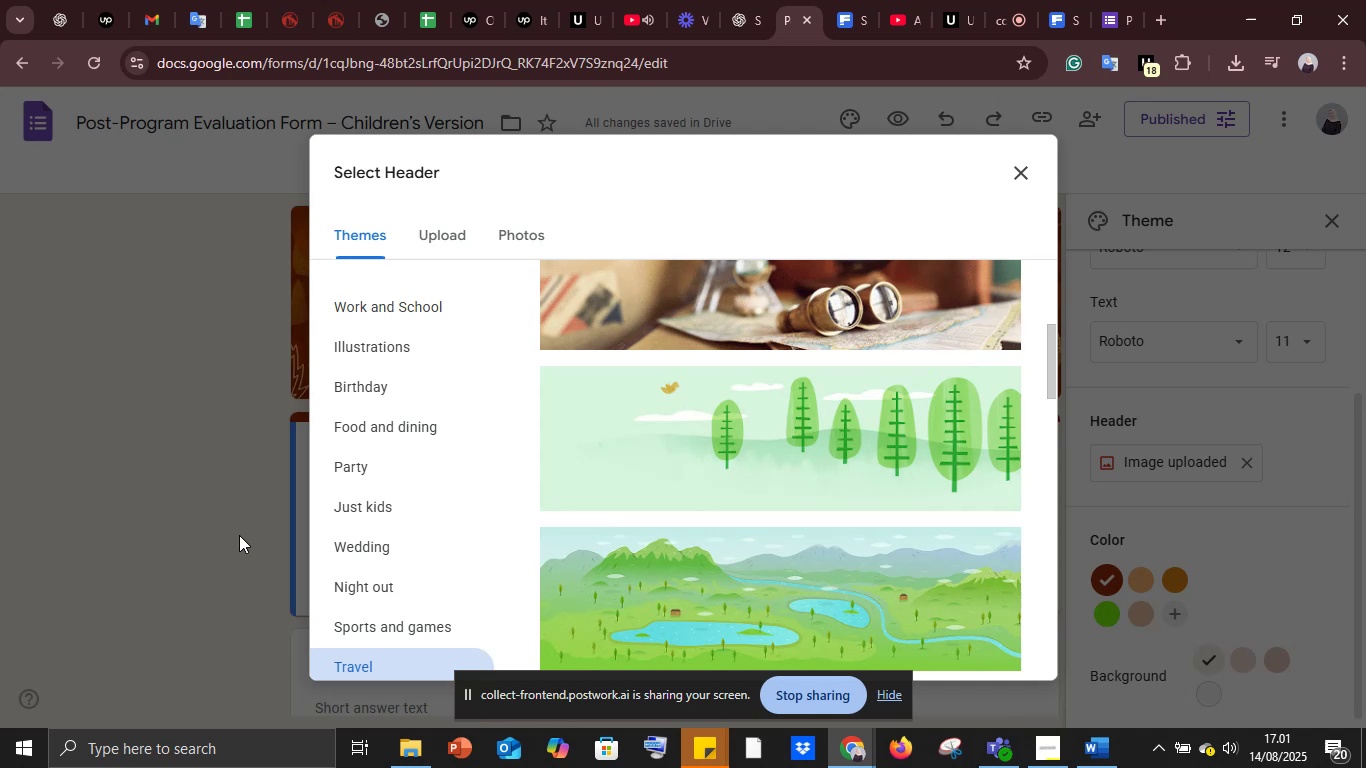 
scroll: coordinate [722, 490], scroll_direction: down, amount: 8.0
 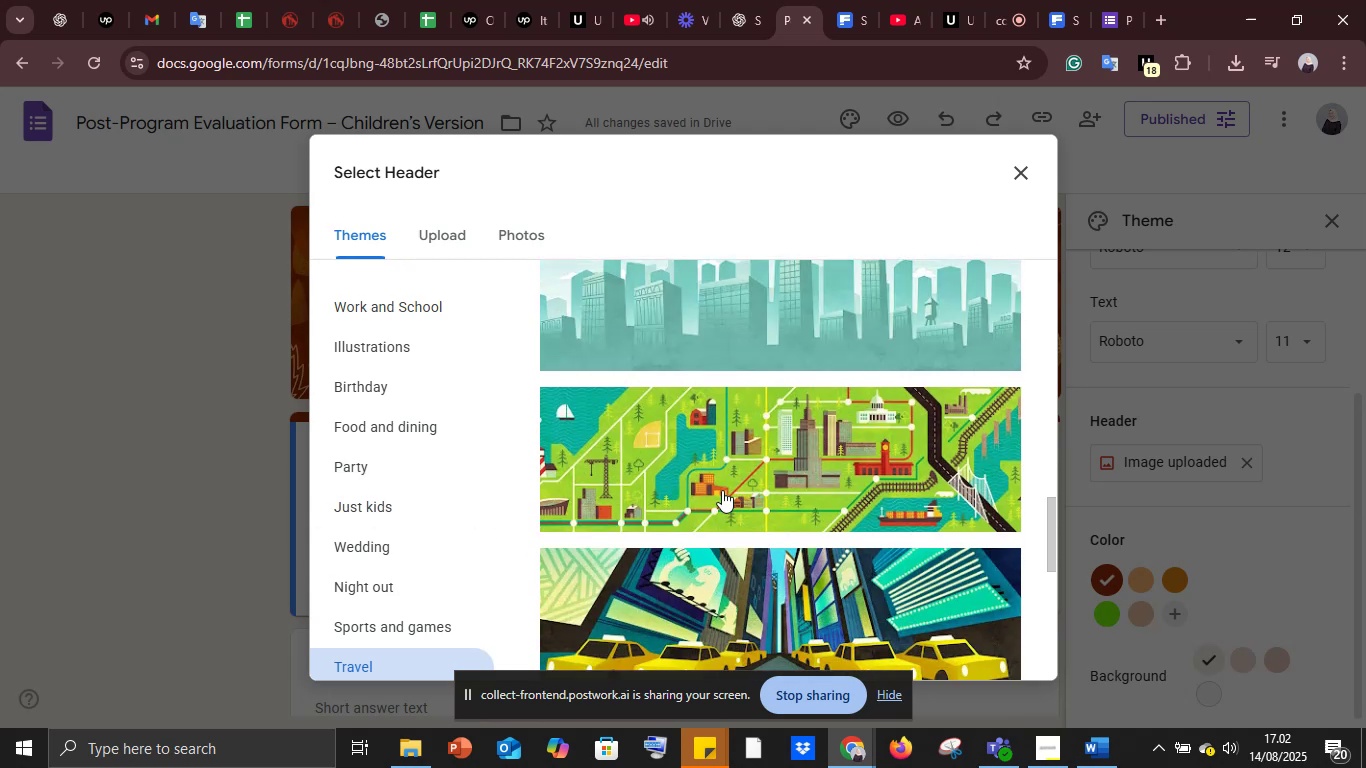 
scroll: coordinate [722, 490], scroll_direction: up, amount: 4.0
 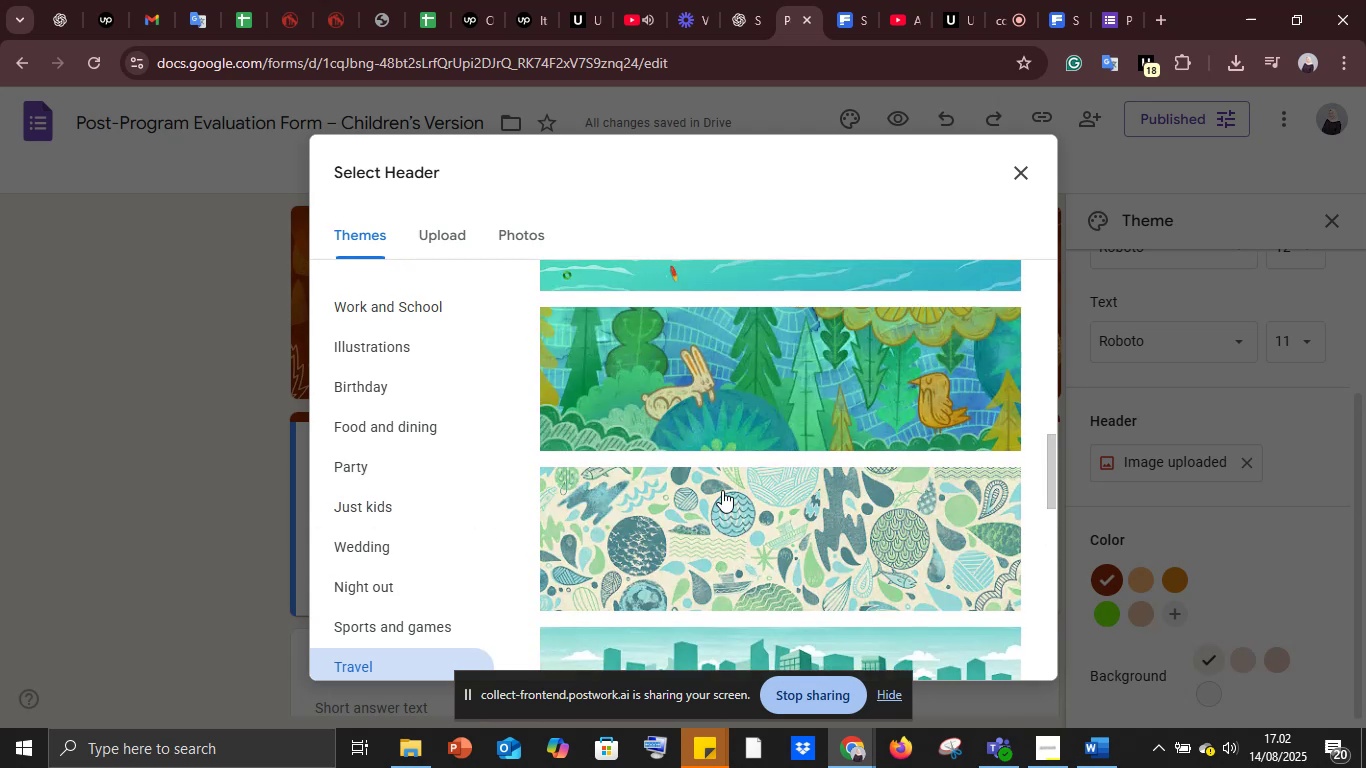 
left_click([722, 490])
 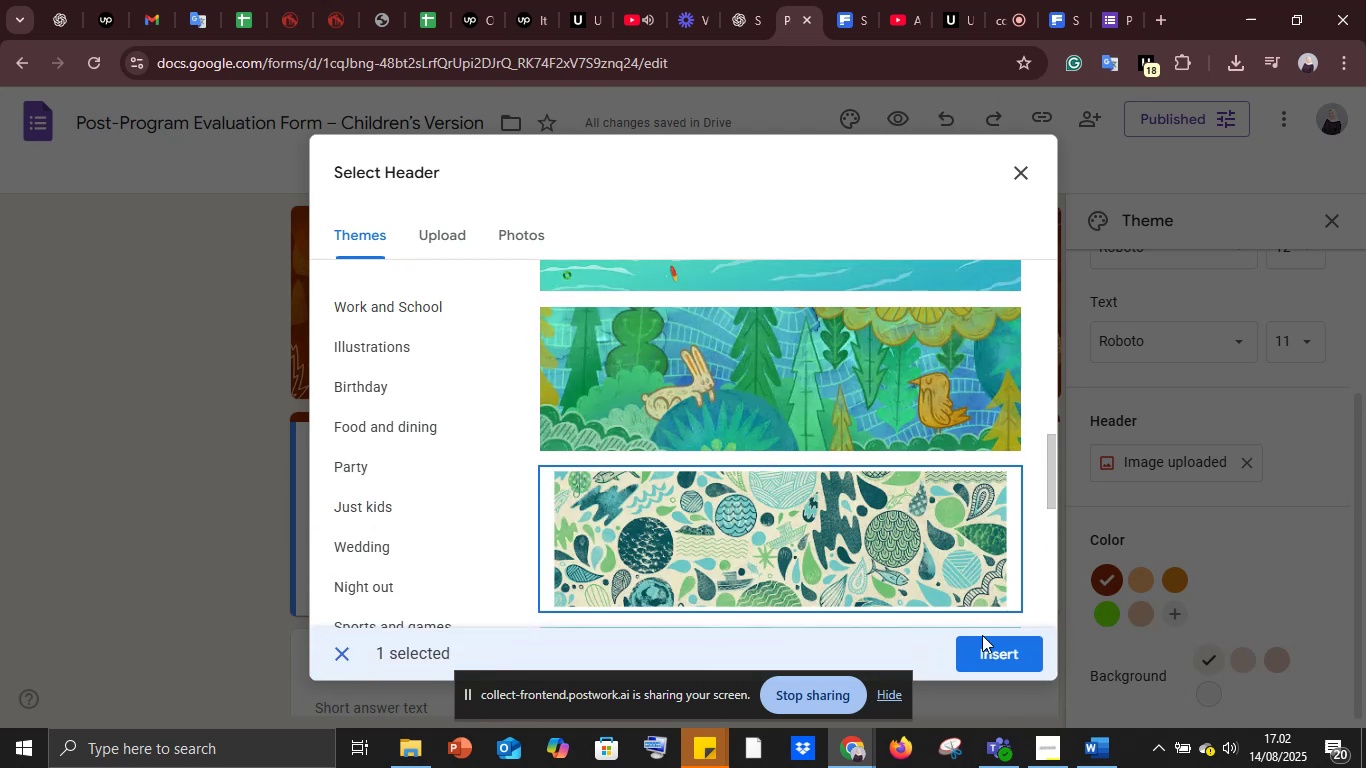 
left_click([985, 648])
 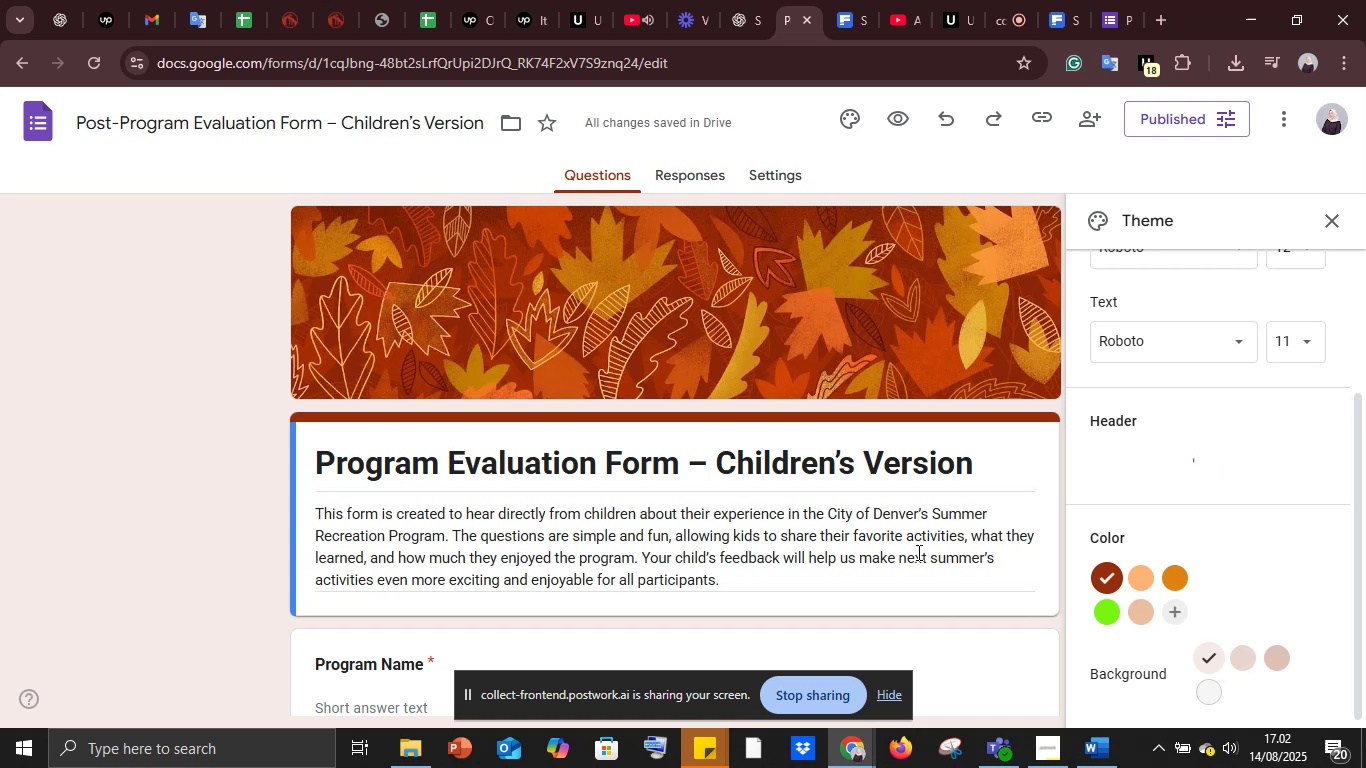 
wait(15.84)
 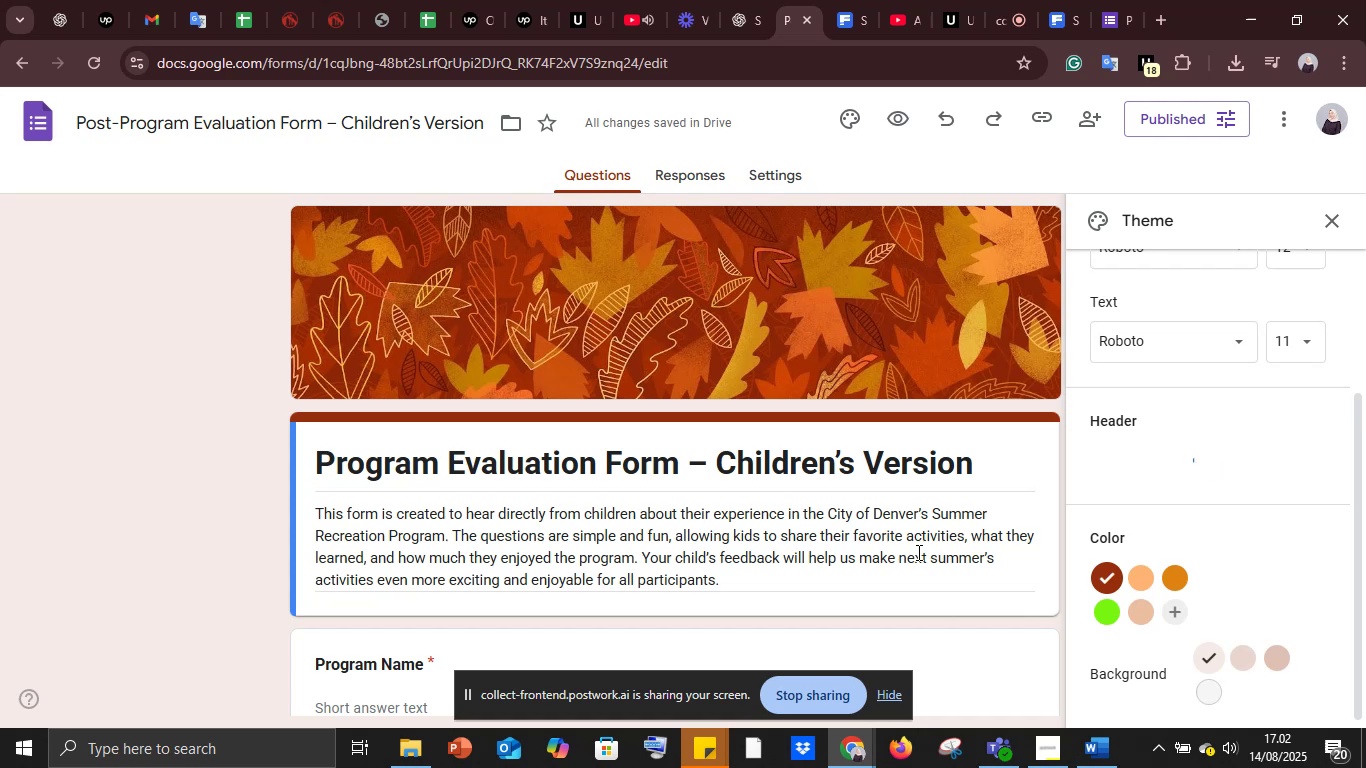 
left_click([1333, 220])
 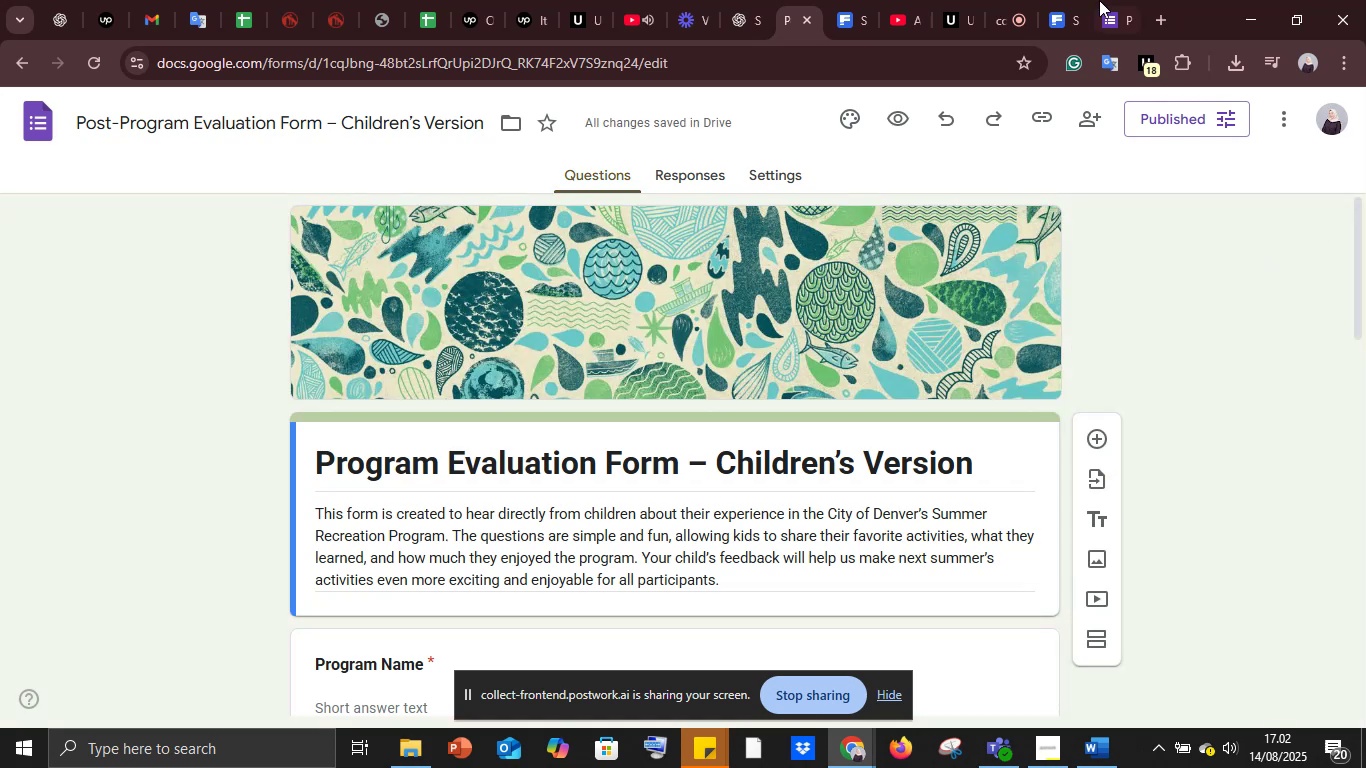 
left_click([1096, 0])
 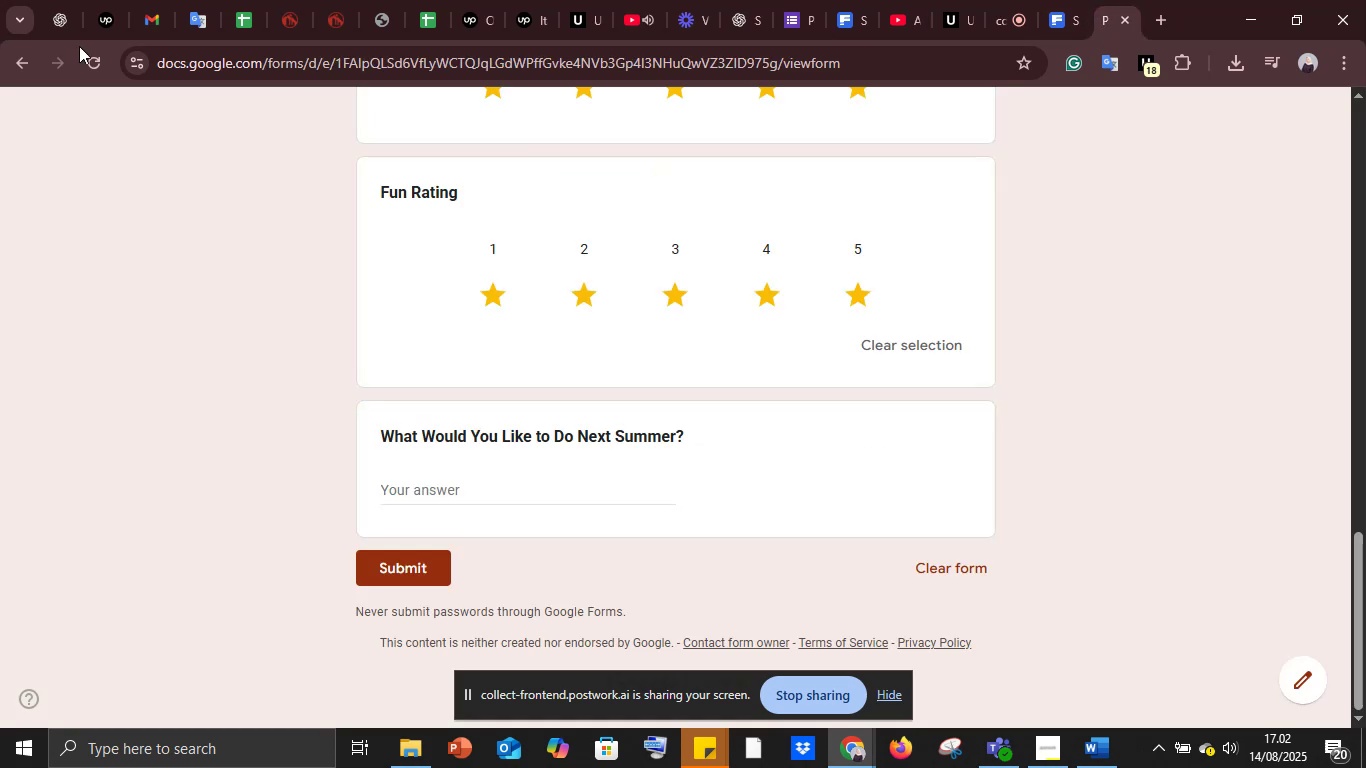 
left_click([94, 63])
 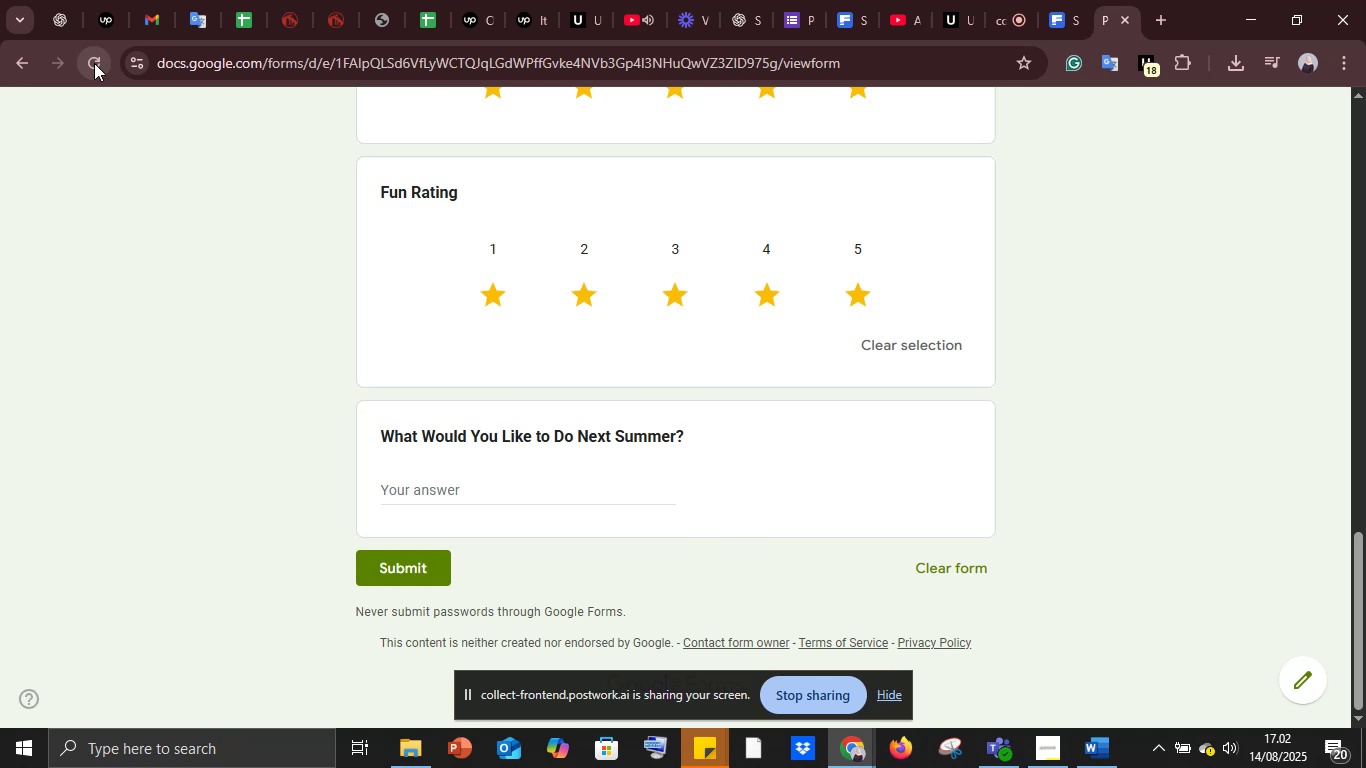 
wait(21.68)
 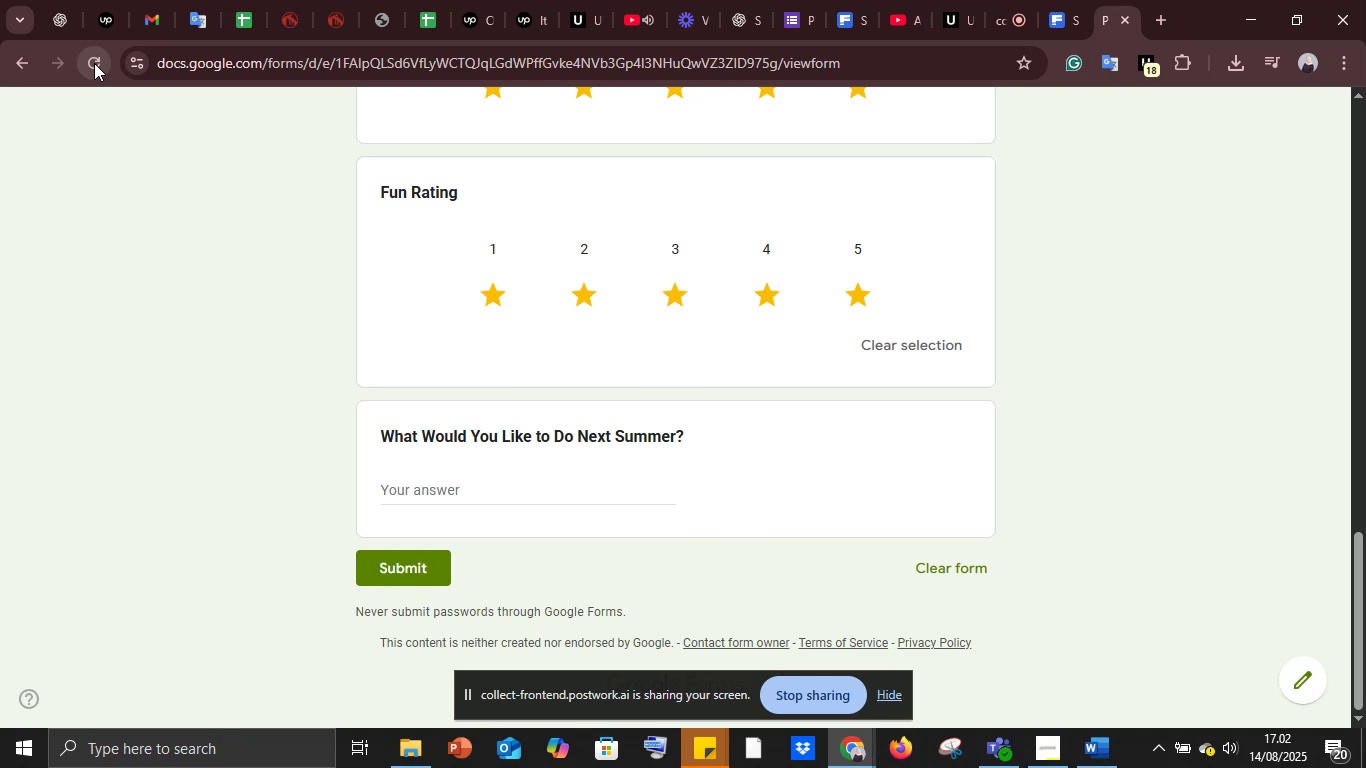 
scroll: coordinate [771, 338], scroll_direction: up, amount: 19.0
 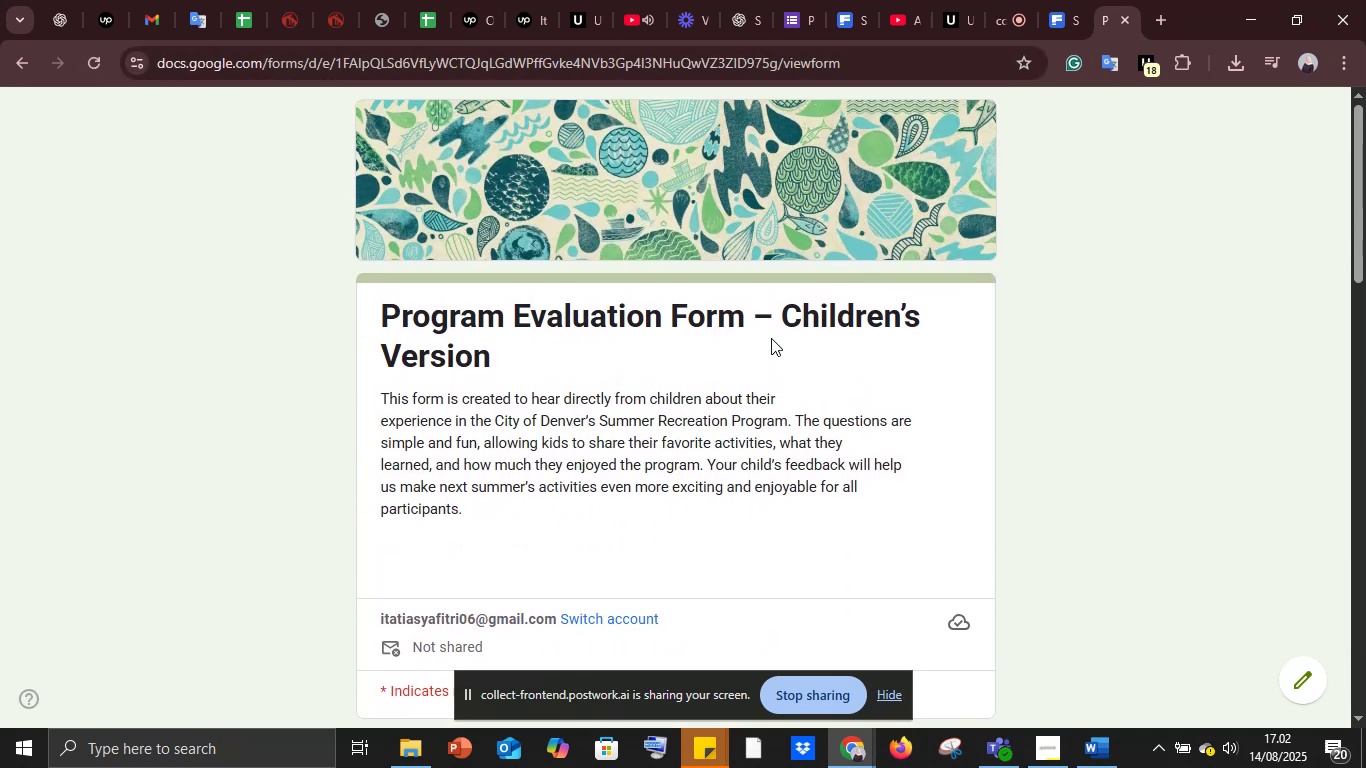 
scroll: coordinate [771, 338], scroll_direction: down, amount: 4.0
 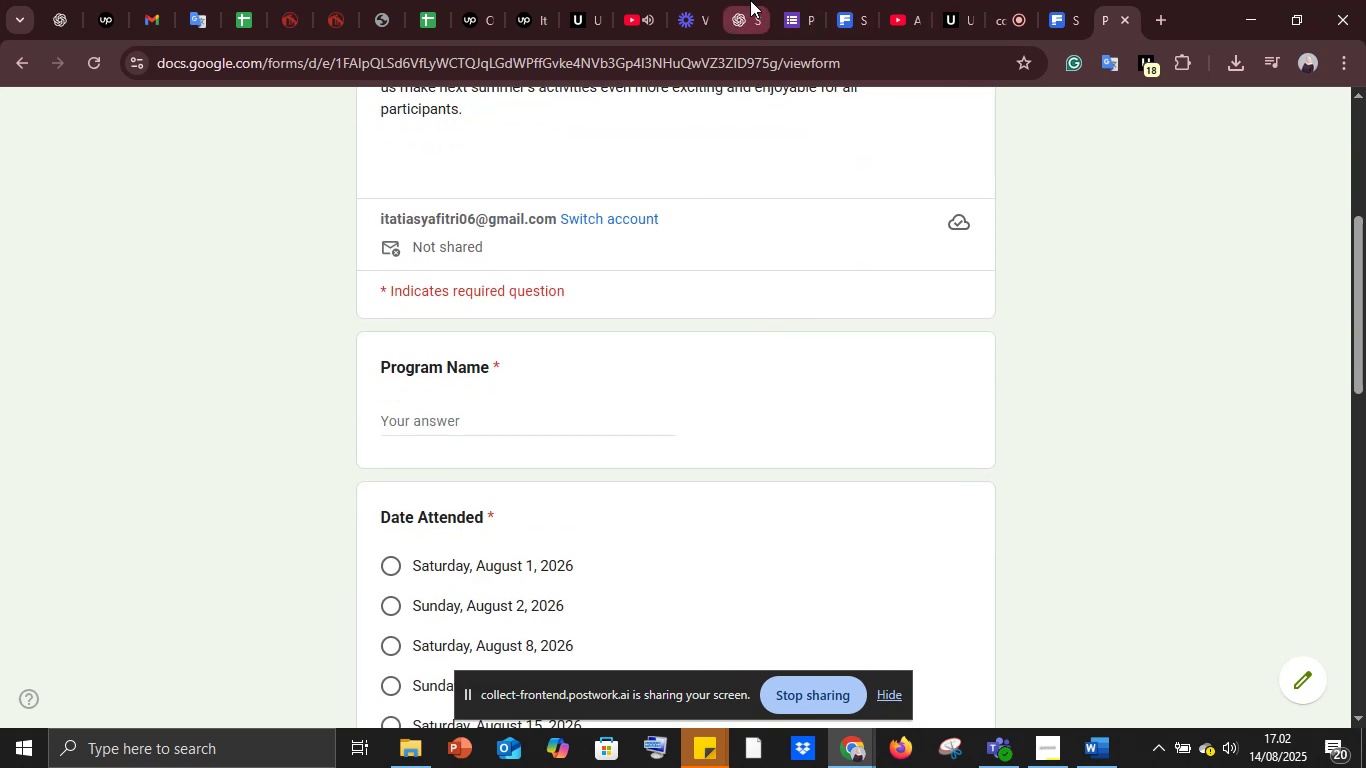 
left_click([790, 10])
 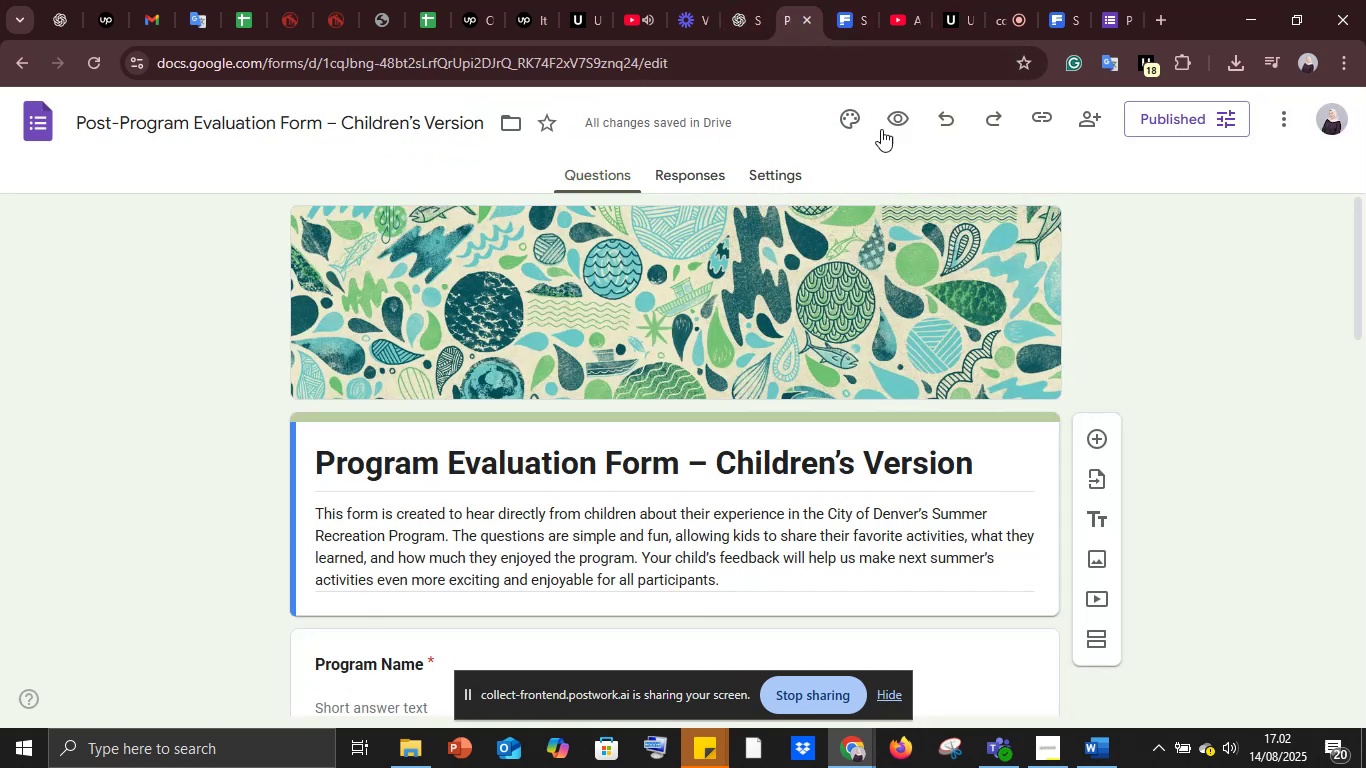 
left_click([852, 114])
 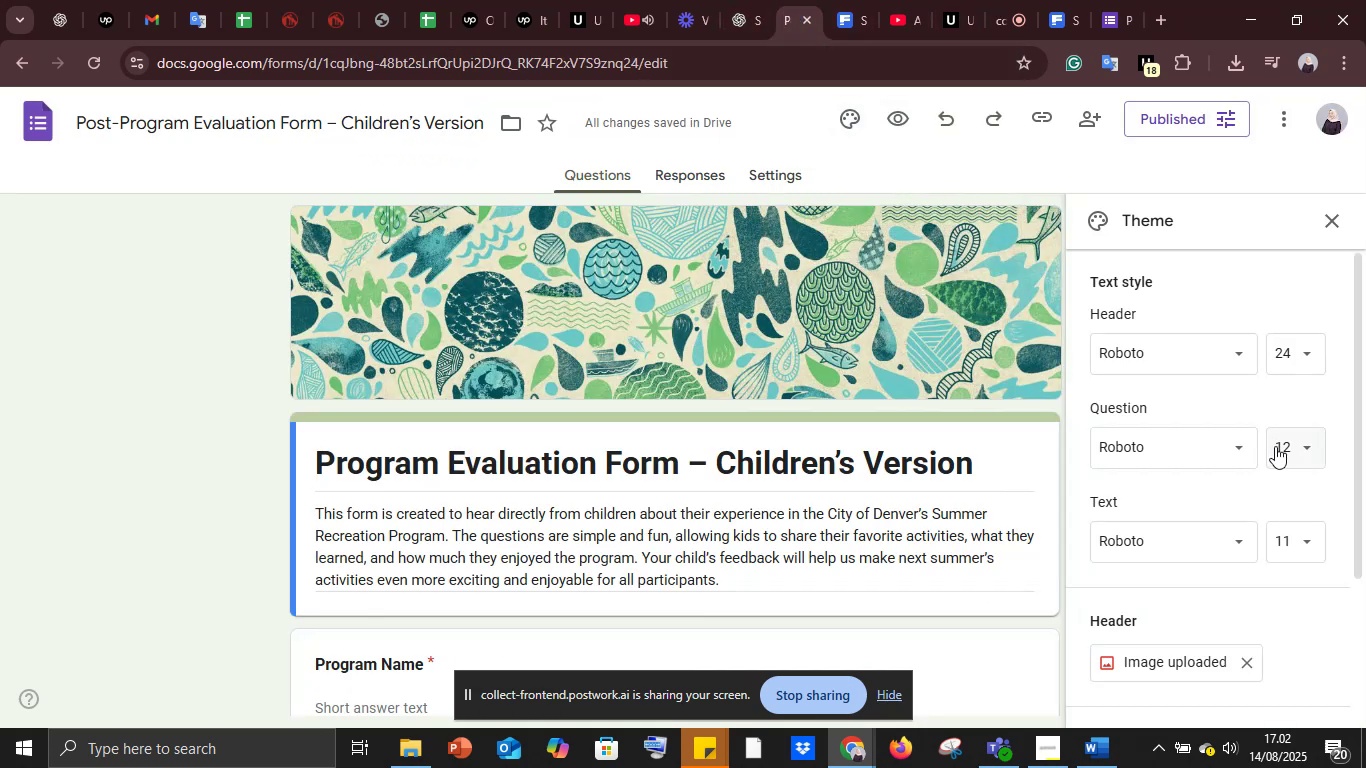 
scroll: coordinate [1322, 484], scroll_direction: down, amount: 4.0
 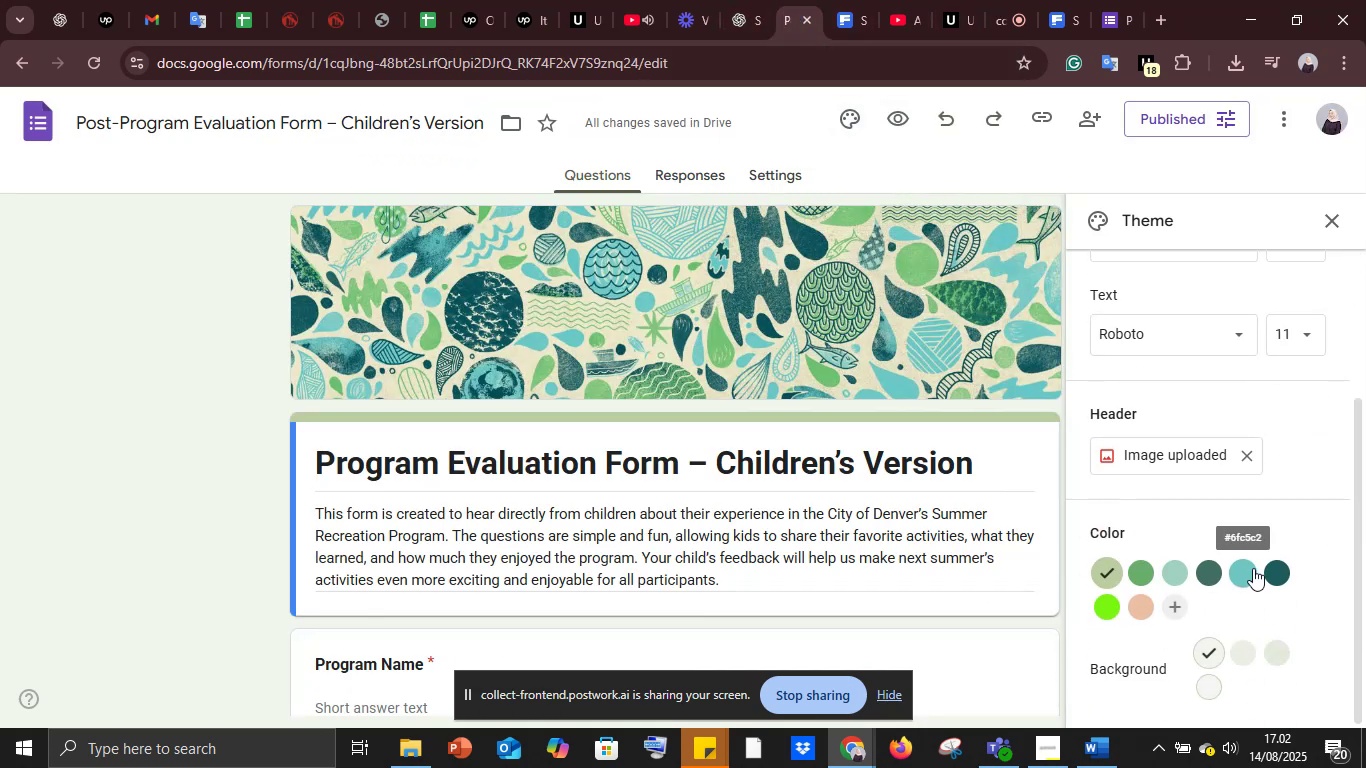 
left_click([1274, 568])
 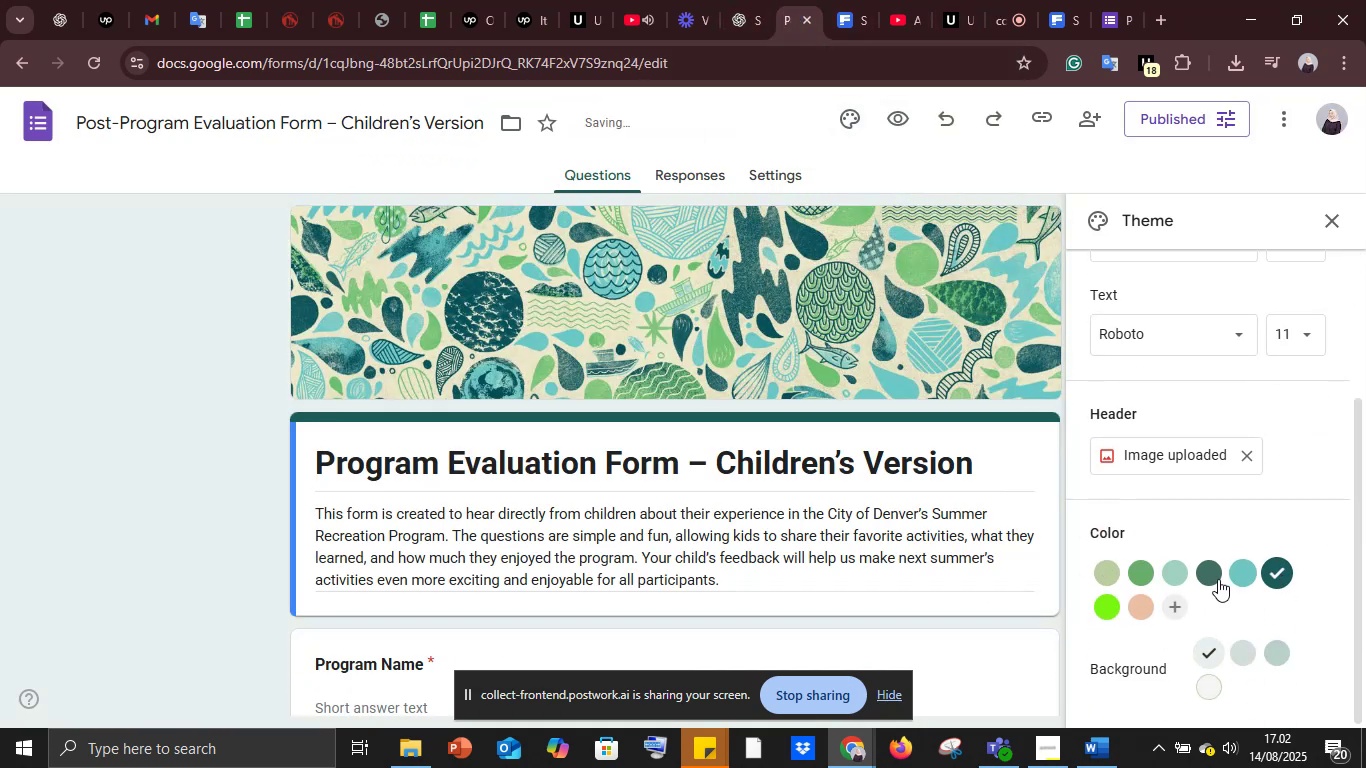 
left_click([1204, 576])
 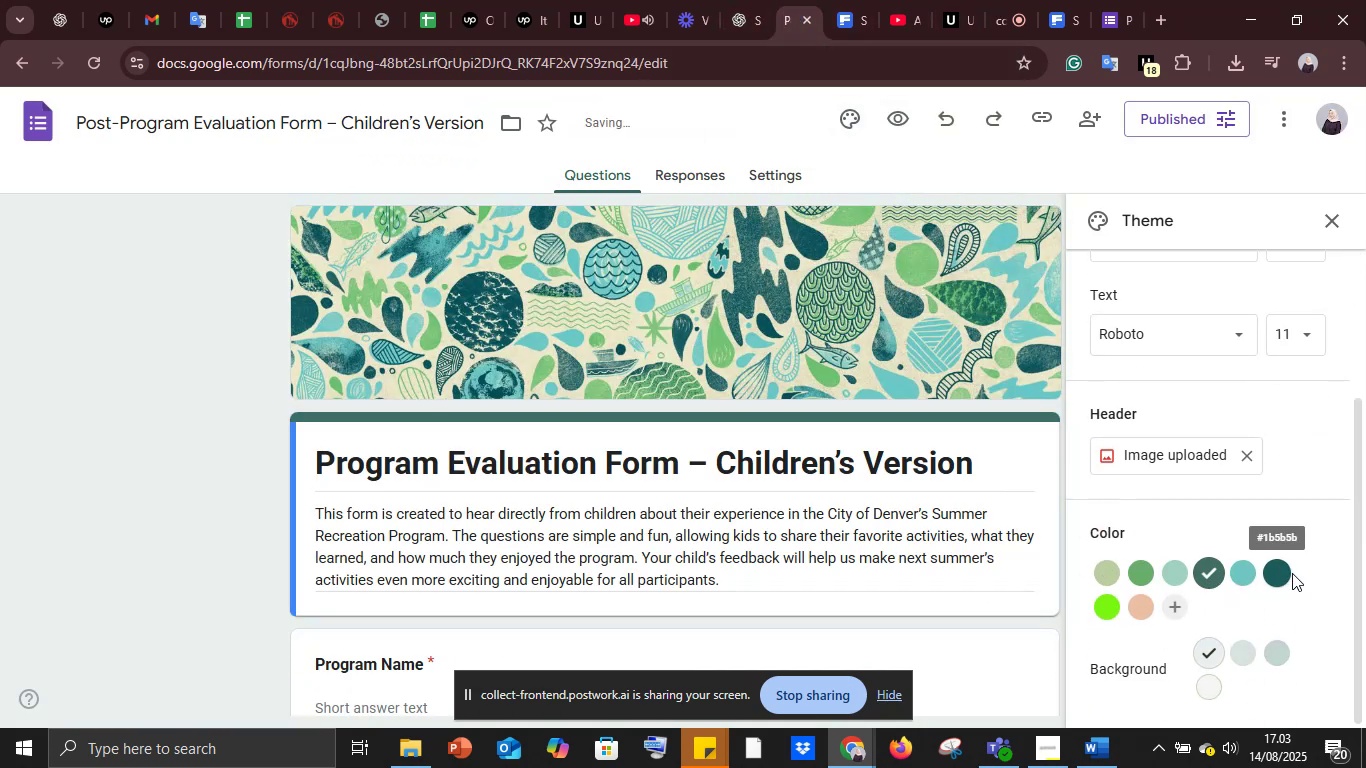 
left_click([1286, 570])
 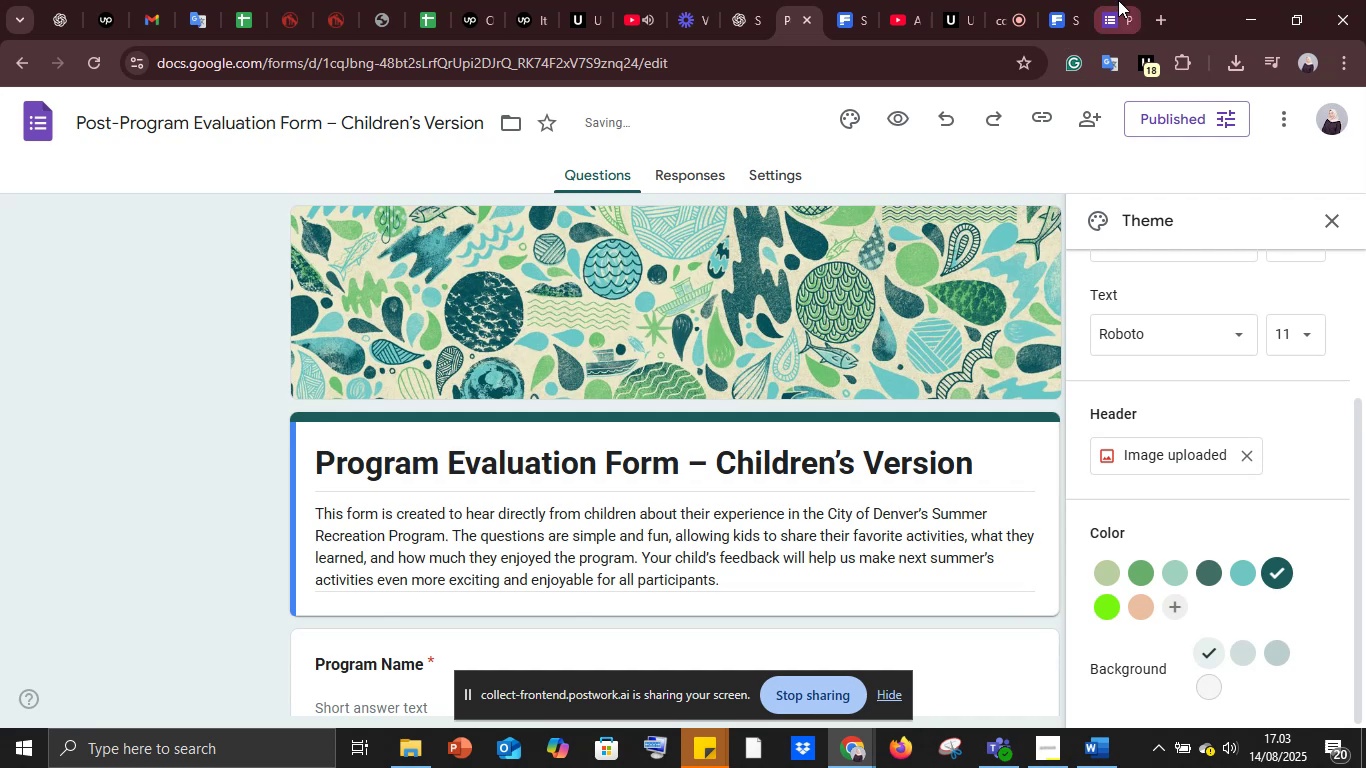 
left_click([1118, 0])
 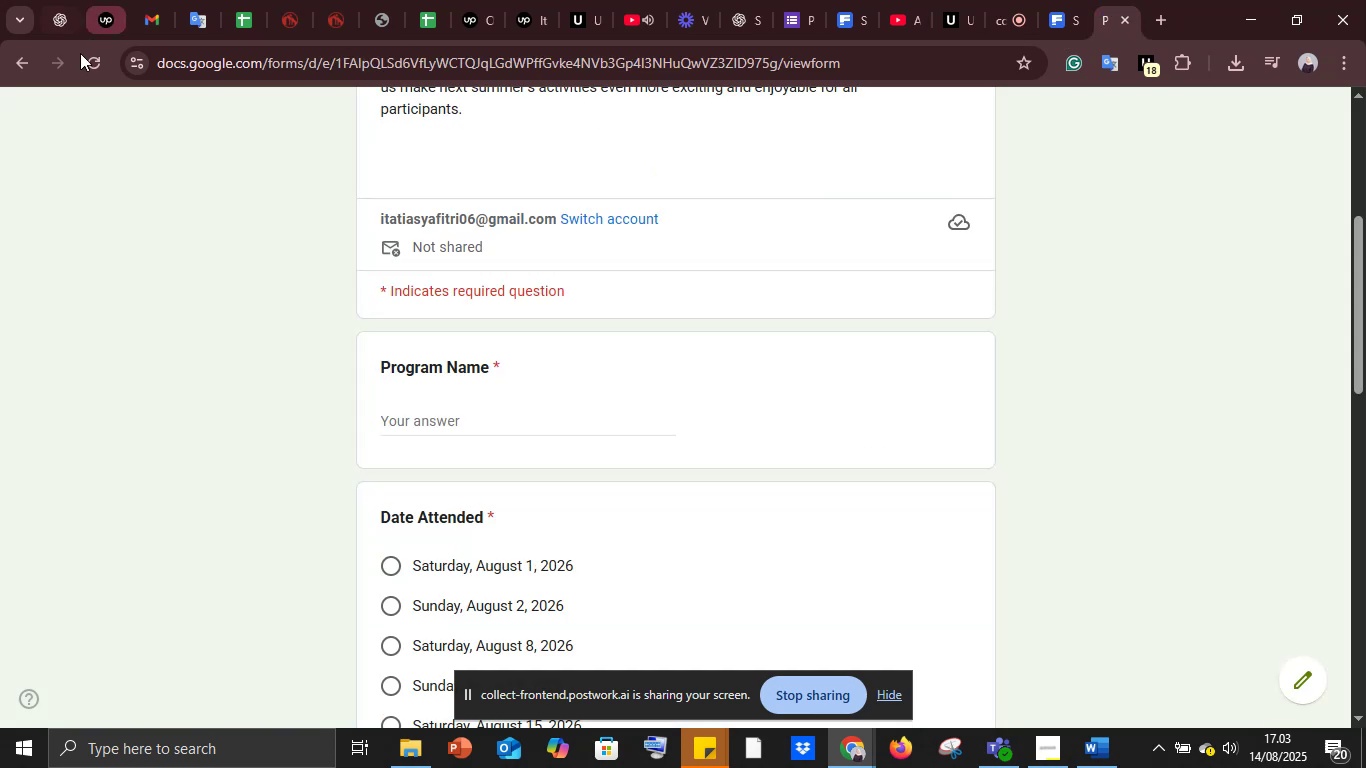 
left_click([82, 60])
 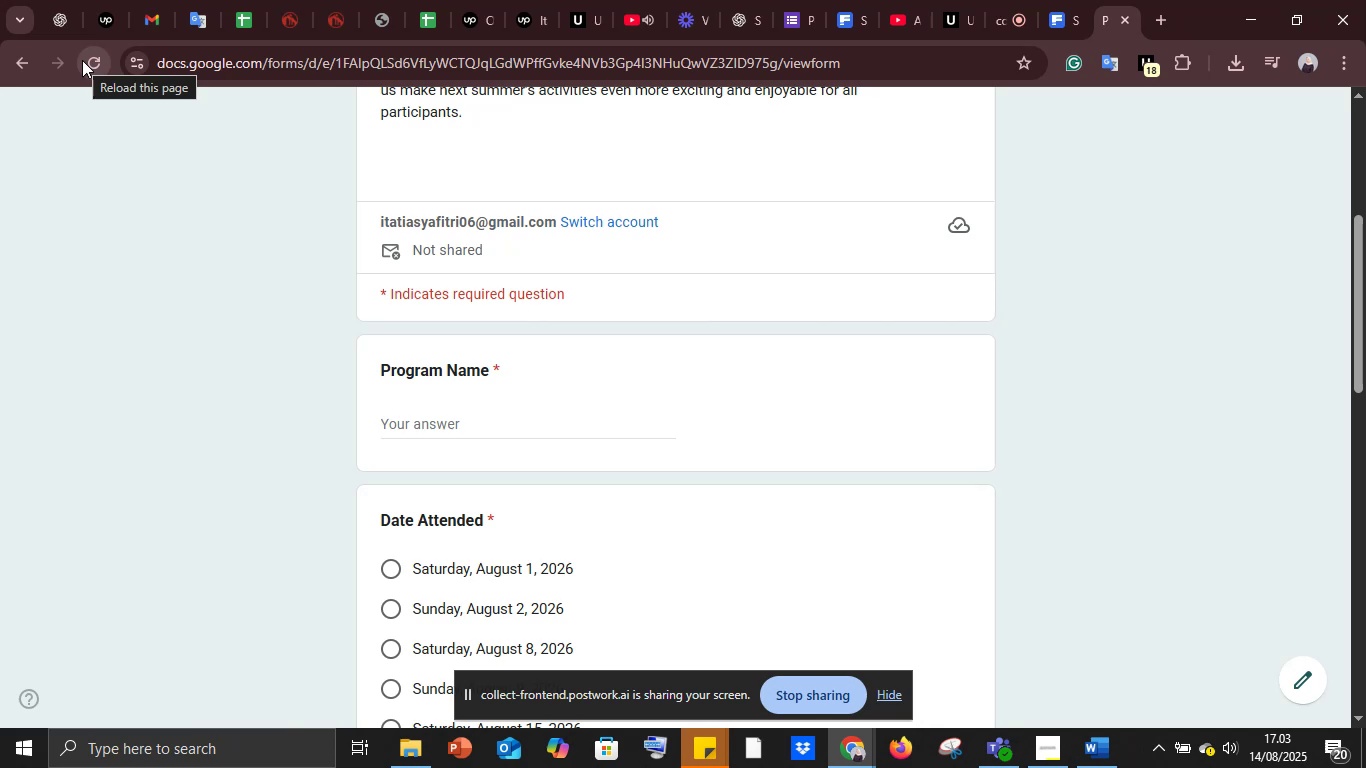 
wait(17.74)
 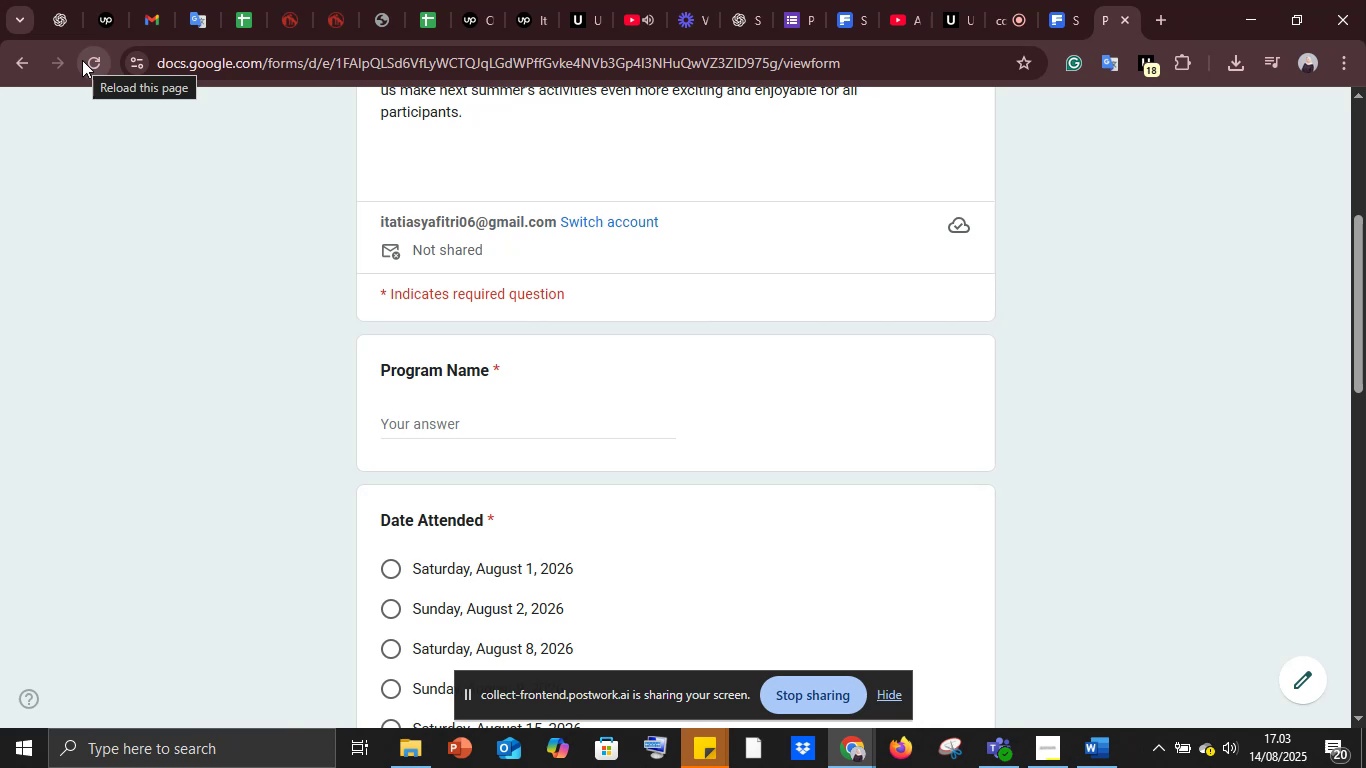 
scroll: coordinate [605, 264], scroll_direction: up, amount: 20.0
 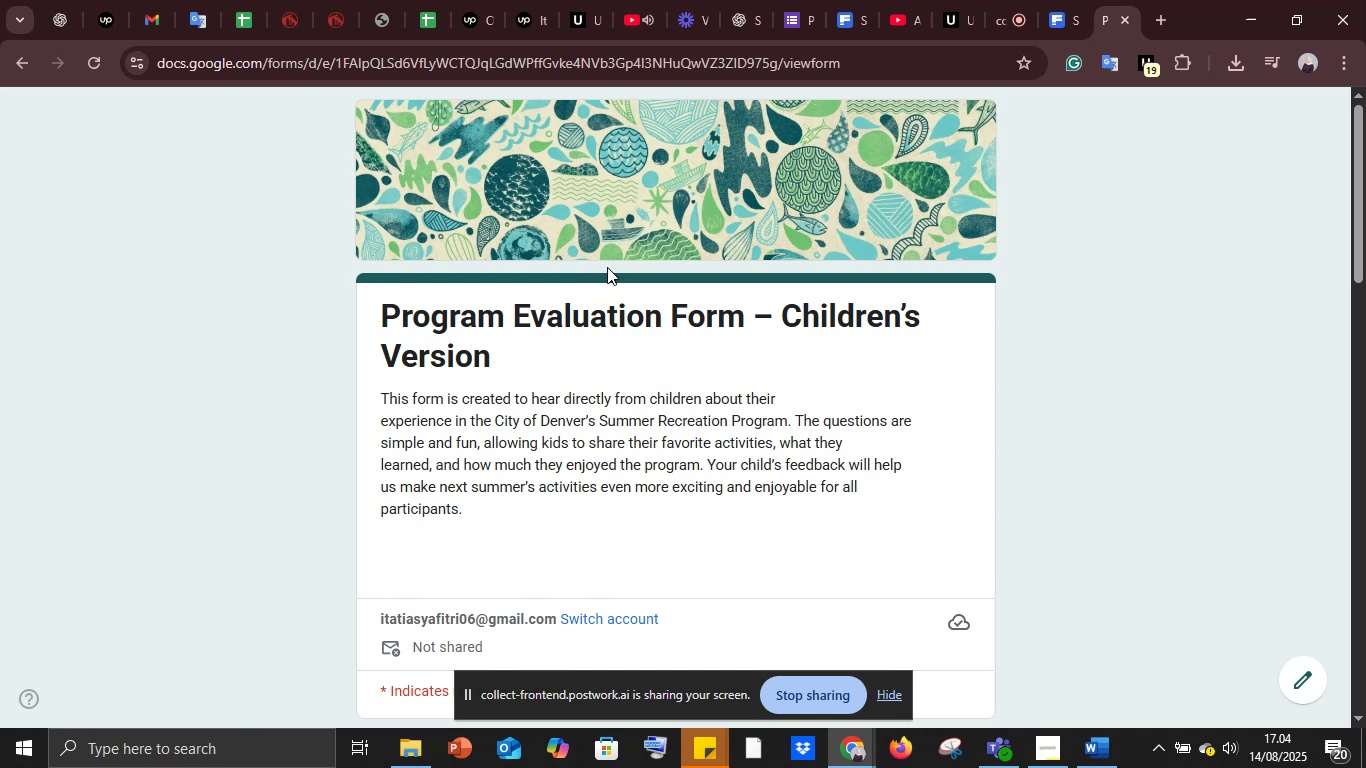 
wait(58.0)
 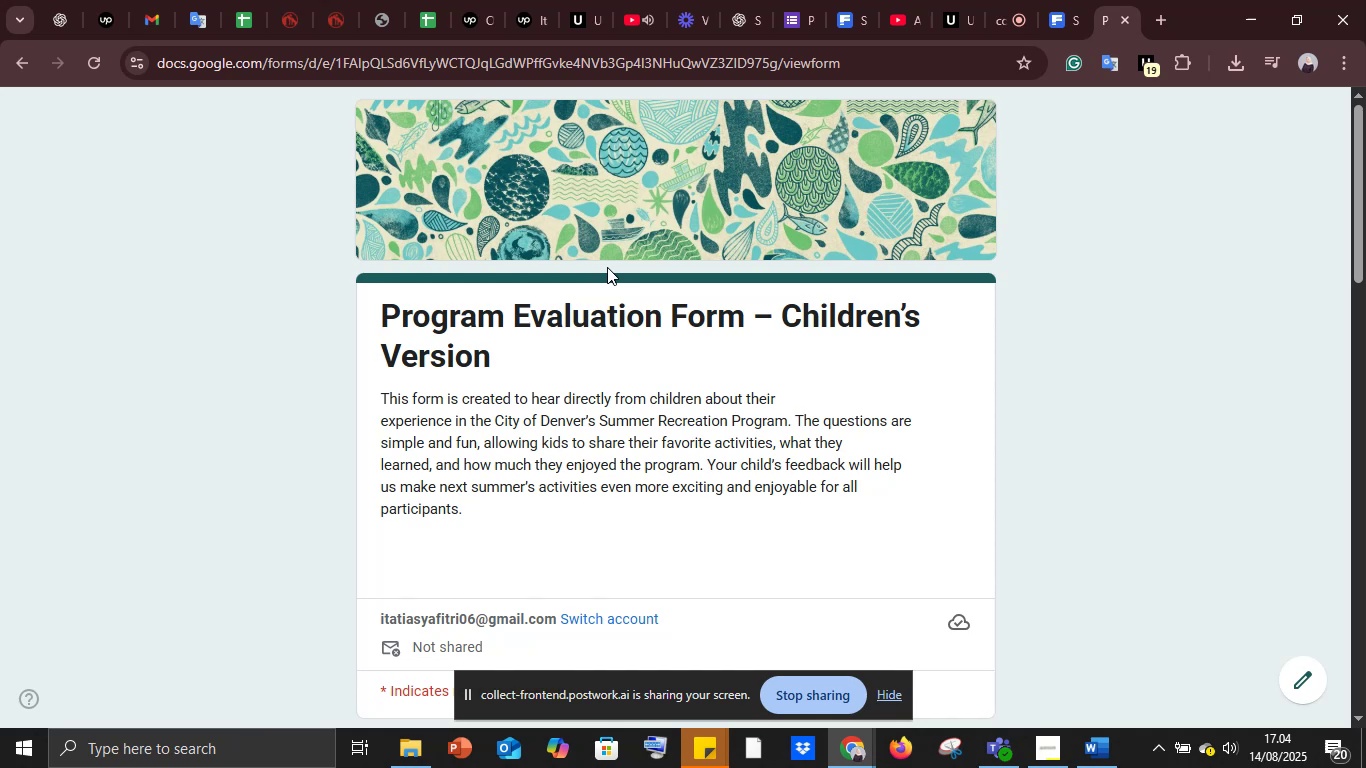 
scroll: coordinate [817, 263], scroll_direction: down, amount: 3.0
 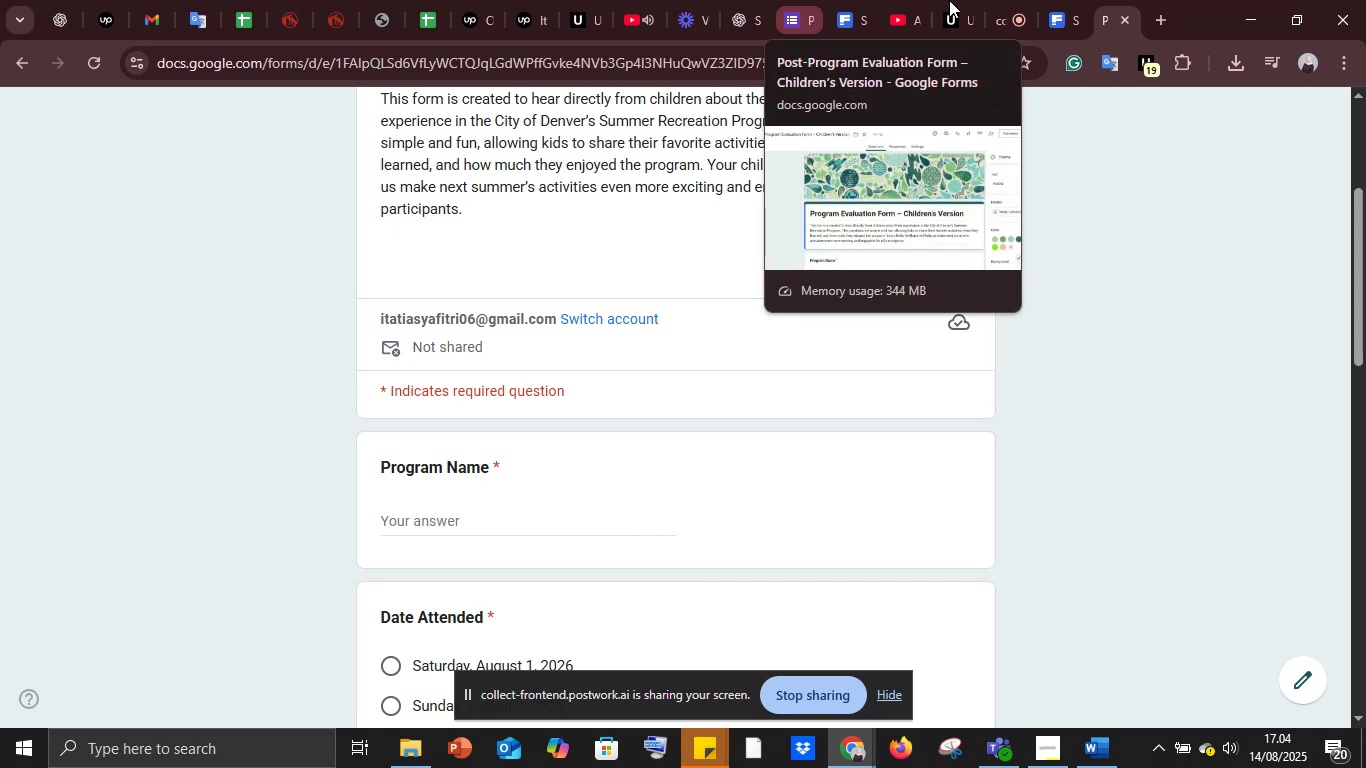 
left_click([1002, 9])
 